 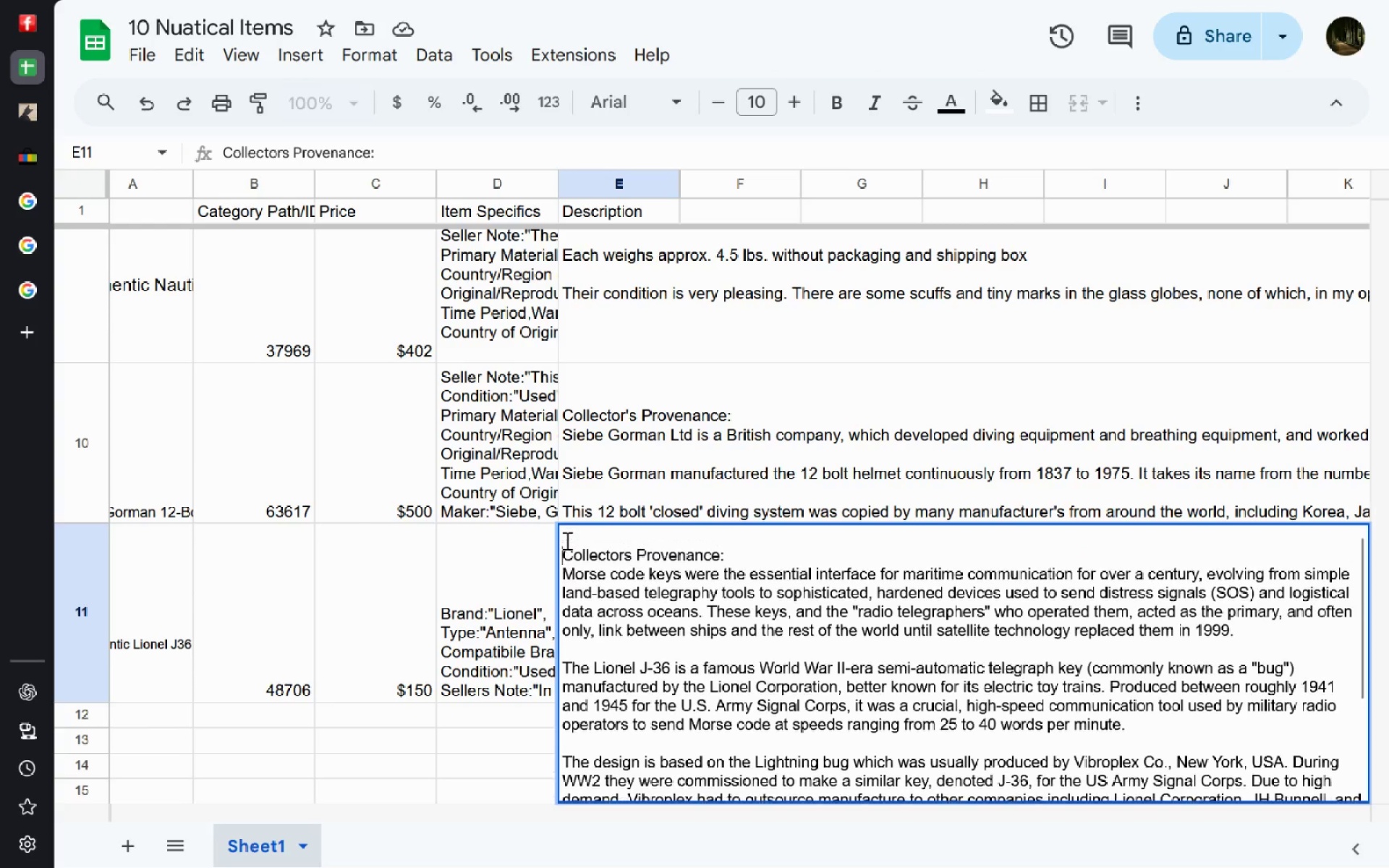 
key(Control+Enter)
 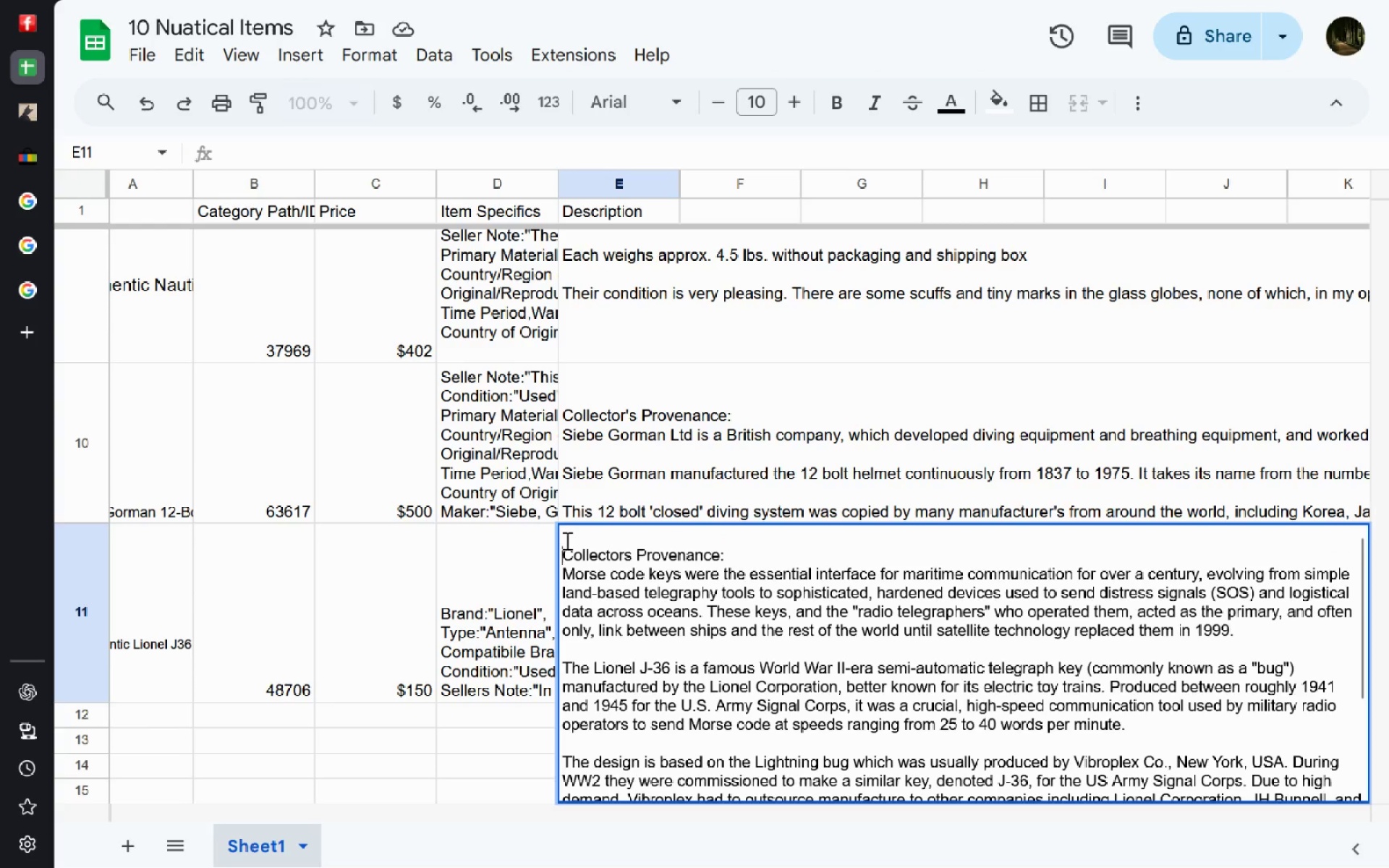 
key(ArrowUp)
 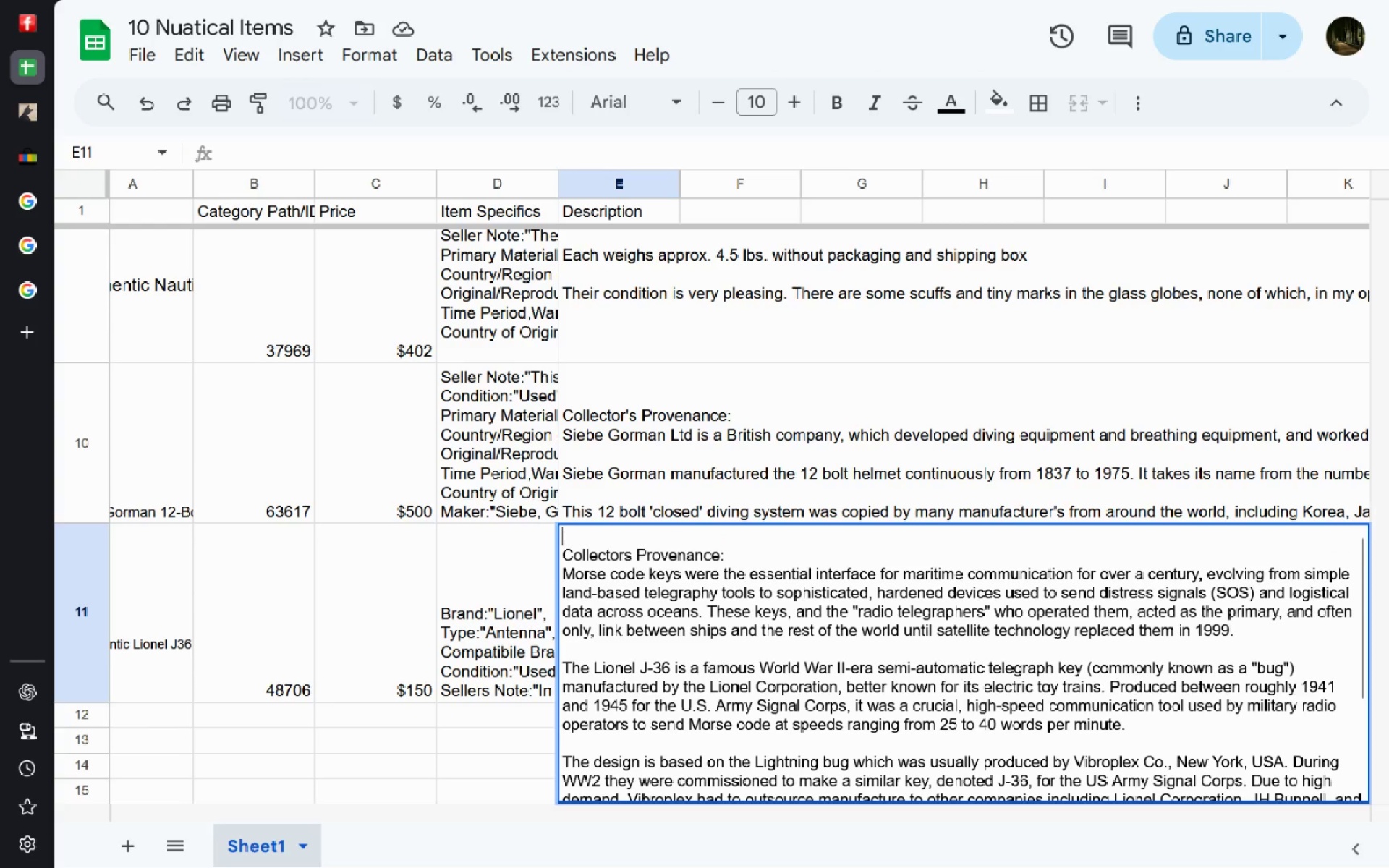 
key(Control+V)
 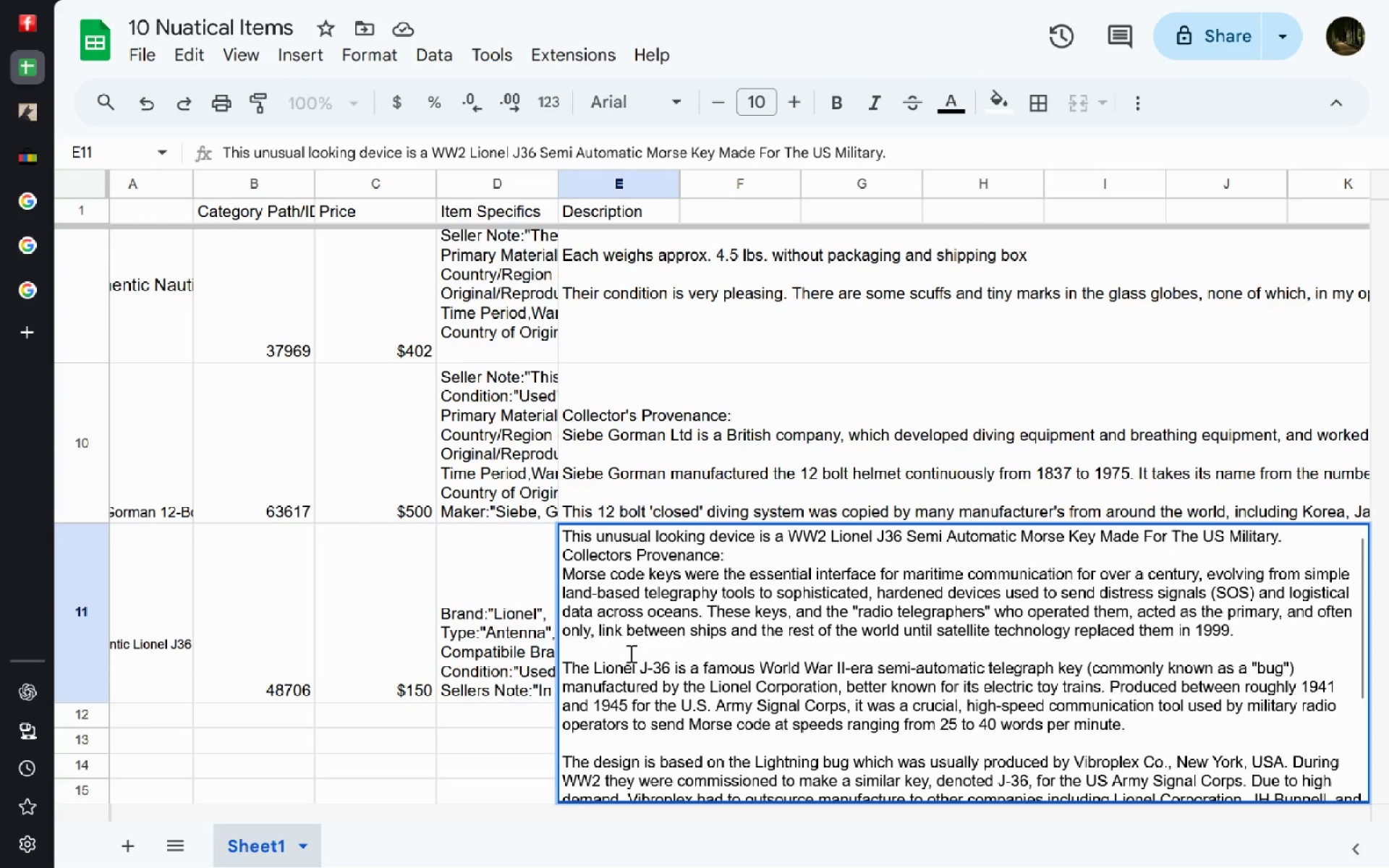 
left_click([510, 655])
 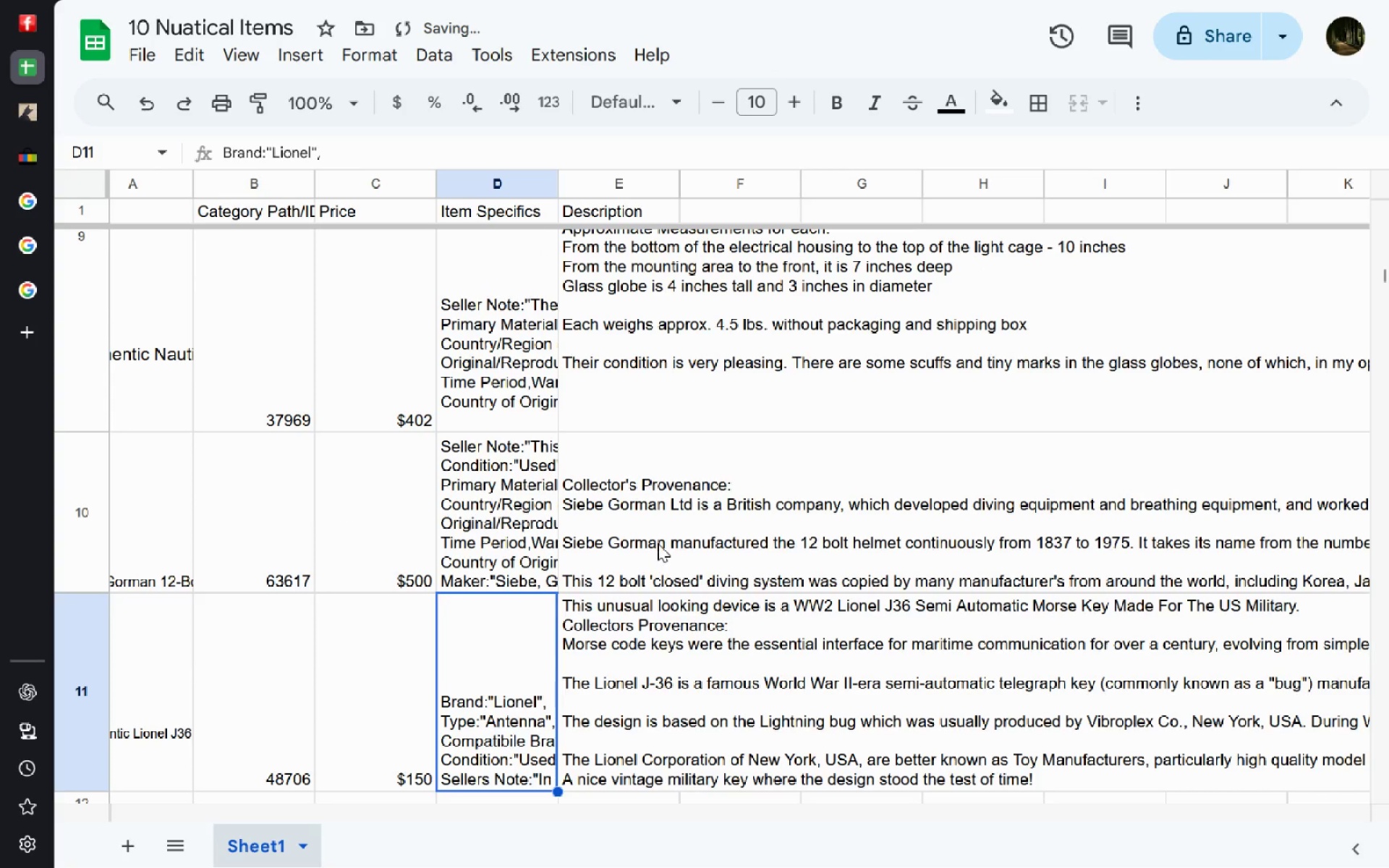 
double_click([658, 543])
 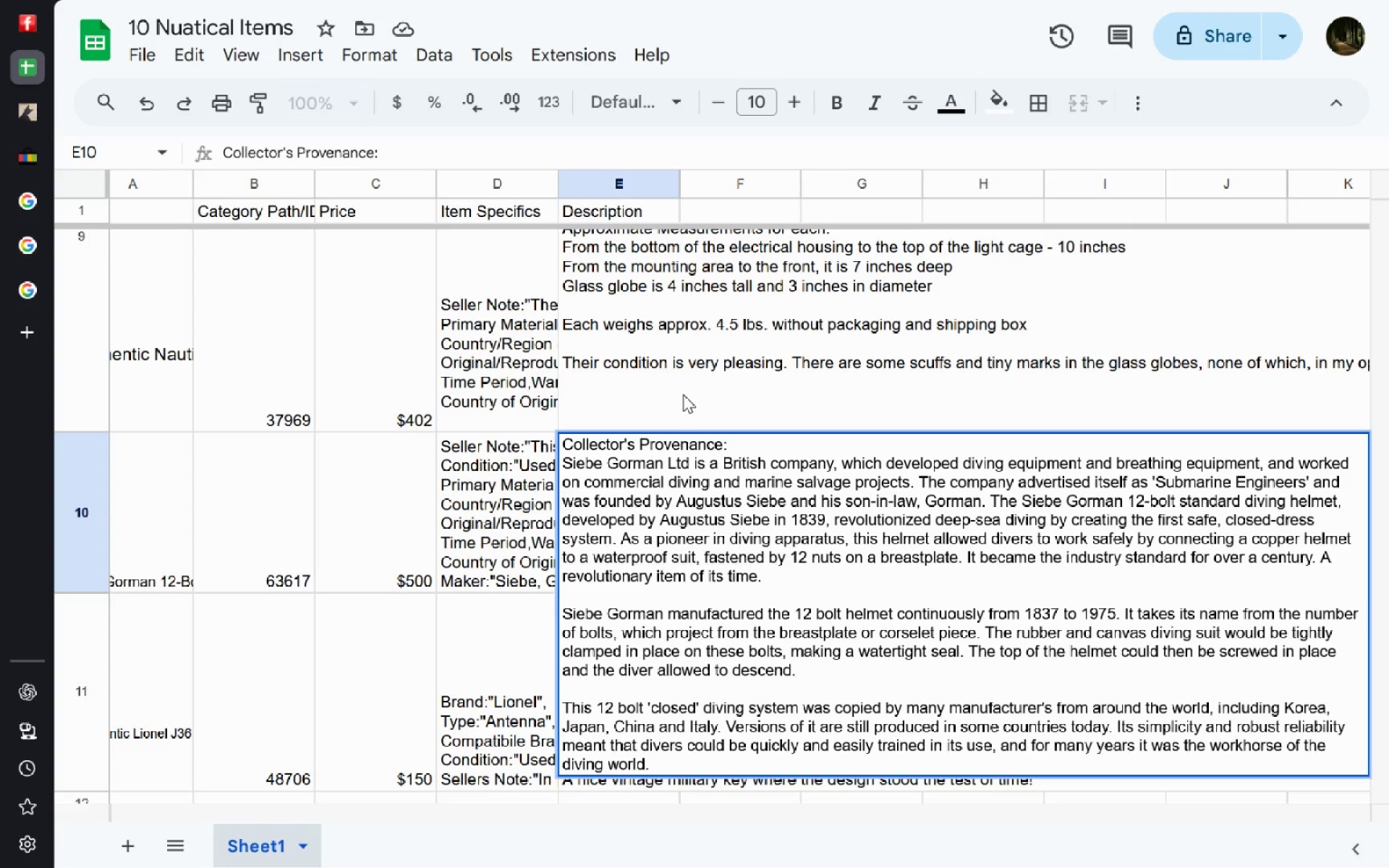 
wait(5.97)
 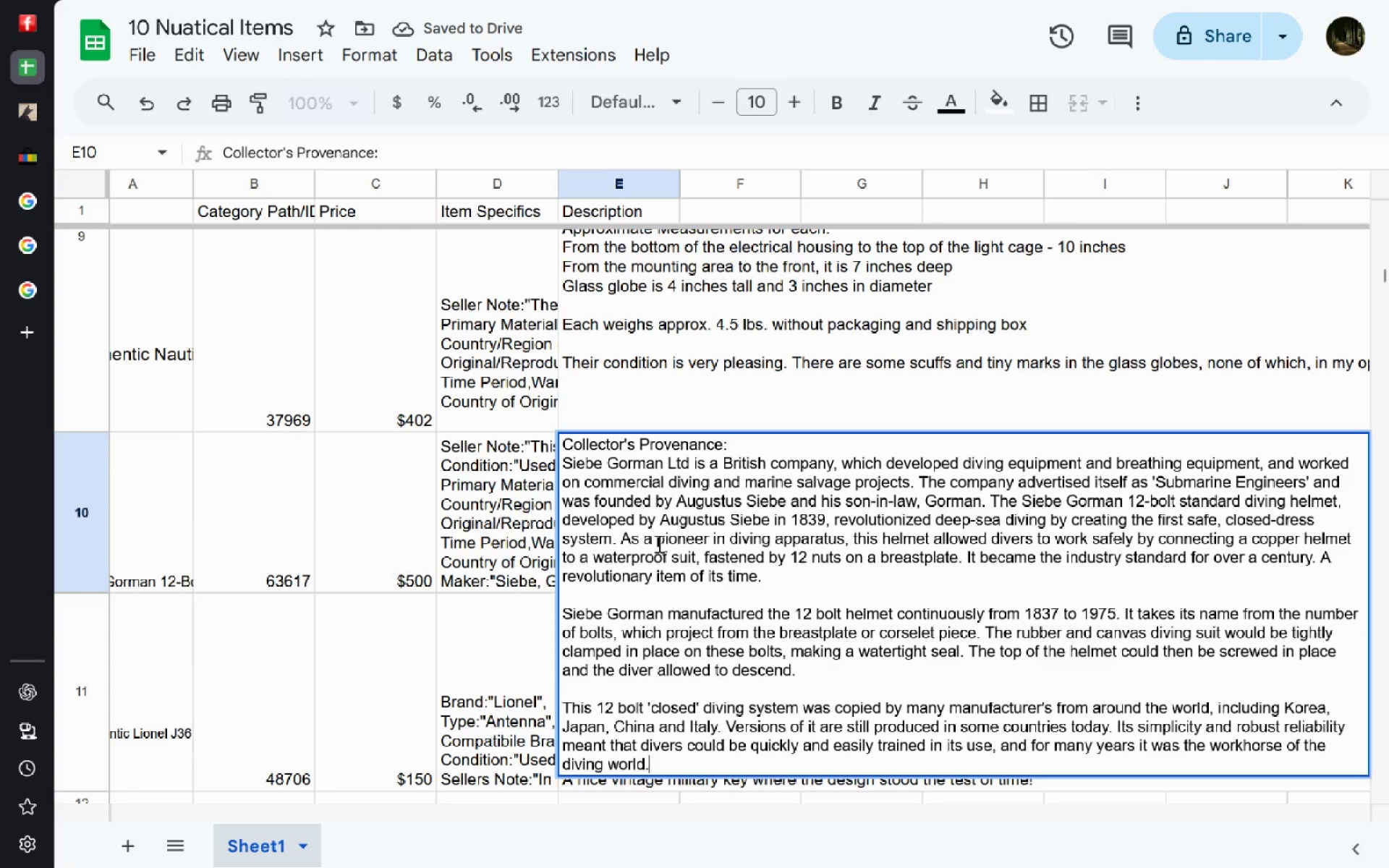 
left_click([569, 452])
 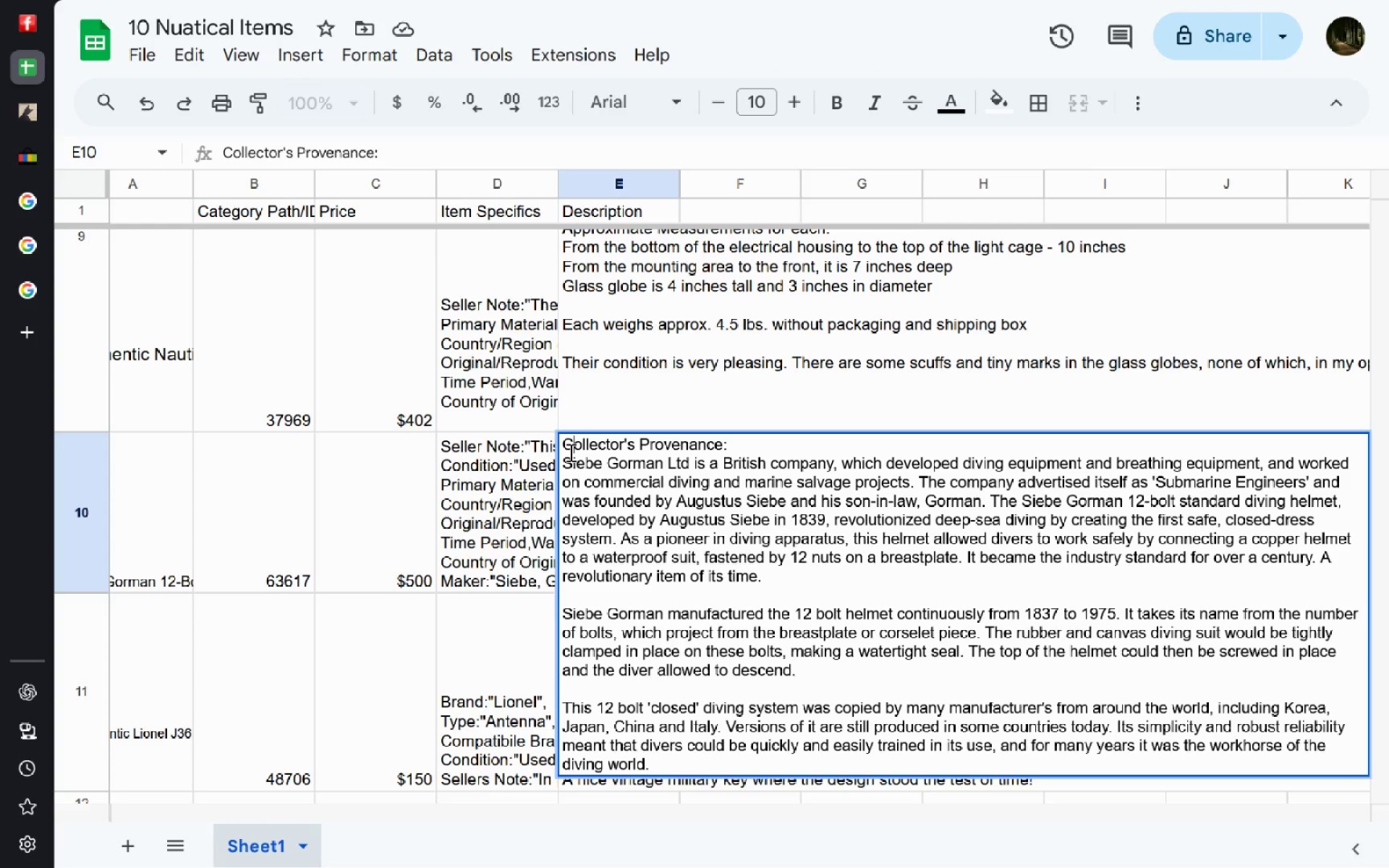 
key(Control+ArrowLeft)
 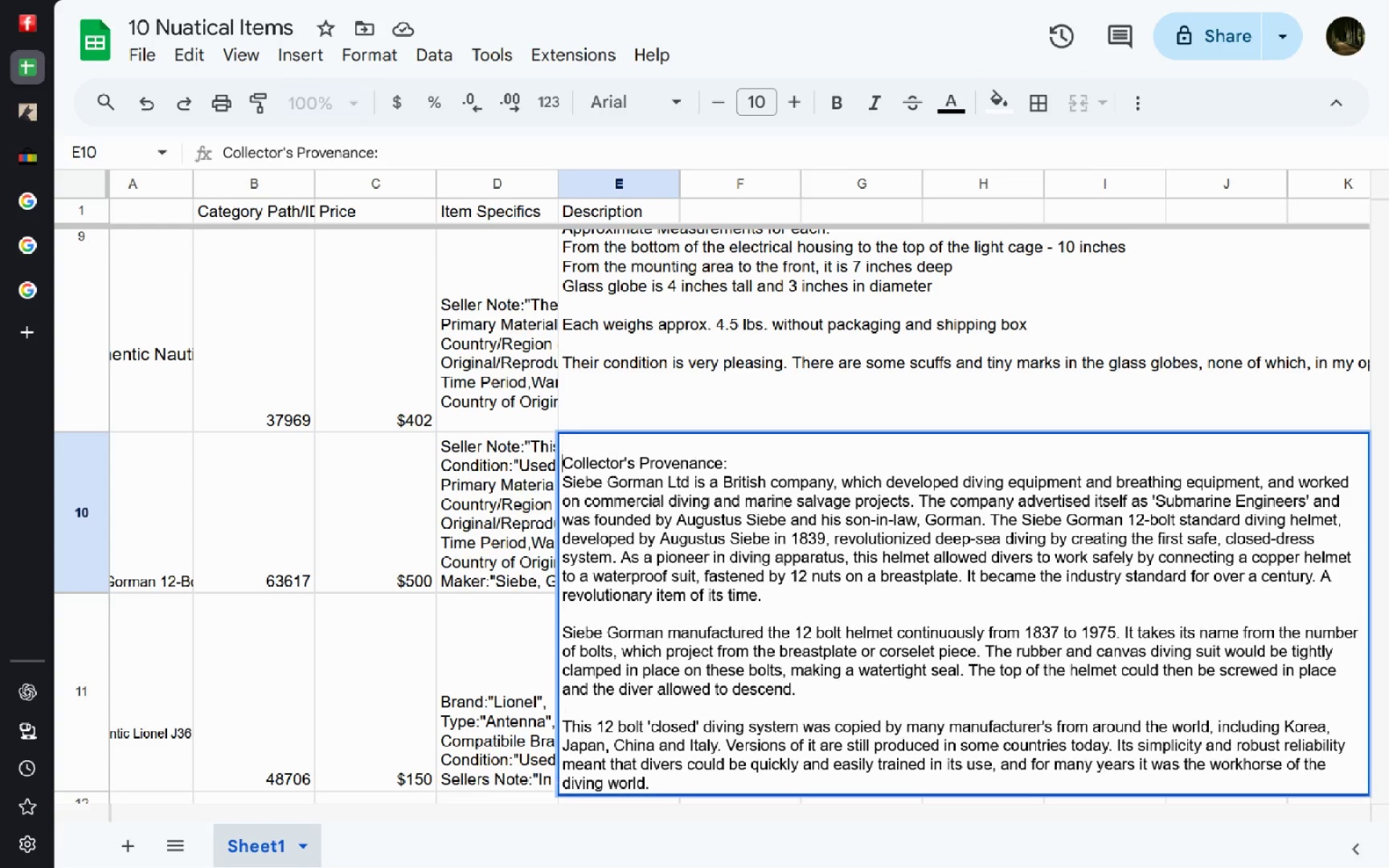 
key(Control+Enter)
 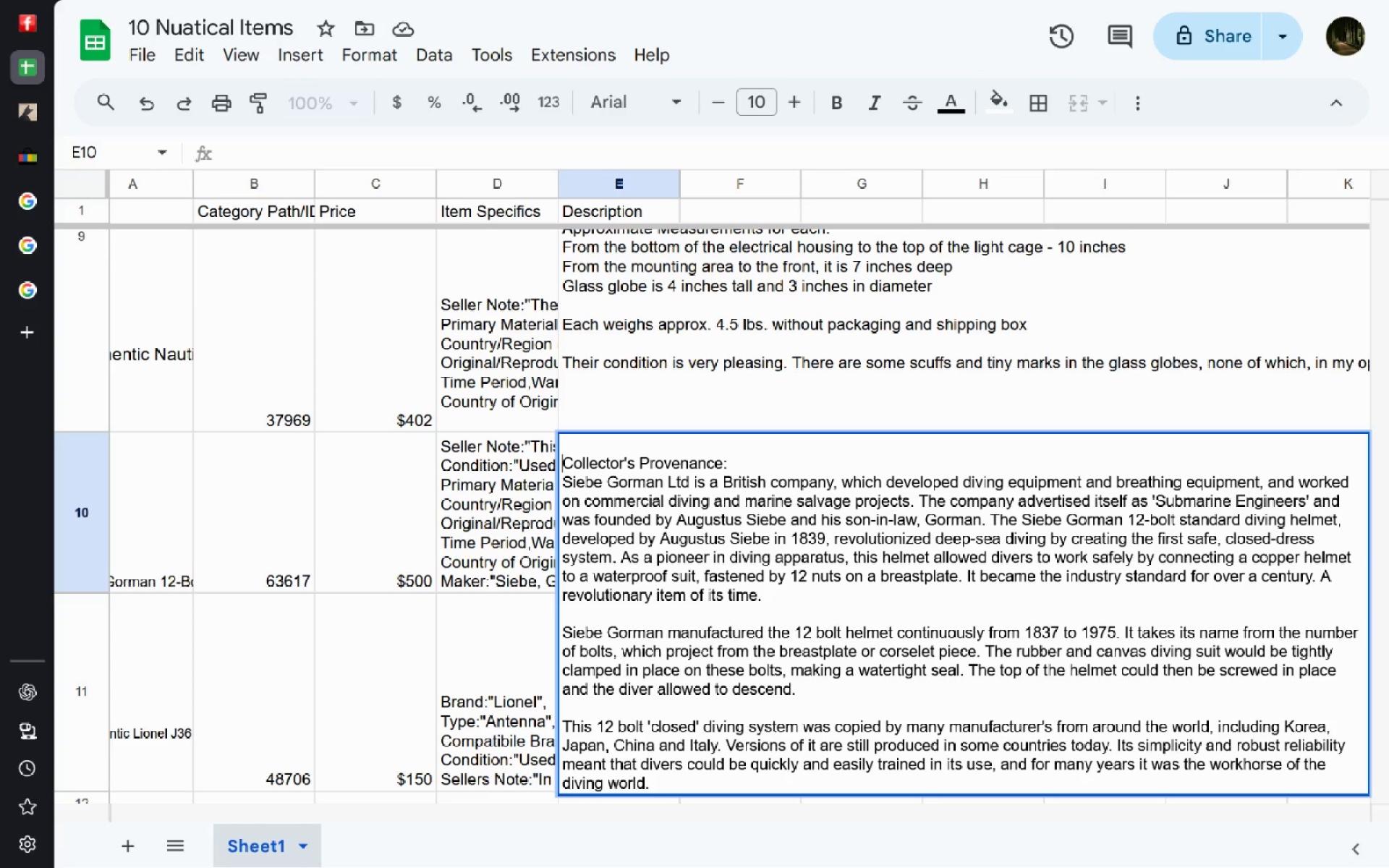 
key(ArrowUp)
 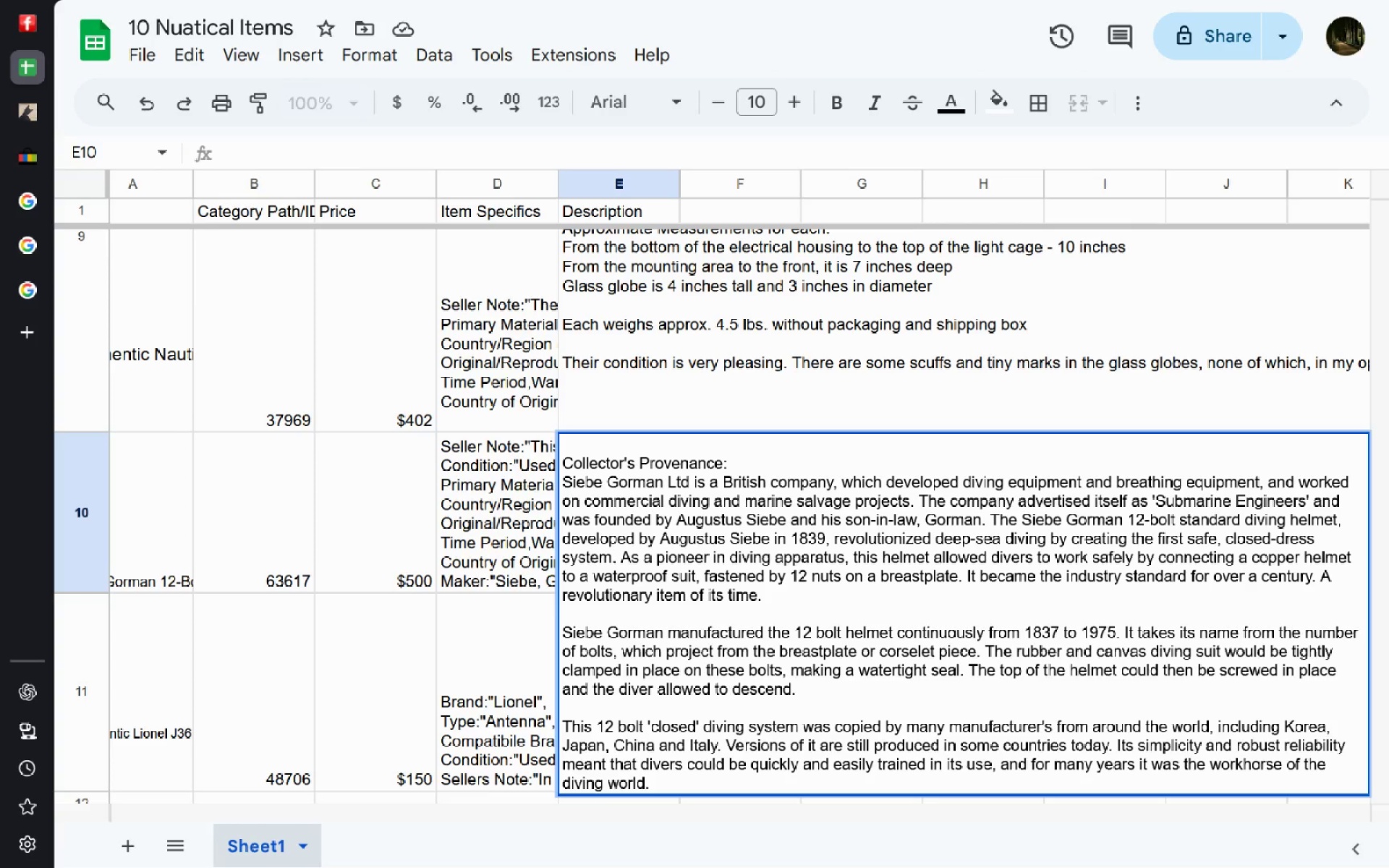 
hold_key(key=ShiftLeft, duration=0.66)
 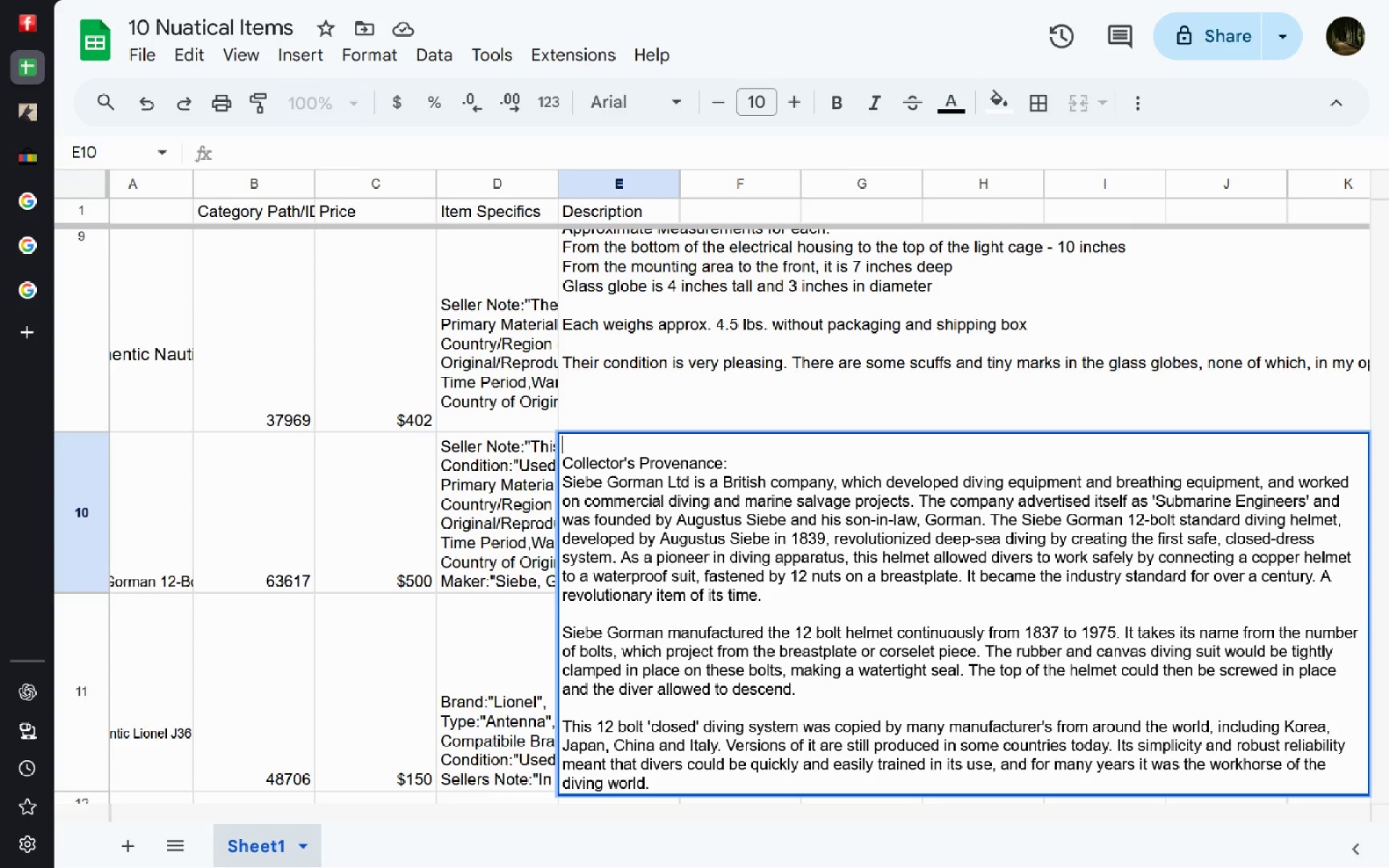 
type(_)
key(Backspace)
type(Pre)
key(Backspace)
key(Backspace)
key(Backspace)
type(Mos)
key(Backspace)
type(rse Key of s)
key(Backspace)
type(Siebe Gorman)
 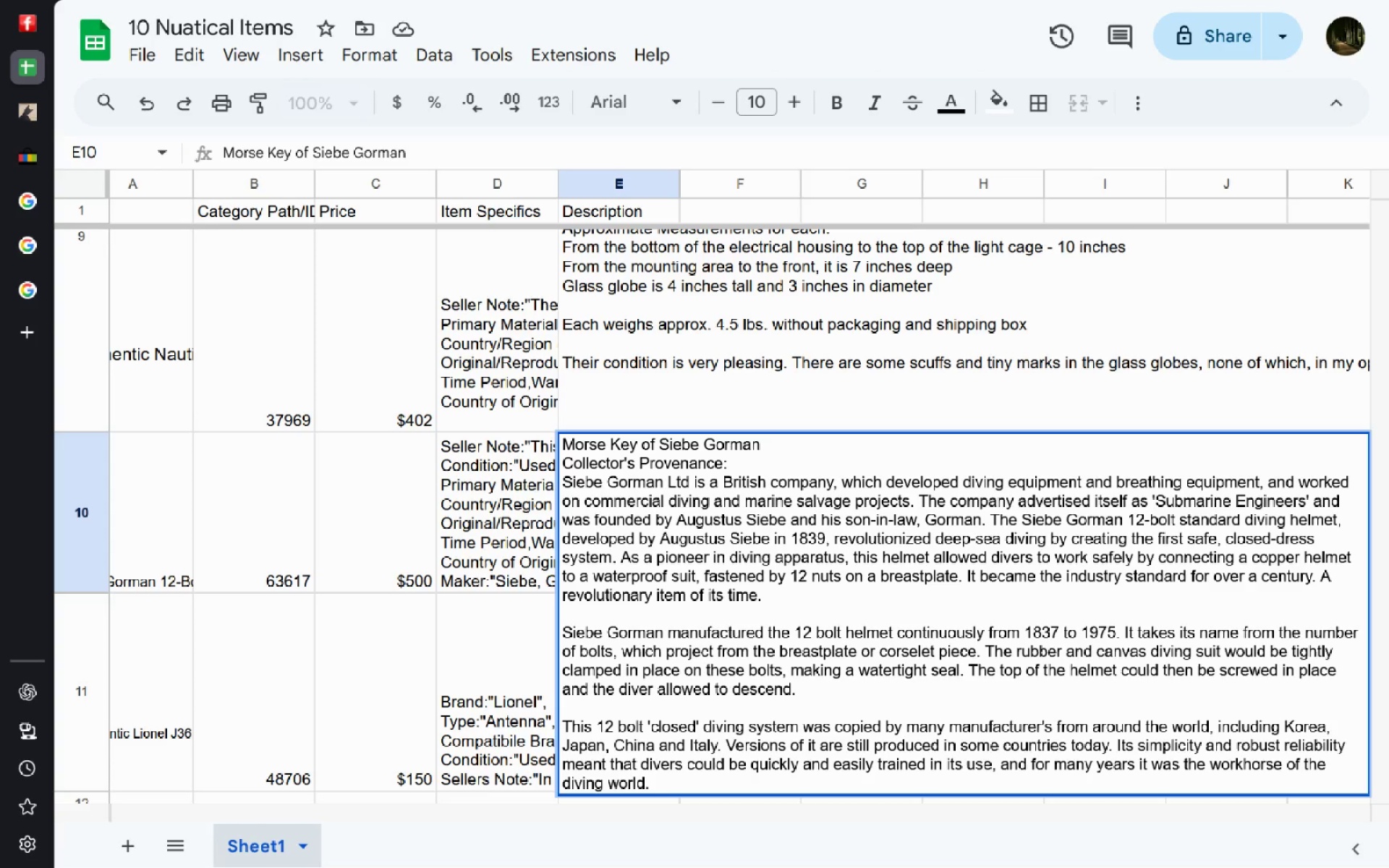 
key(Enter)
 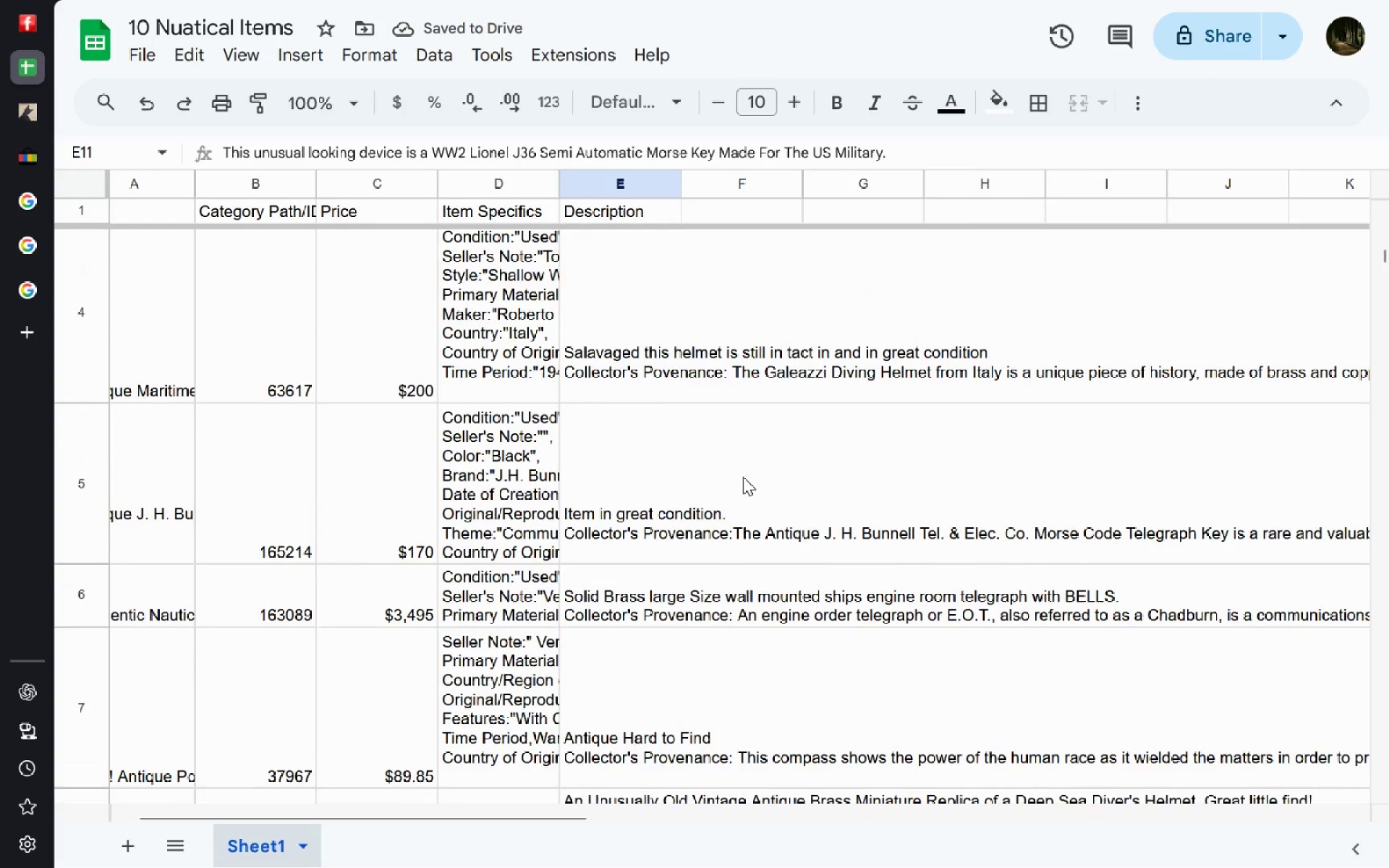 
double_click([743, 477])
 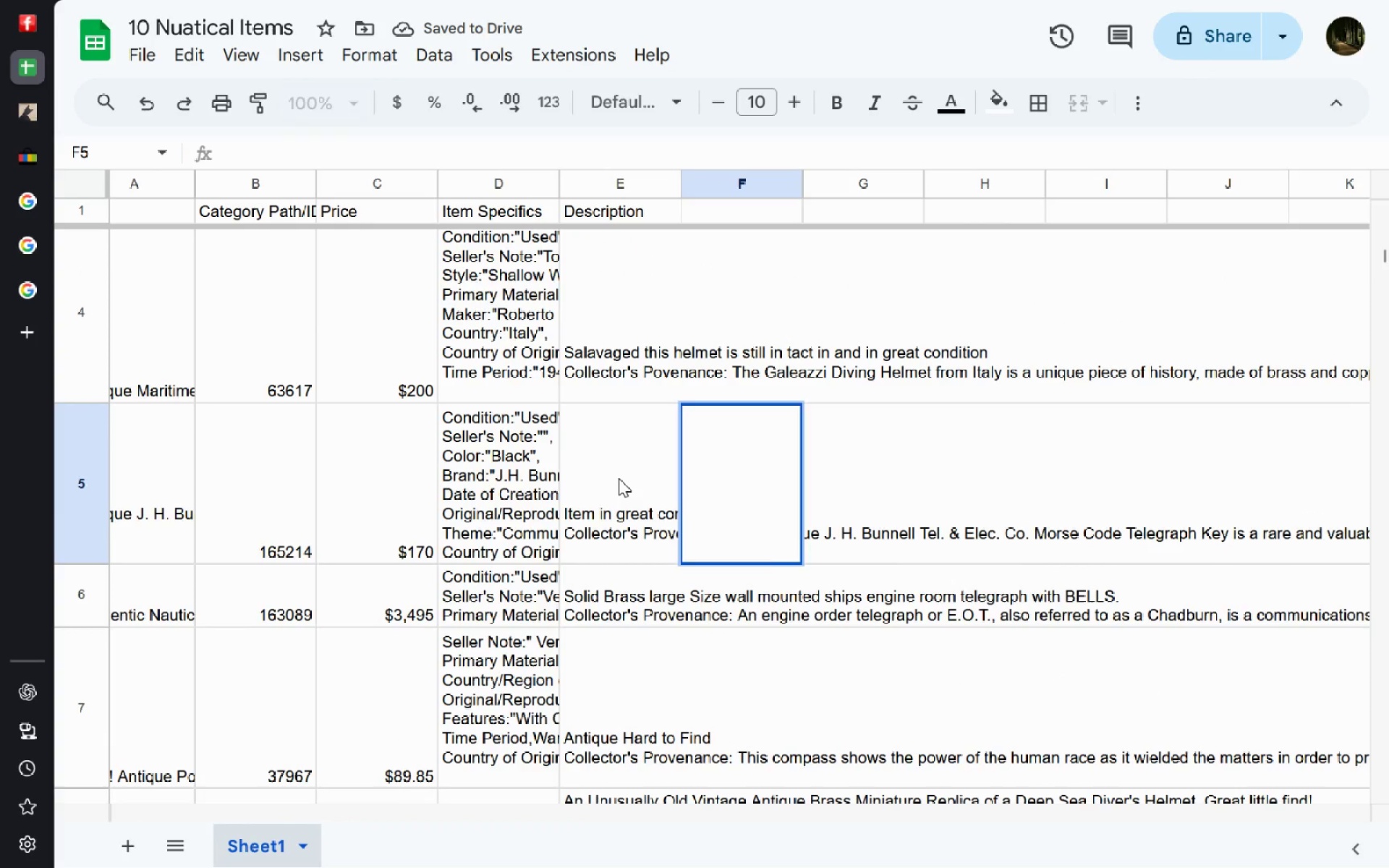 
double_click([619, 478])
 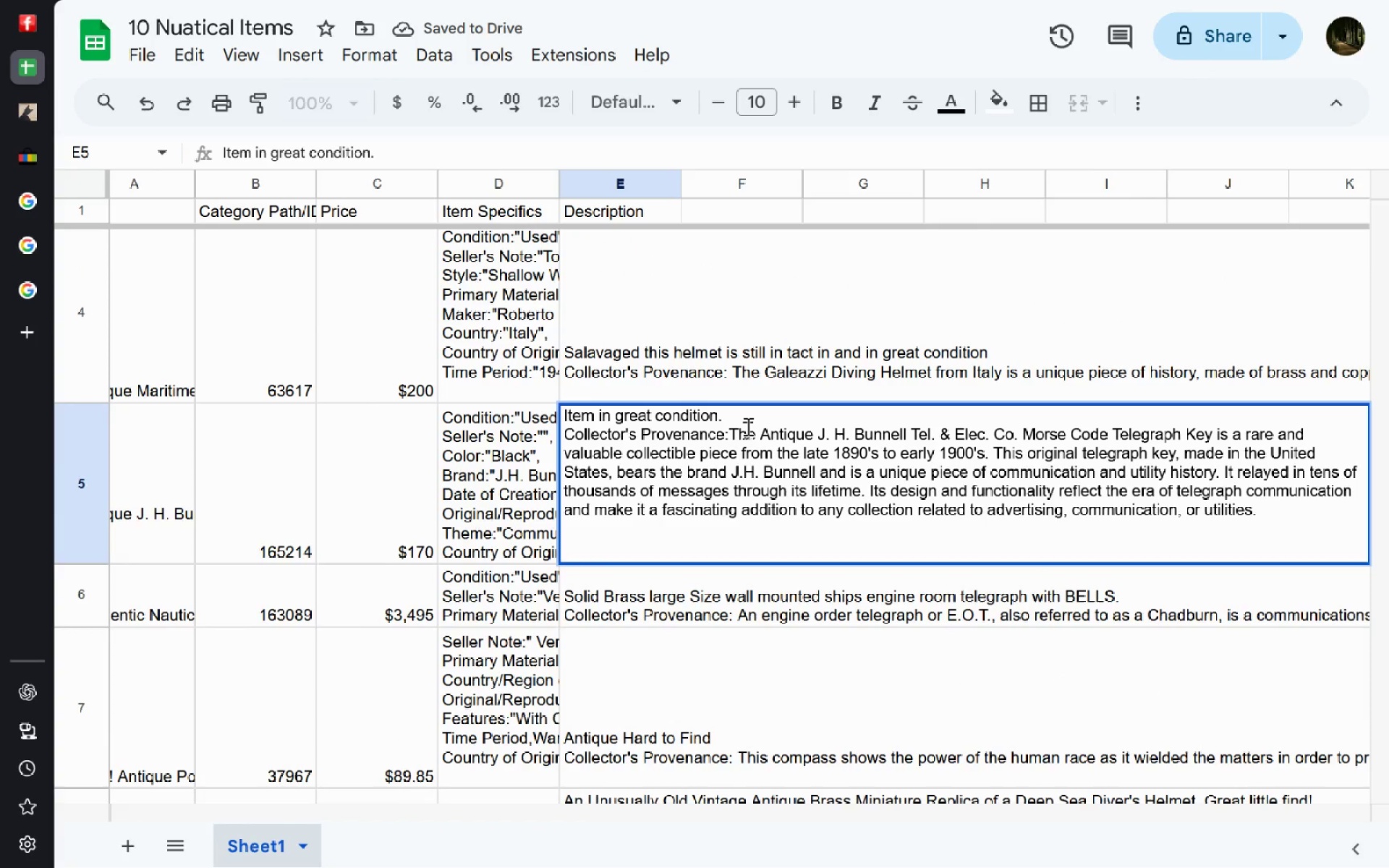 
left_click_drag(start_coordinate=[747, 412], to_coordinate=[488, 425])
 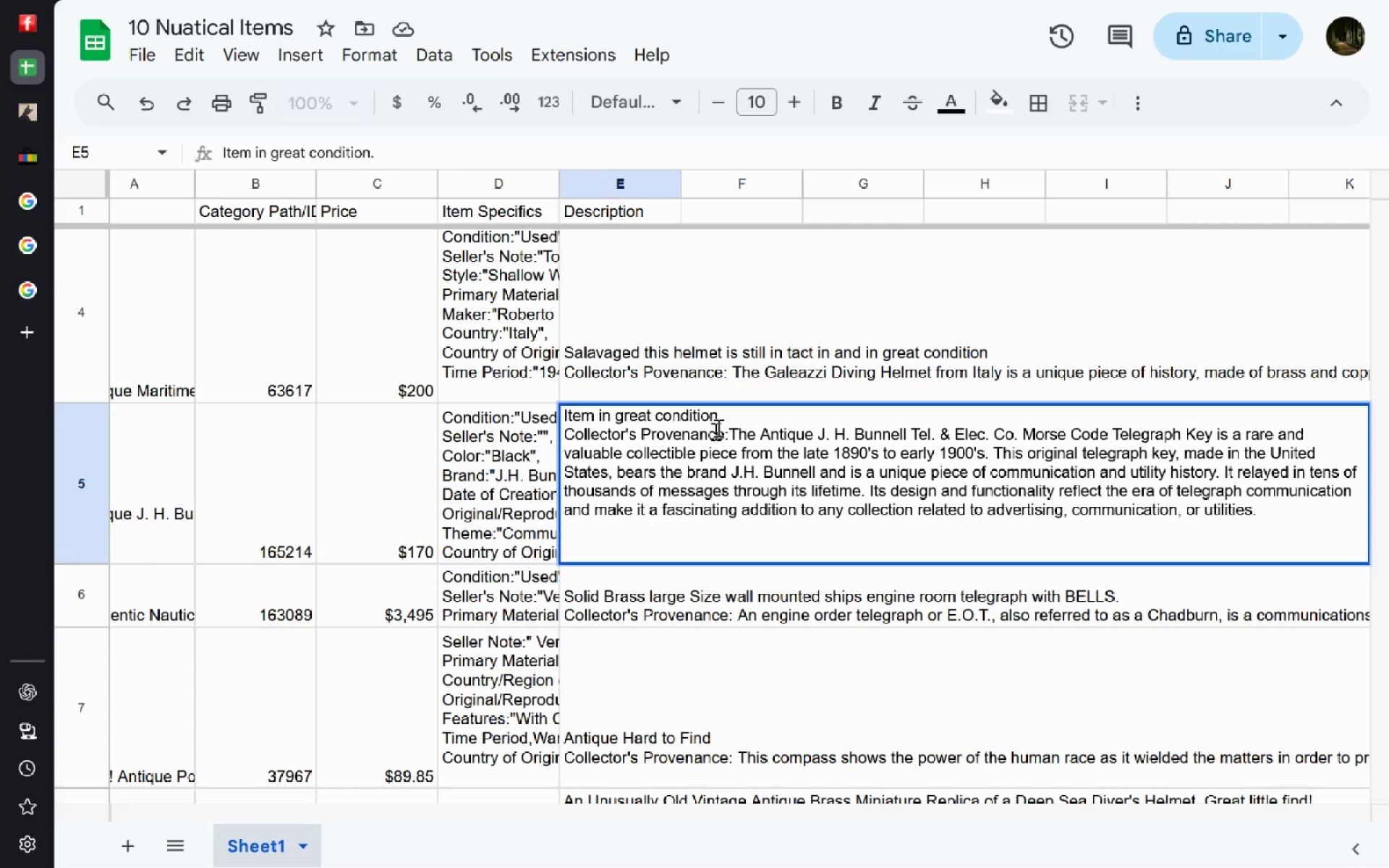 
left_click_drag(start_coordinate=[729, 417], to_coordinate=[546, 412])
 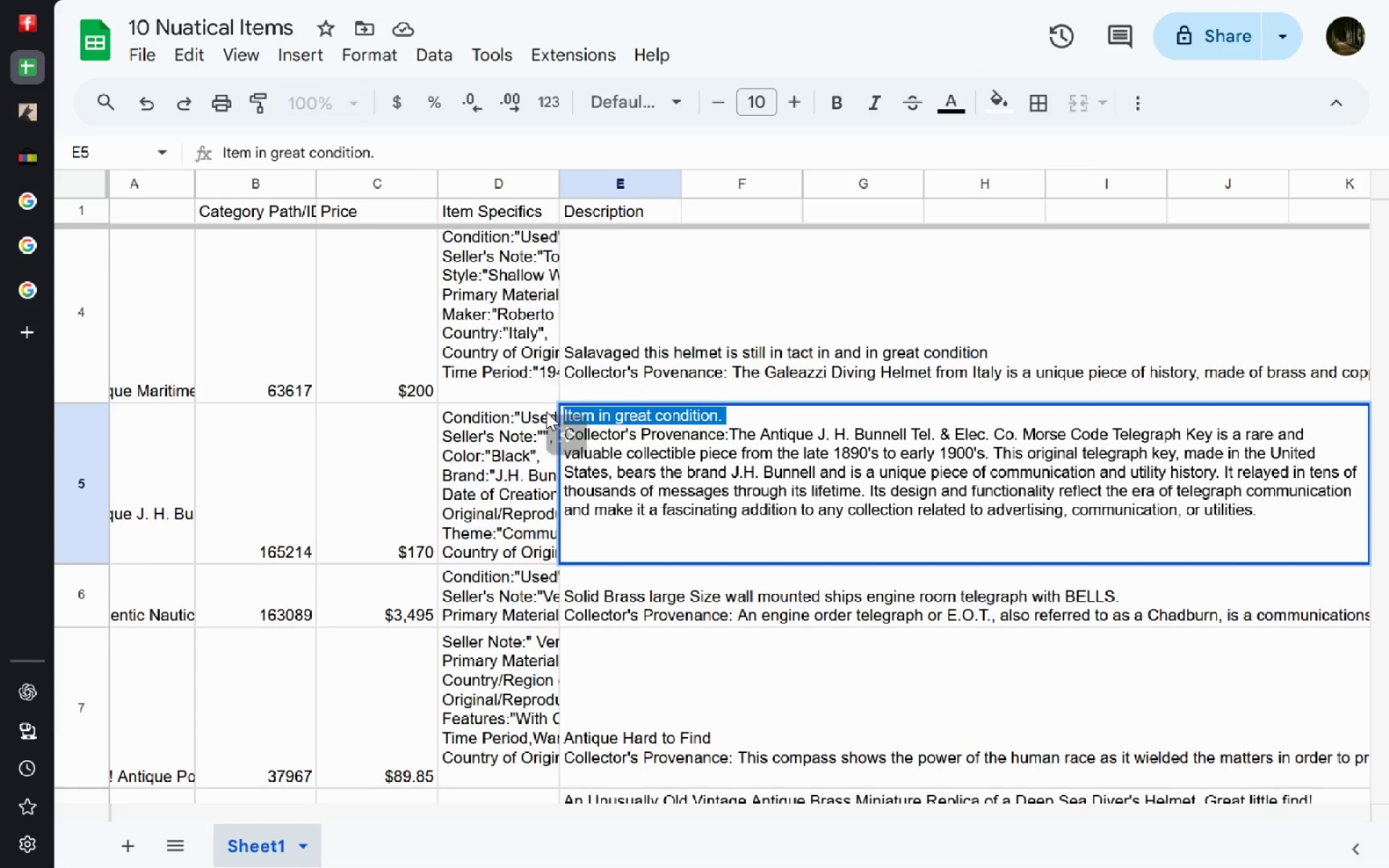 
key(Backspace)
 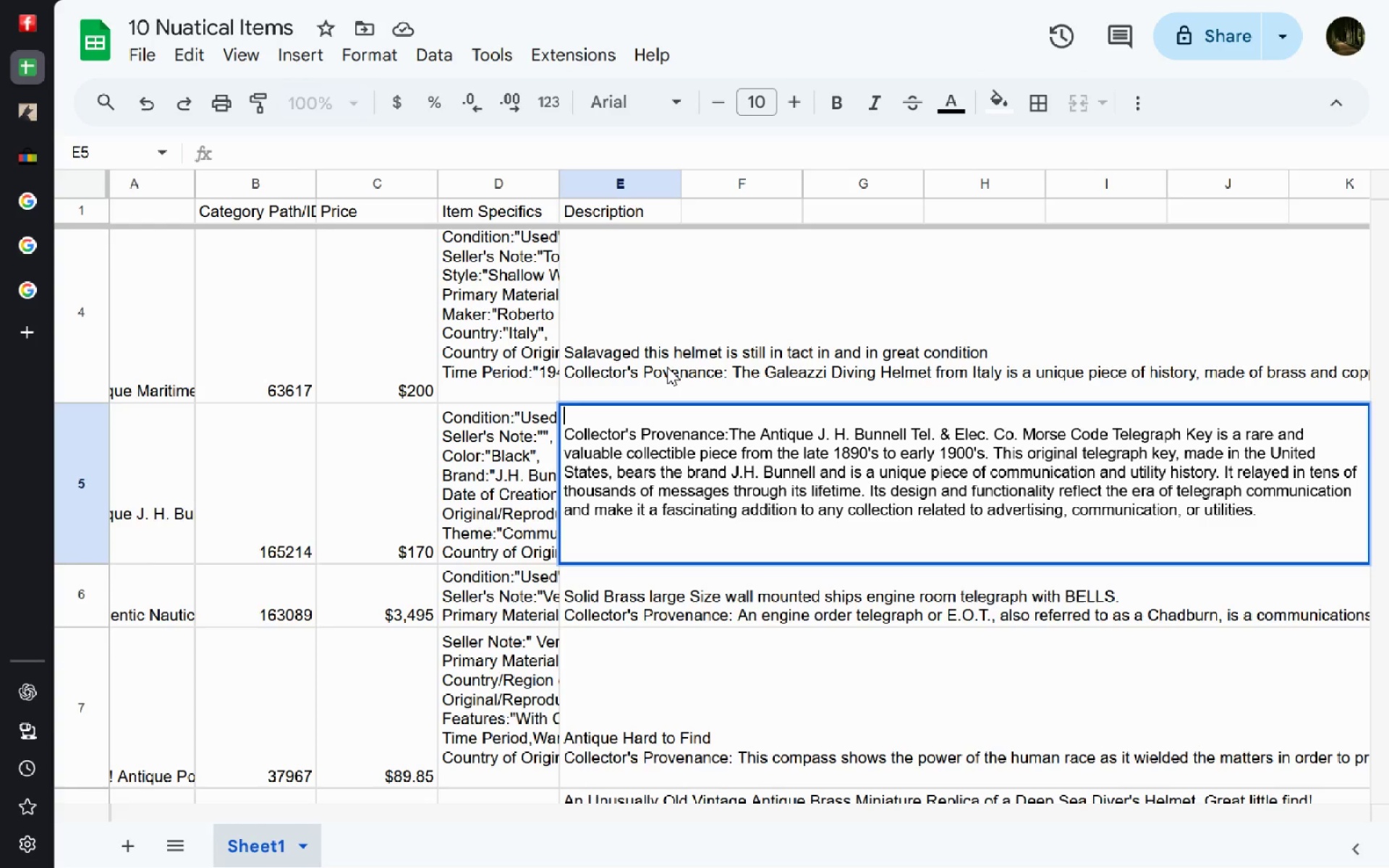 
double_click([667, 367])
 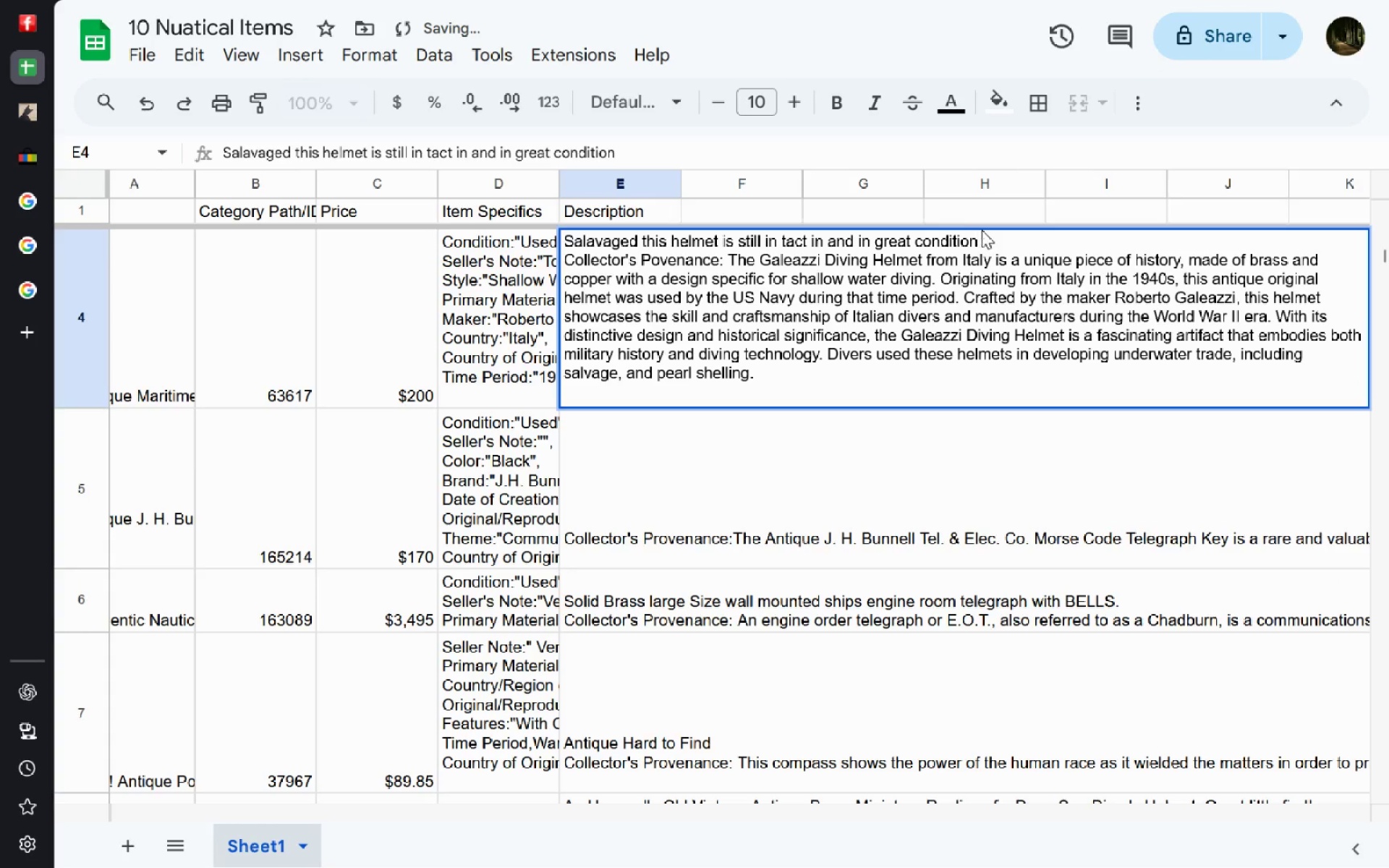 
left_click_drag(start_coordinate=[984, 232], to_coordinate=[498, 221])
 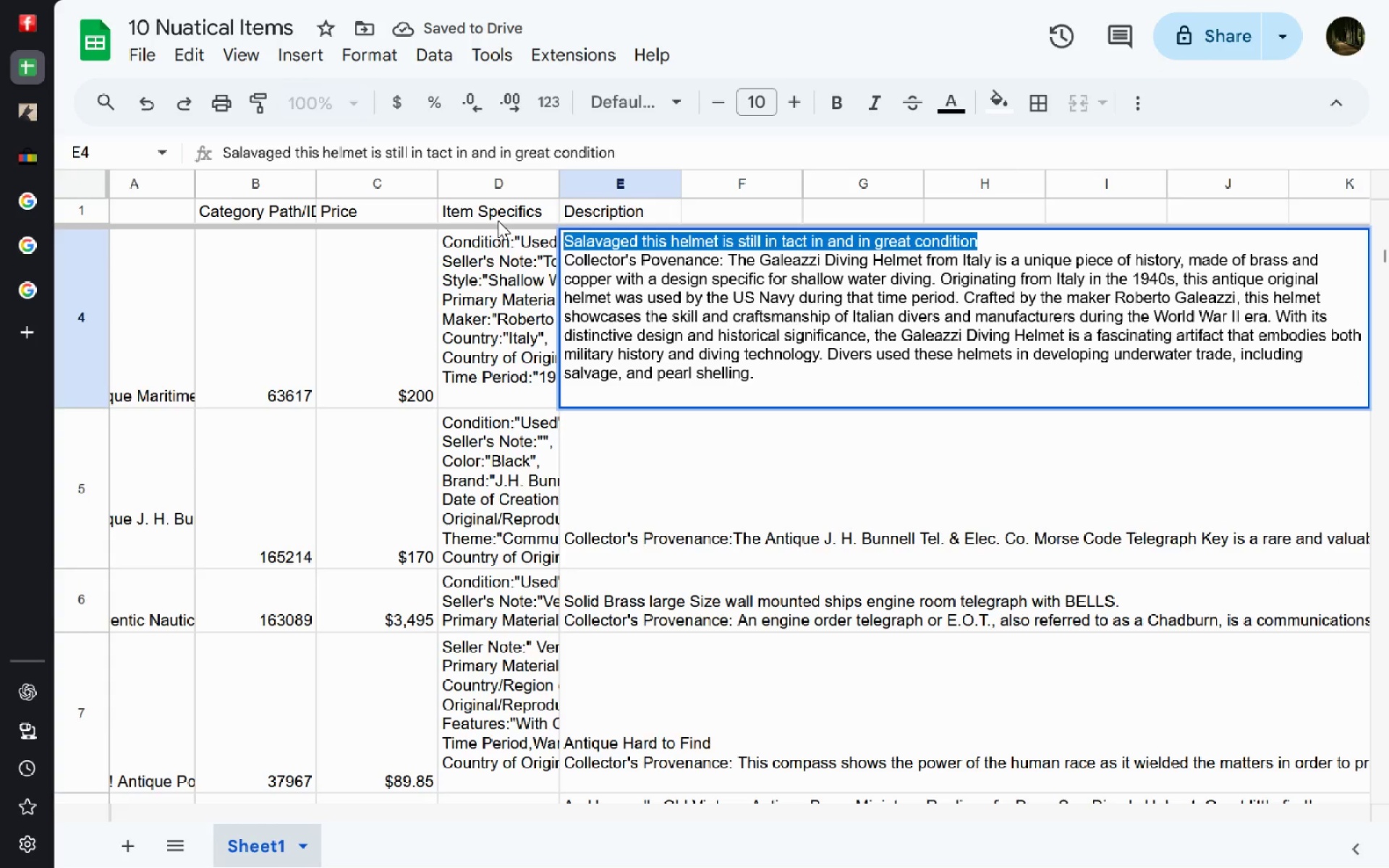 
key(Backspace)
 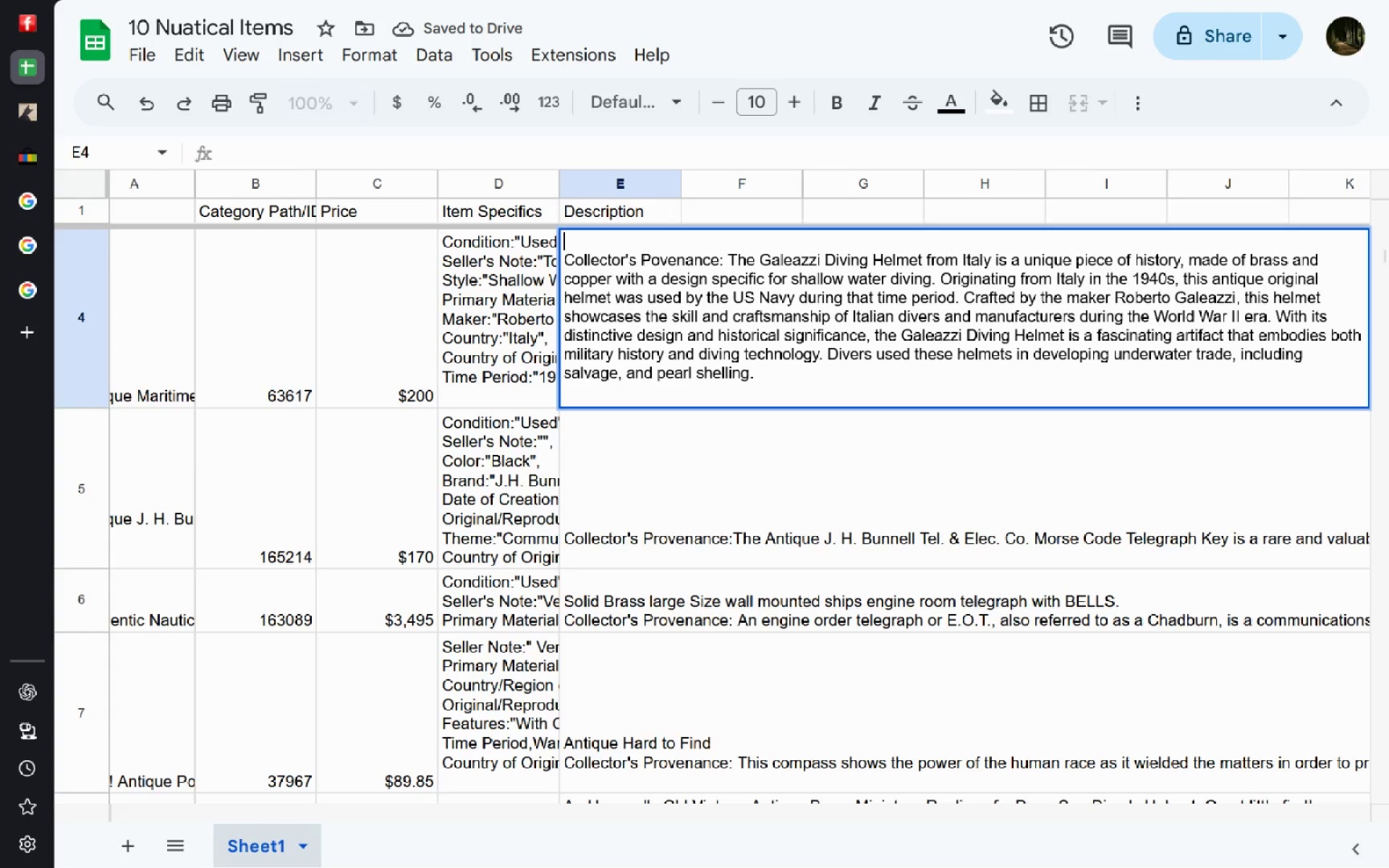 
key(Enter)
 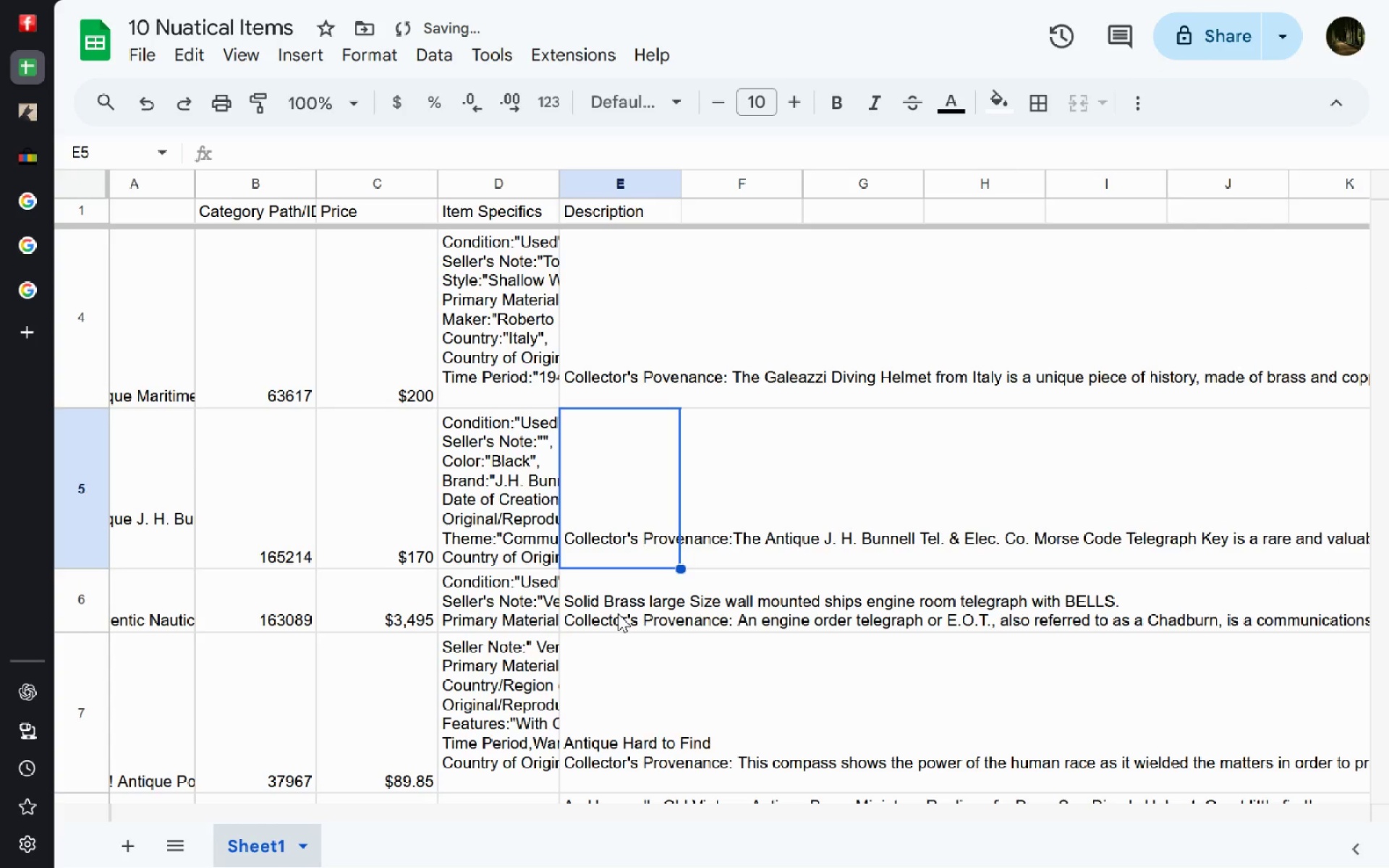 
double_click([619, 610])
 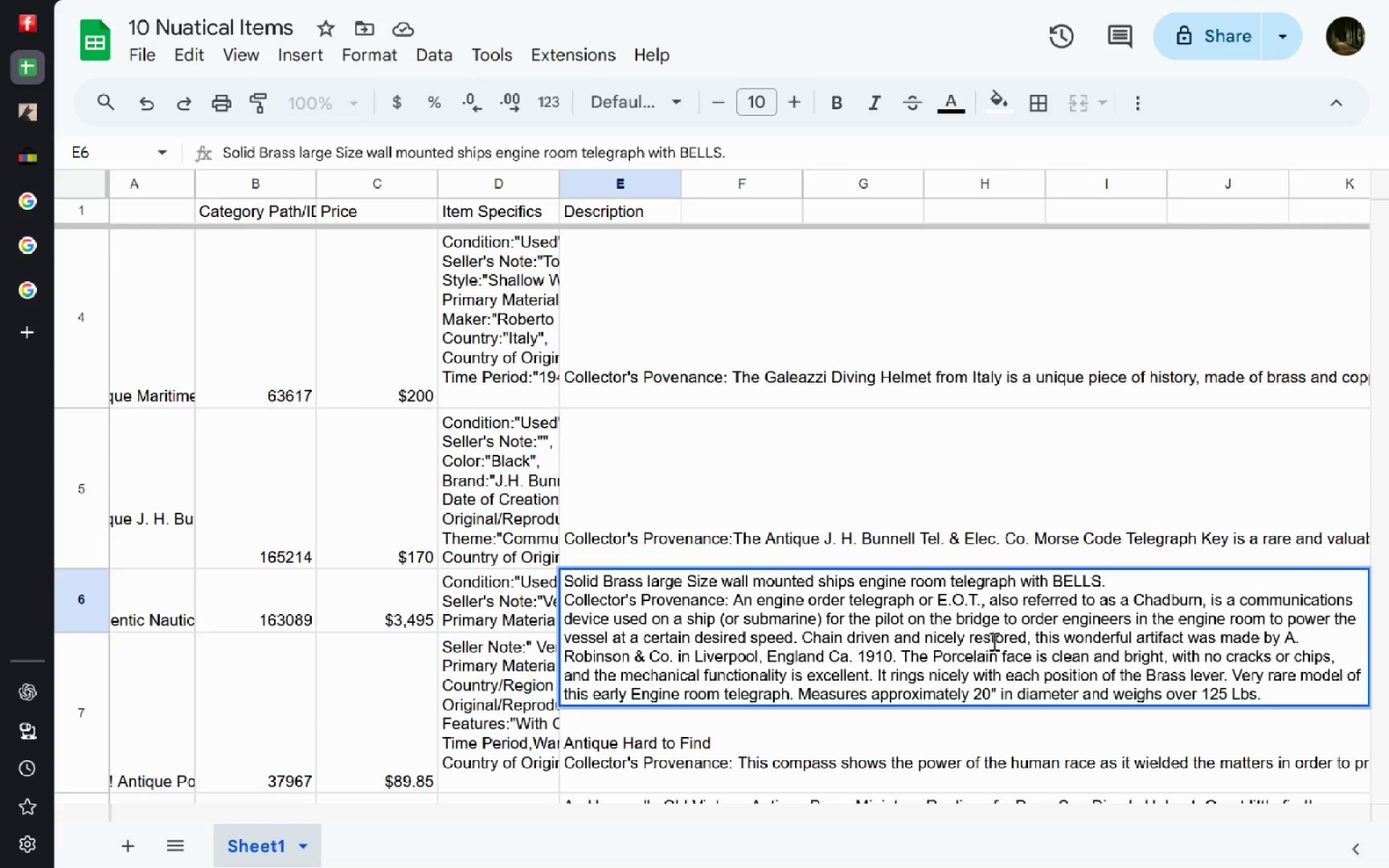 
wait(5.36)
 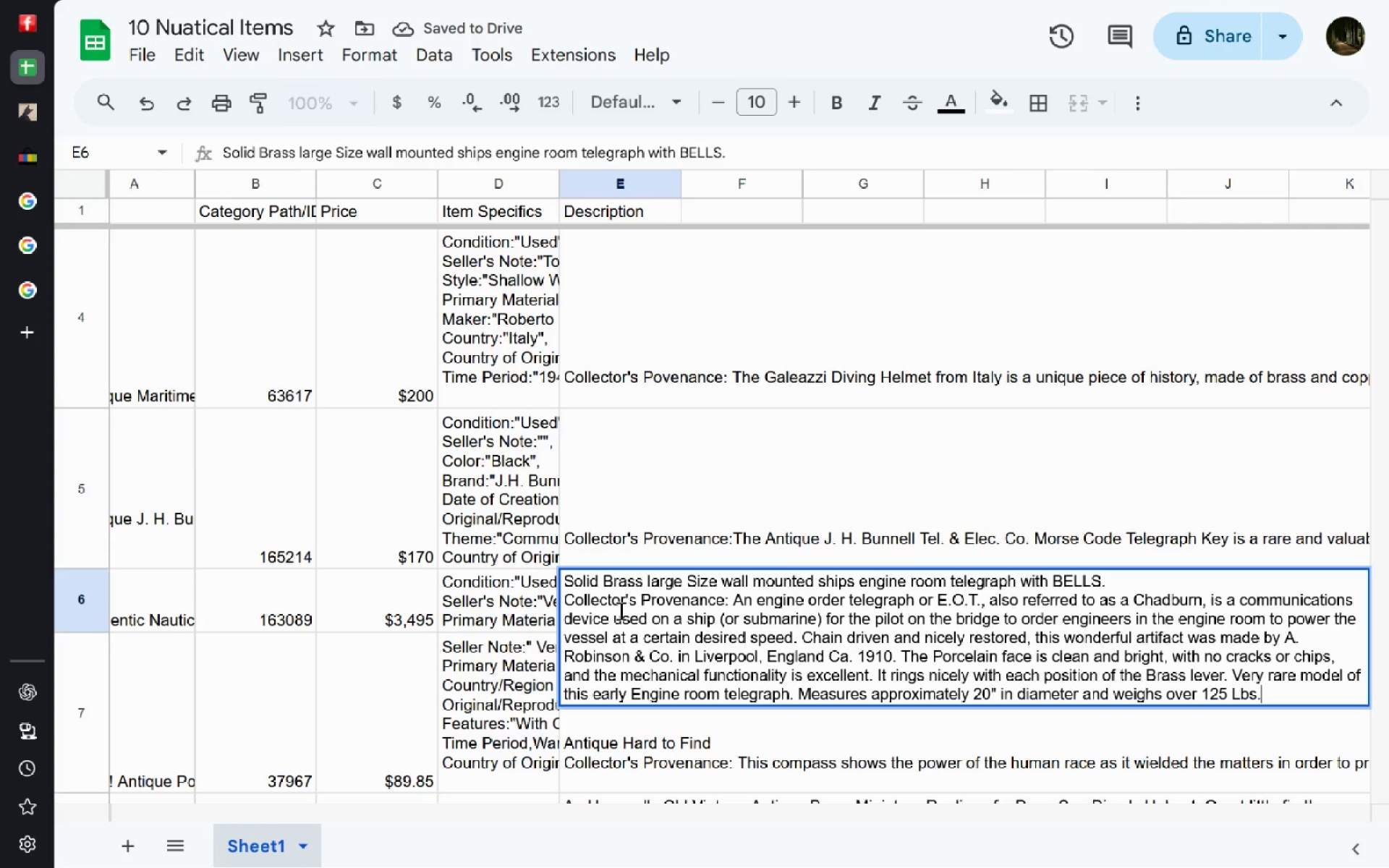 
double_click([611, 757])
 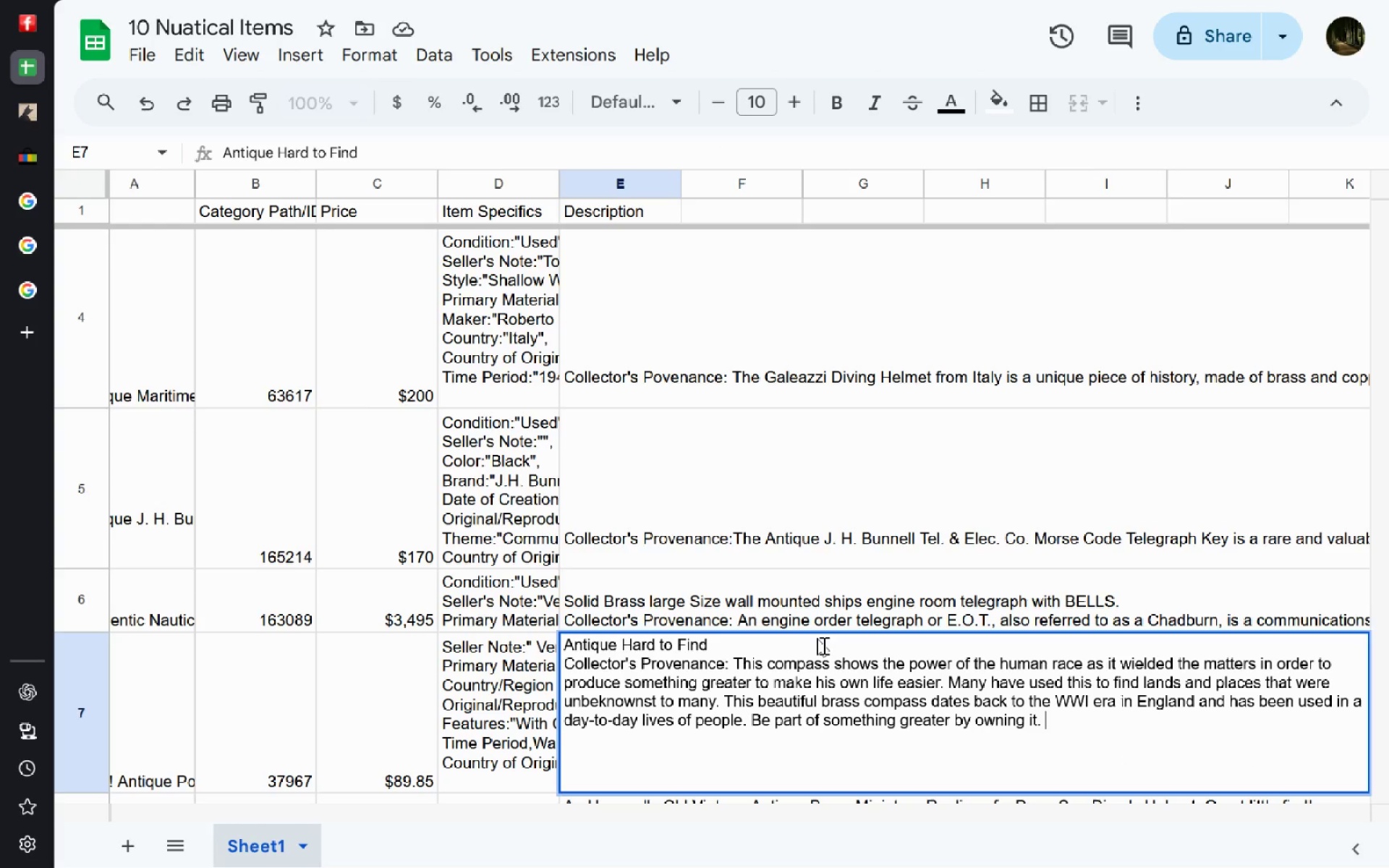 
key(Control+T)
 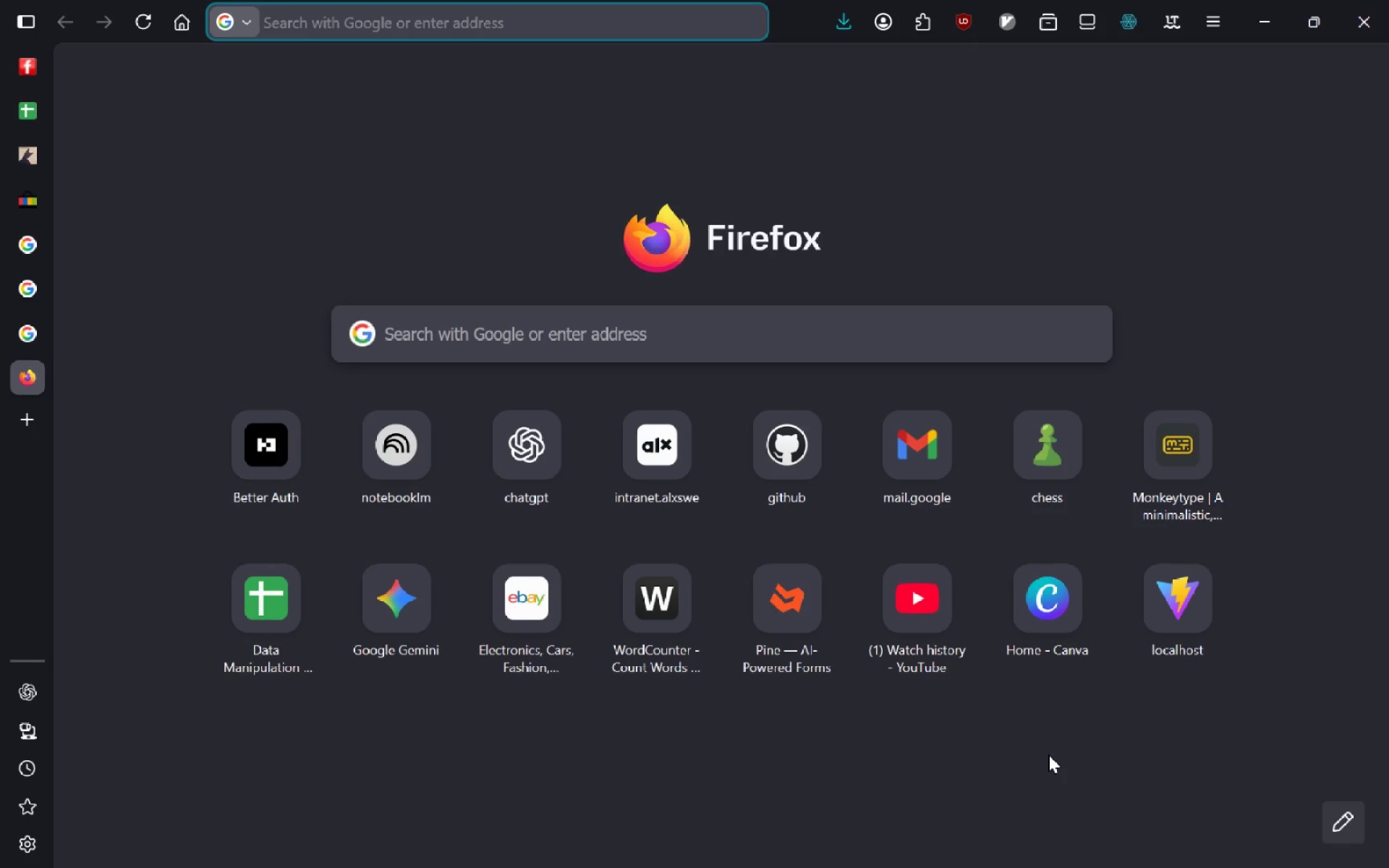 
type(history of cmo)
key(Backspace)
key(Backspace)
type(ompass)
 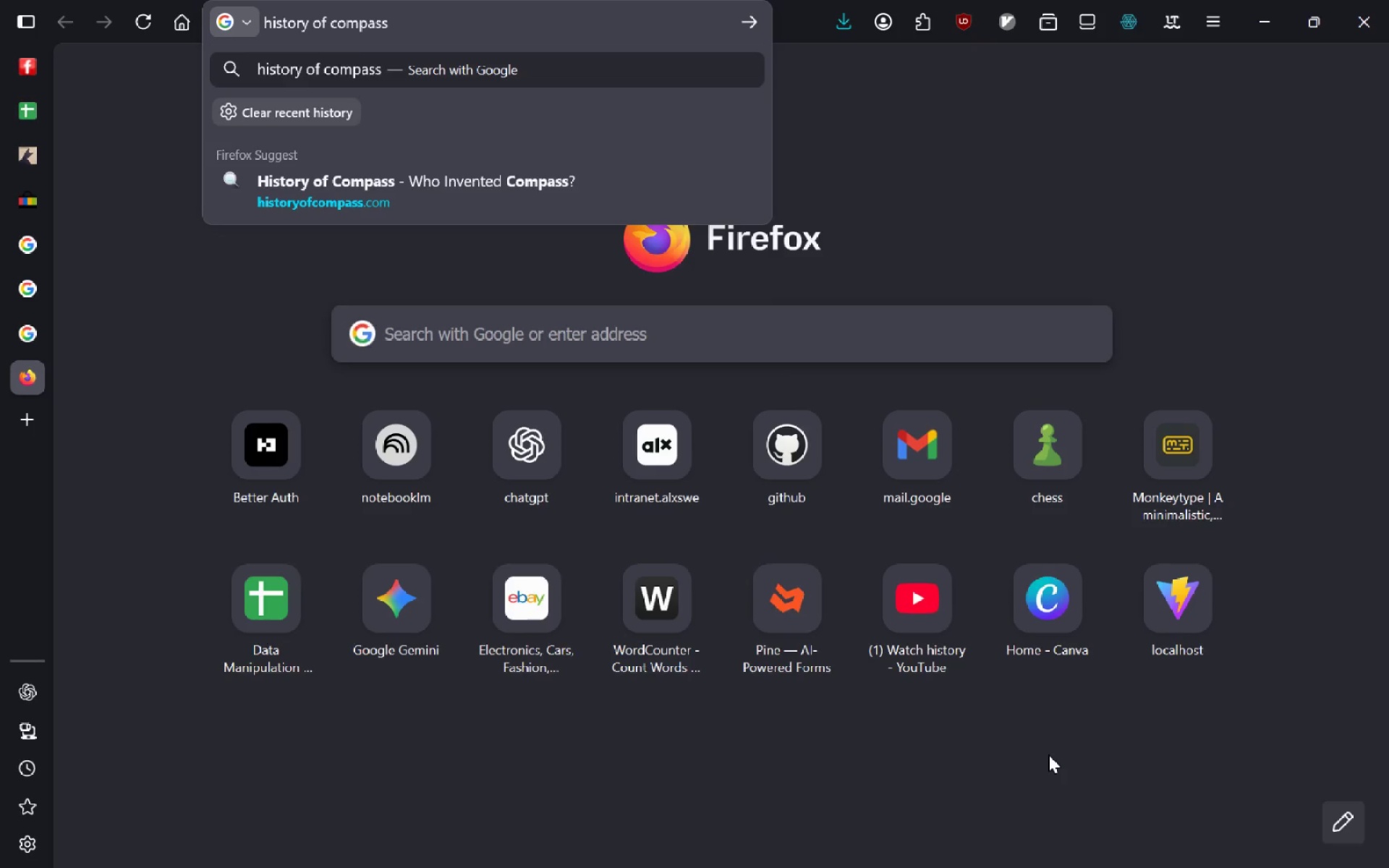 
key(Enter)
 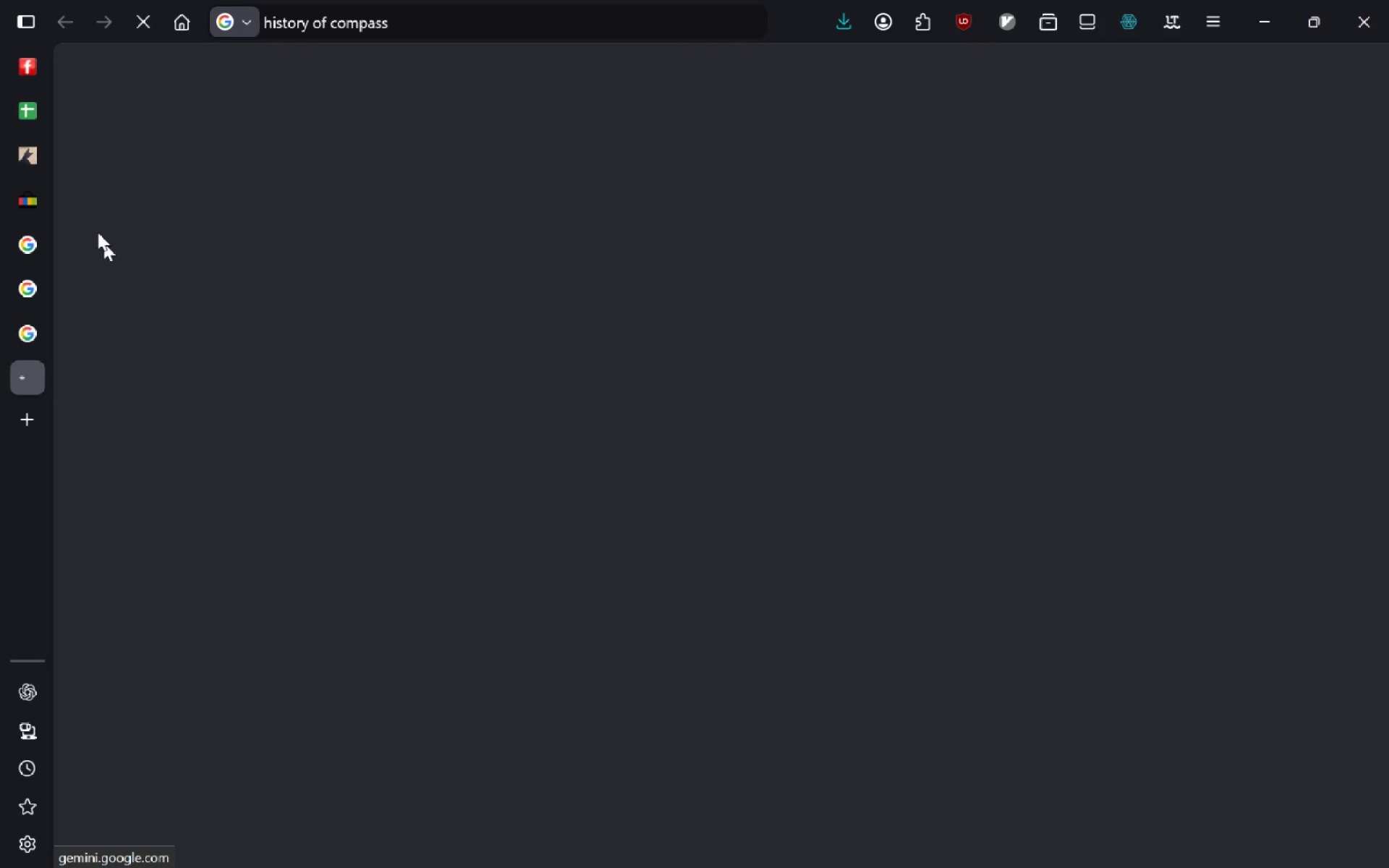 
left_click([30, 195])
 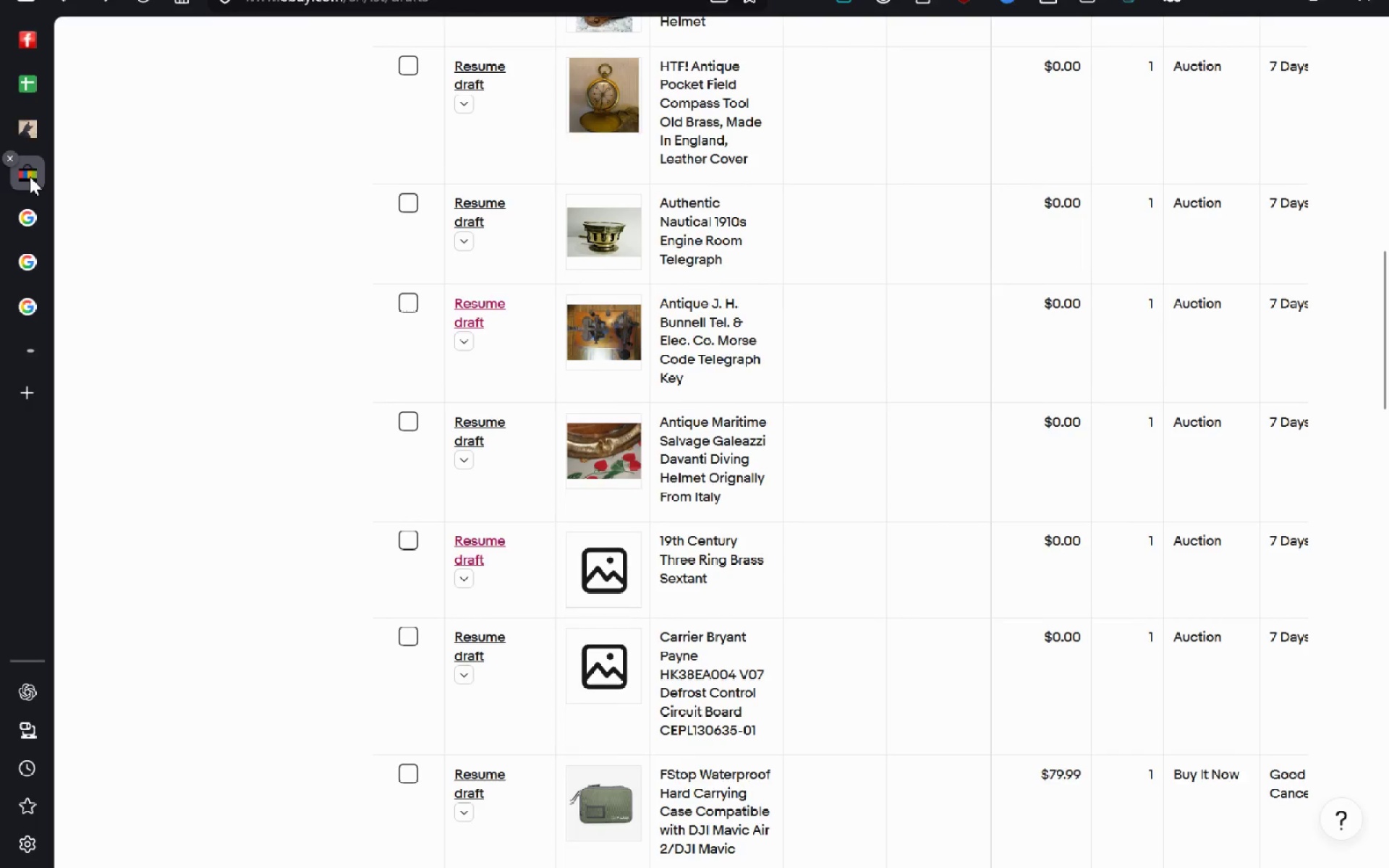 
left_click([30, 176])
 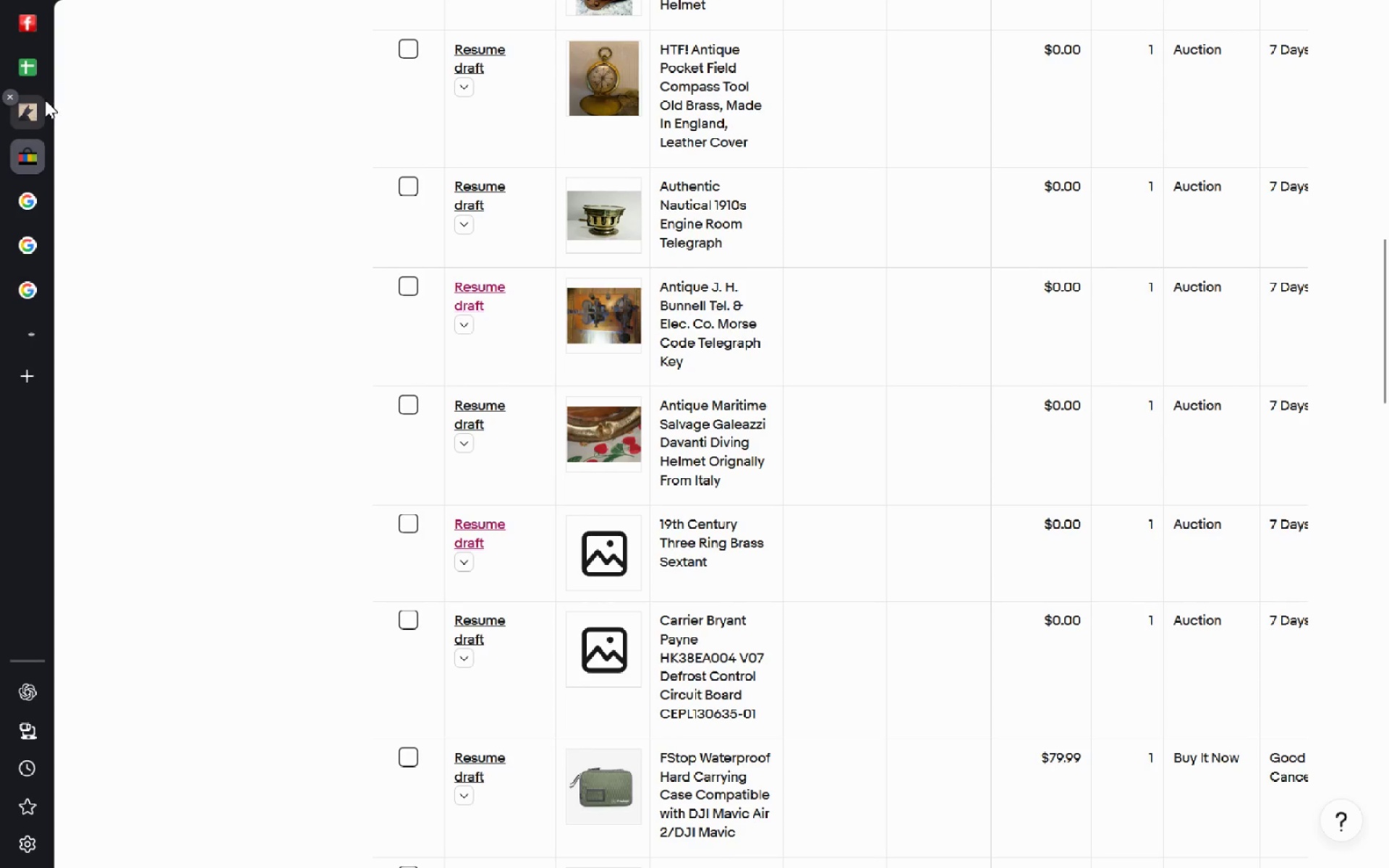 
left_click([42, 101])
 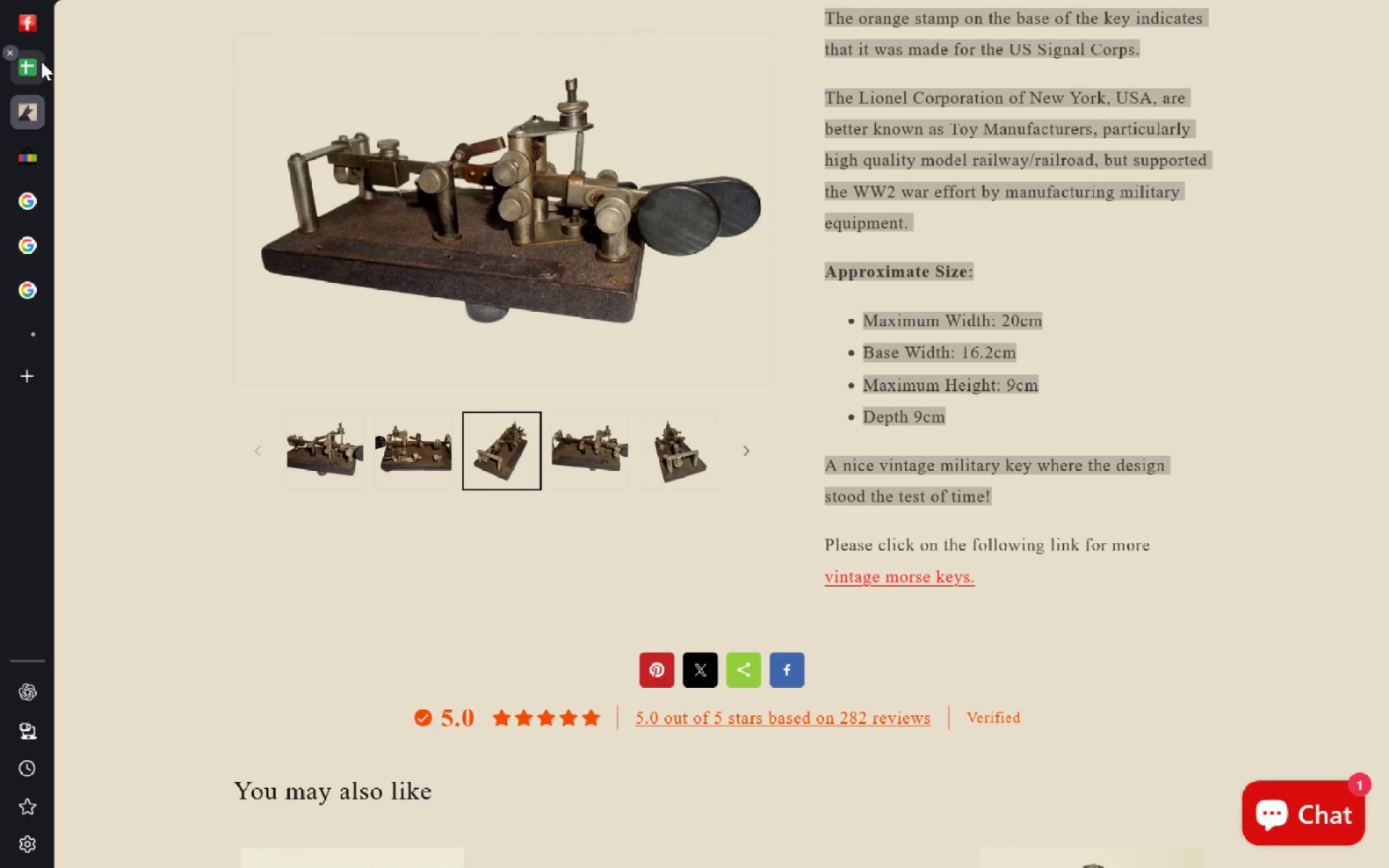 
left_click([38, 62])
 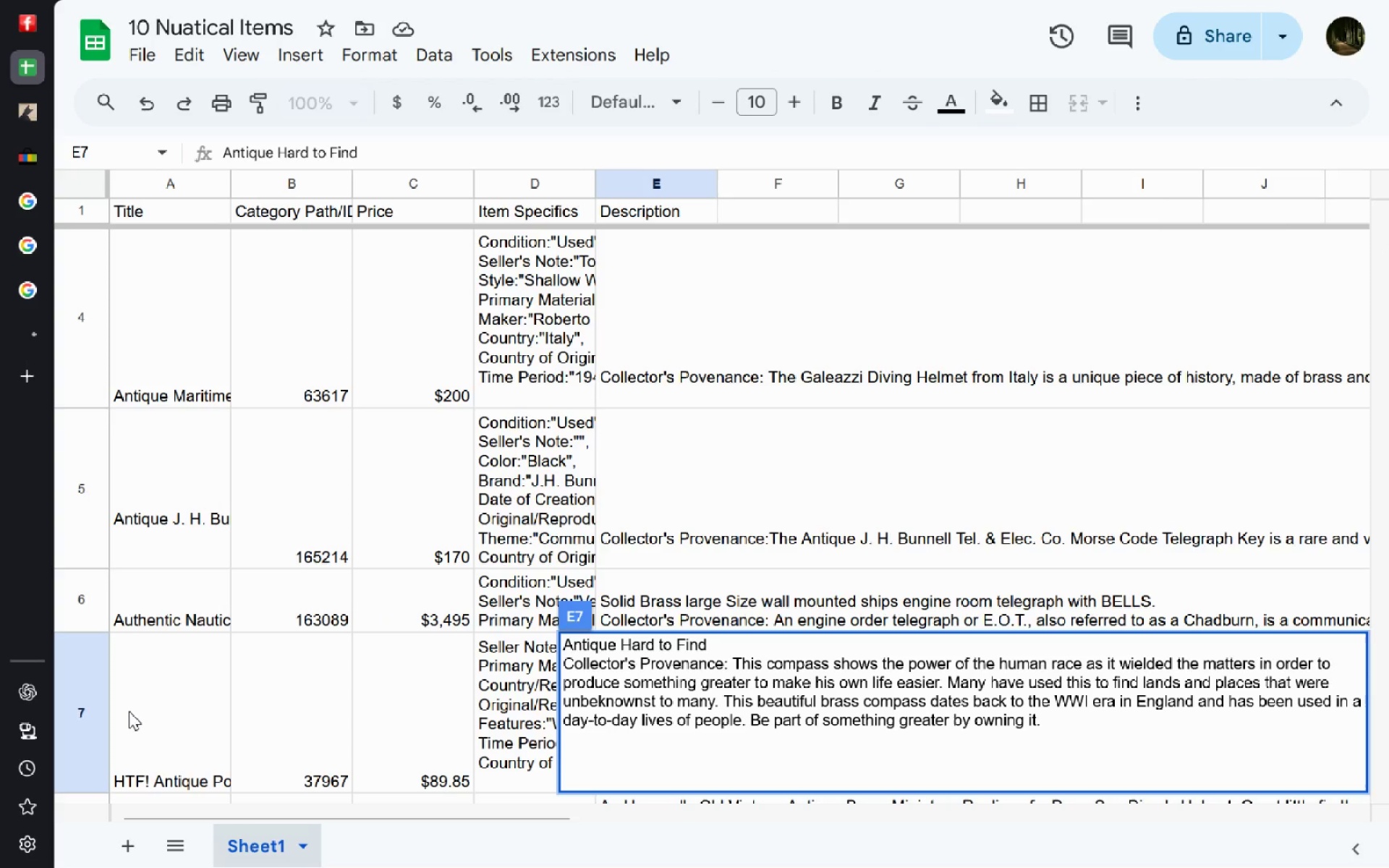 
double_click([129, 711])
 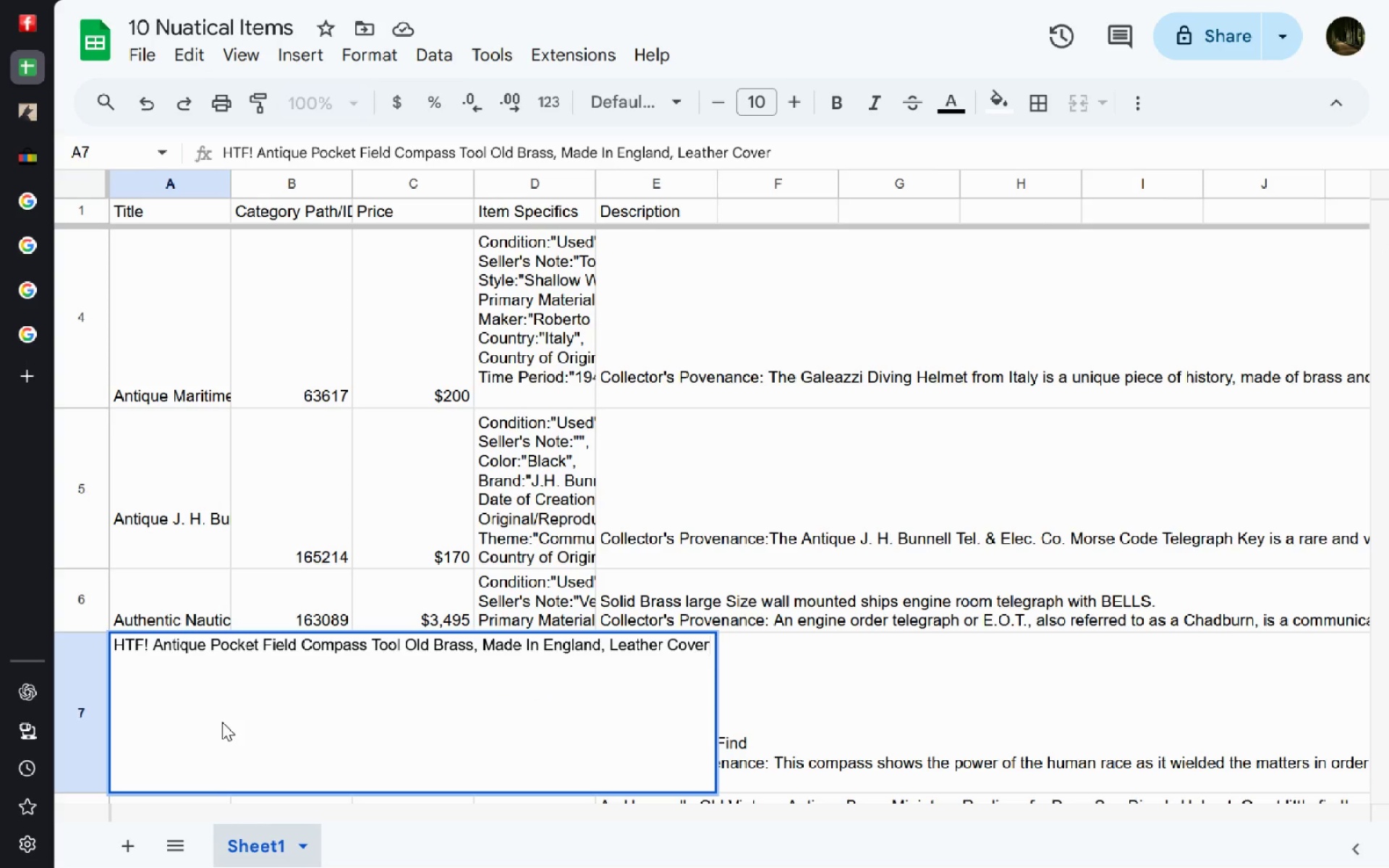 
wait(7.95)
 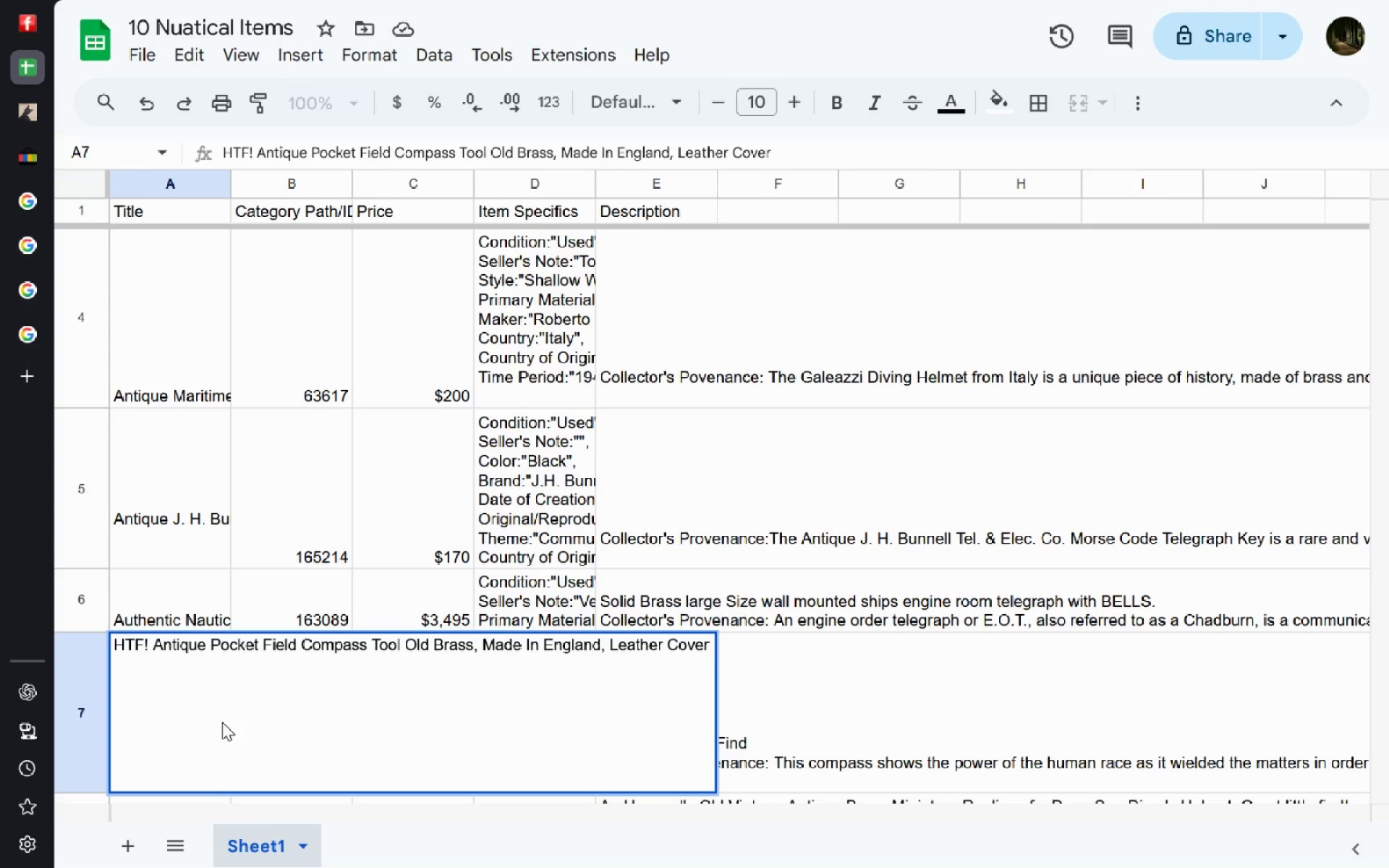 
left_click([810, 665])
 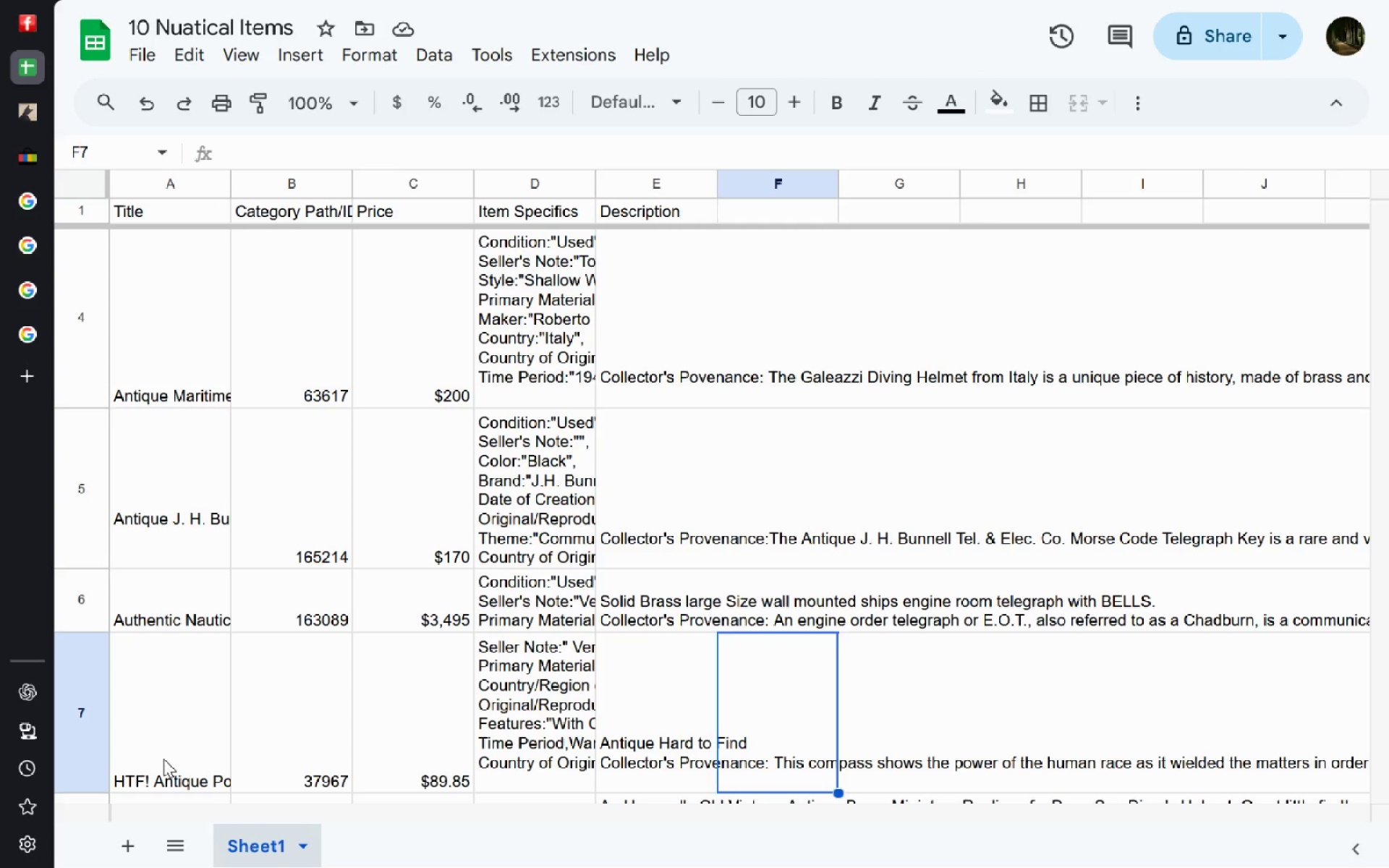 
double_click([163, 759])
 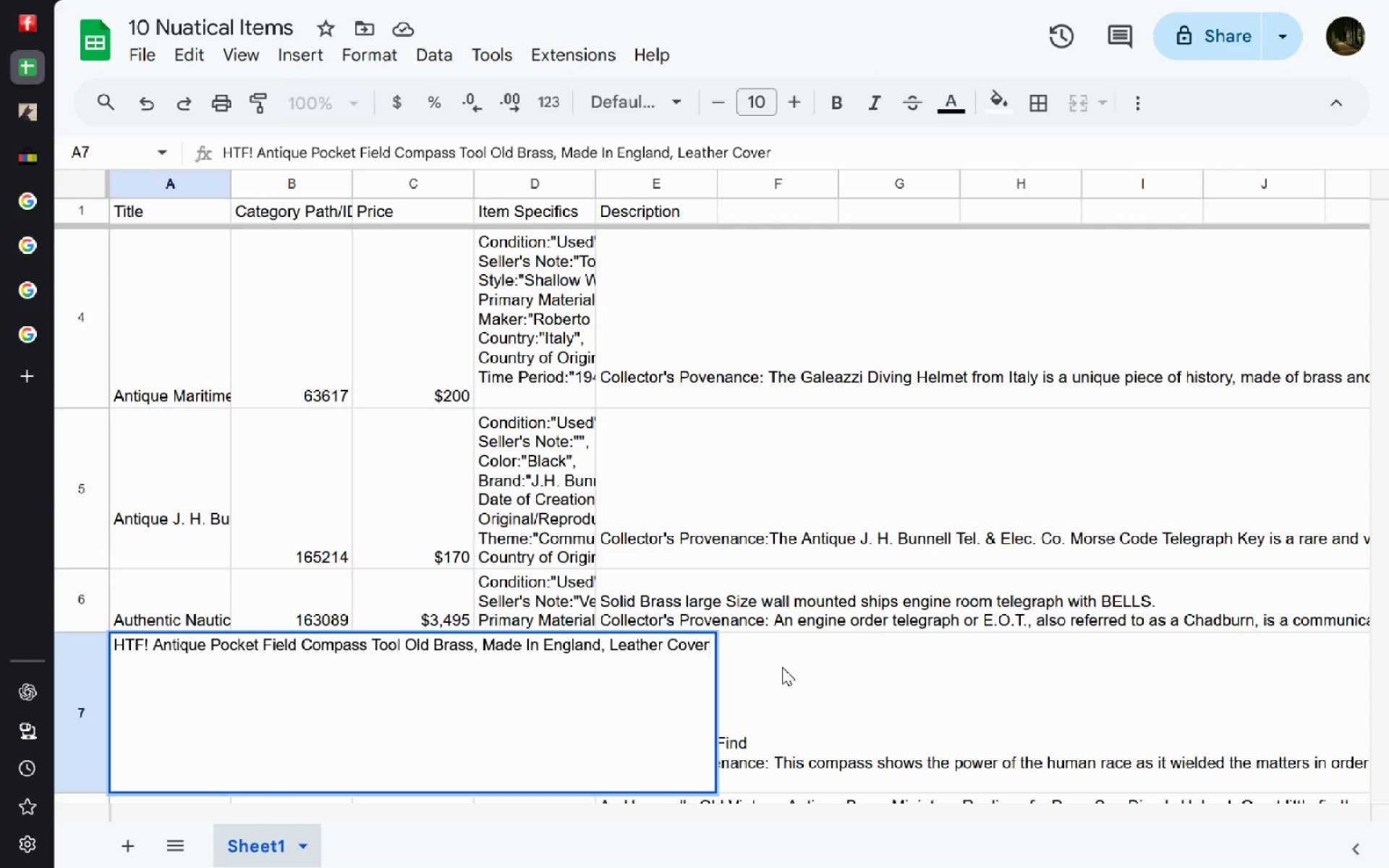 
wait(5.23)
 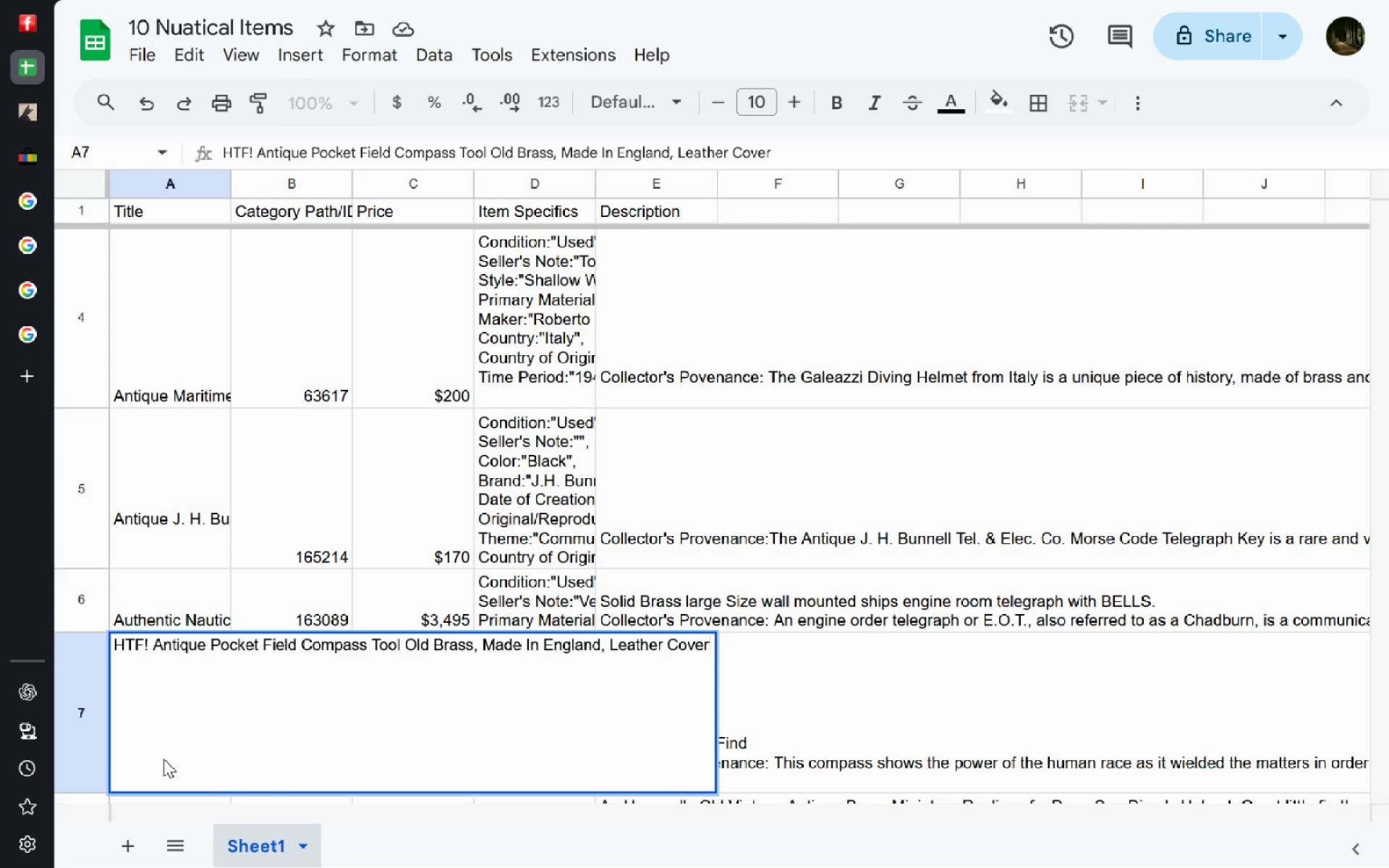 
key(Control+CapsLock)
 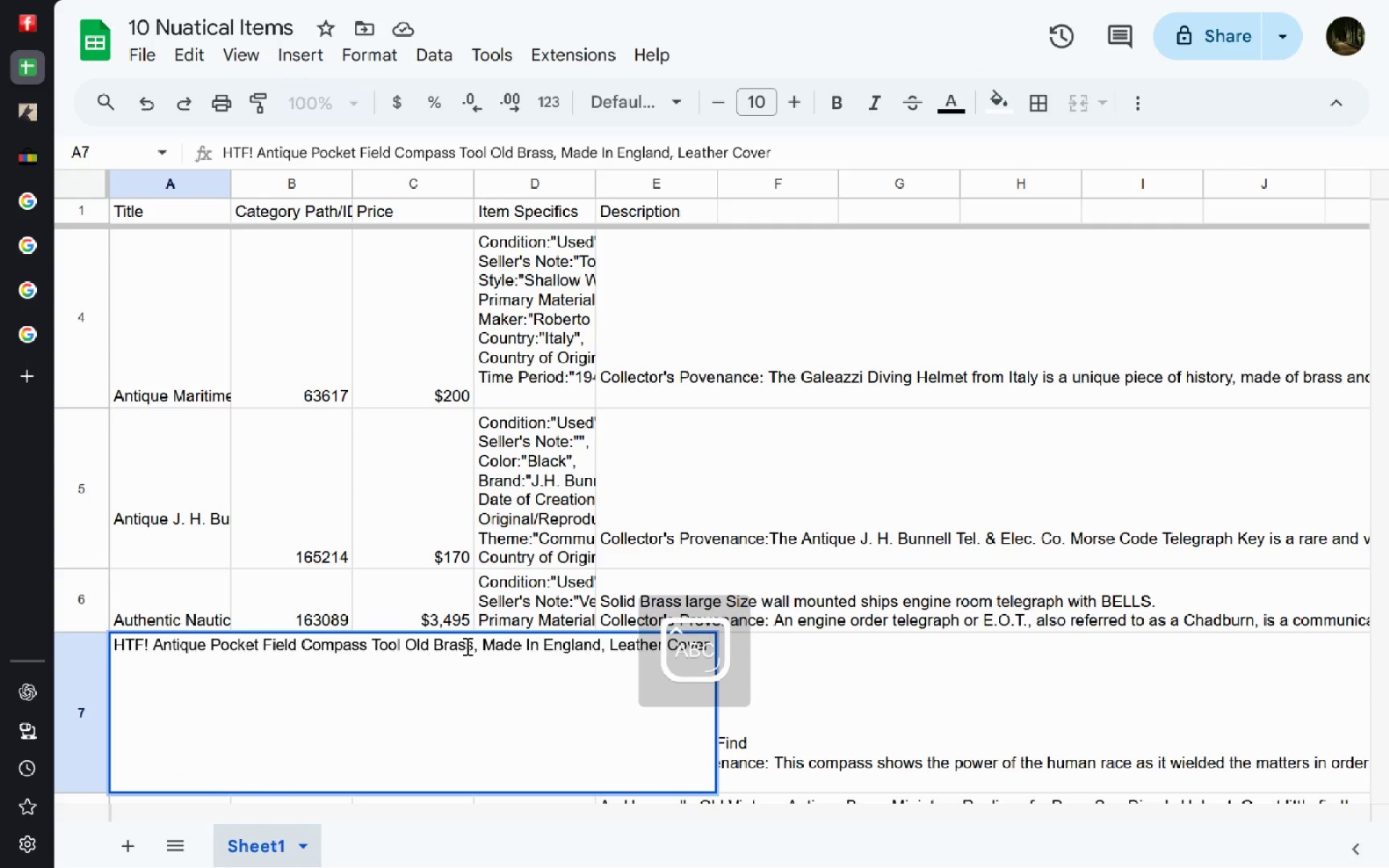 
left_click([466, 646])
 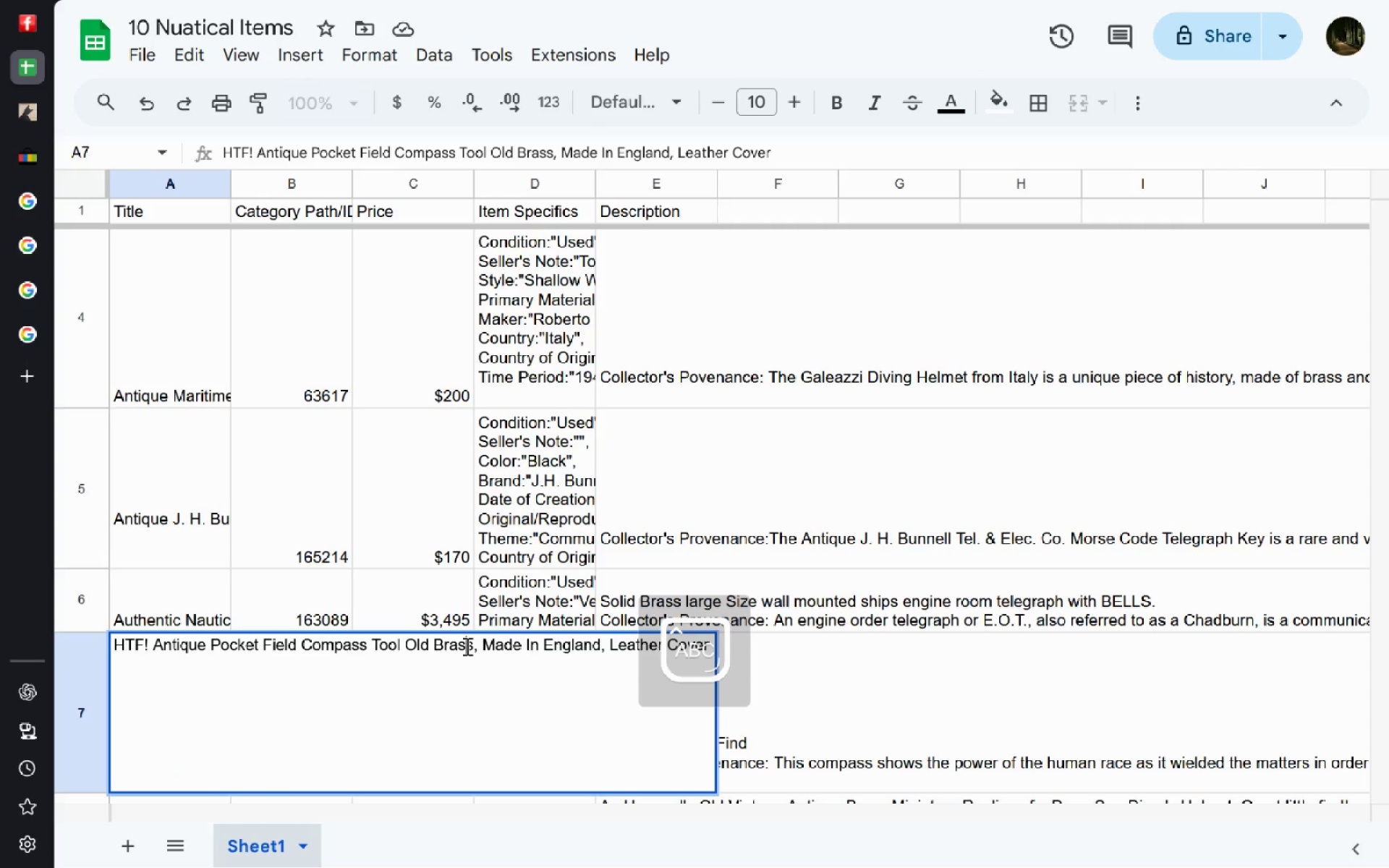 
key(Control+A)
 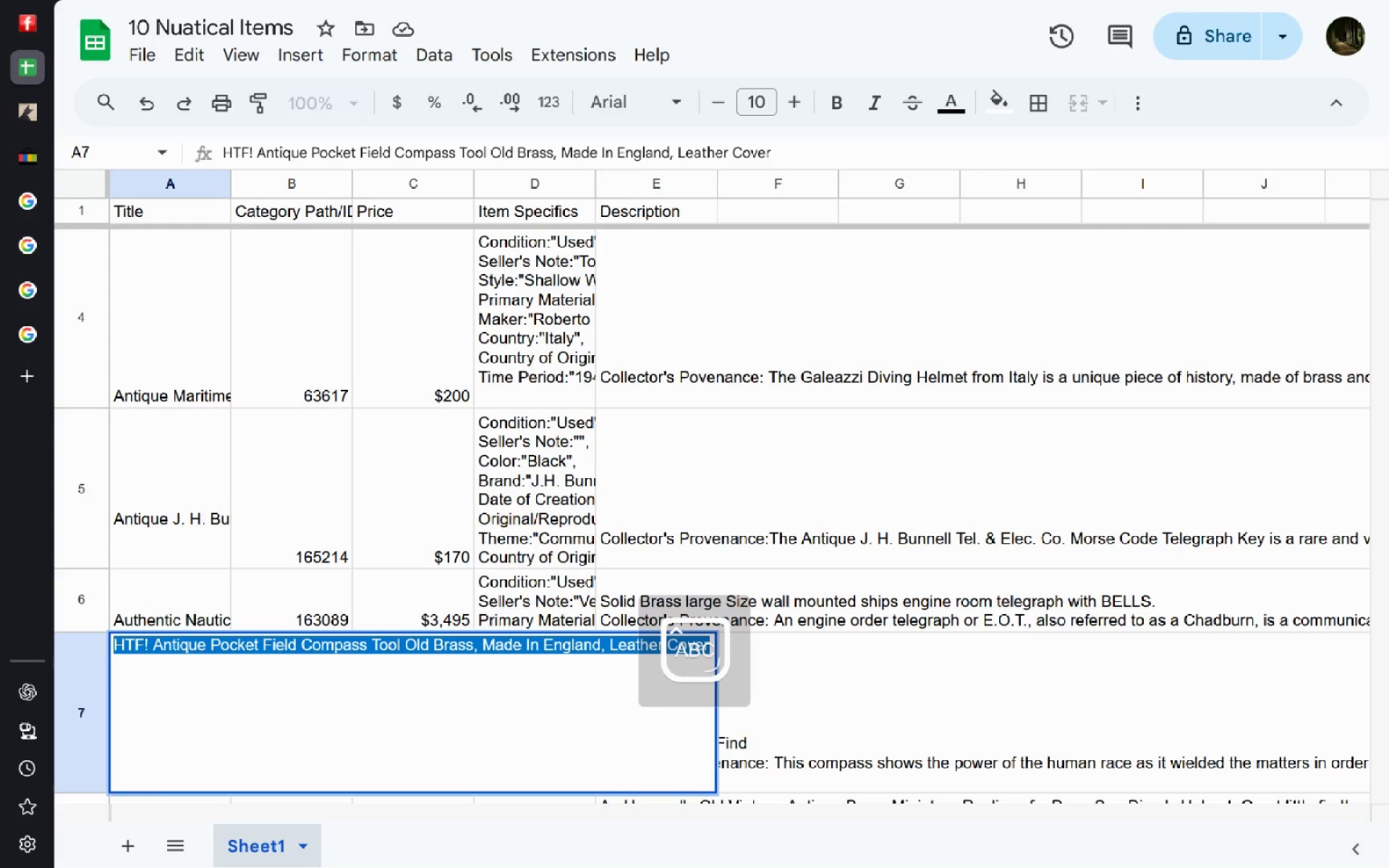 
key(Control+C)
 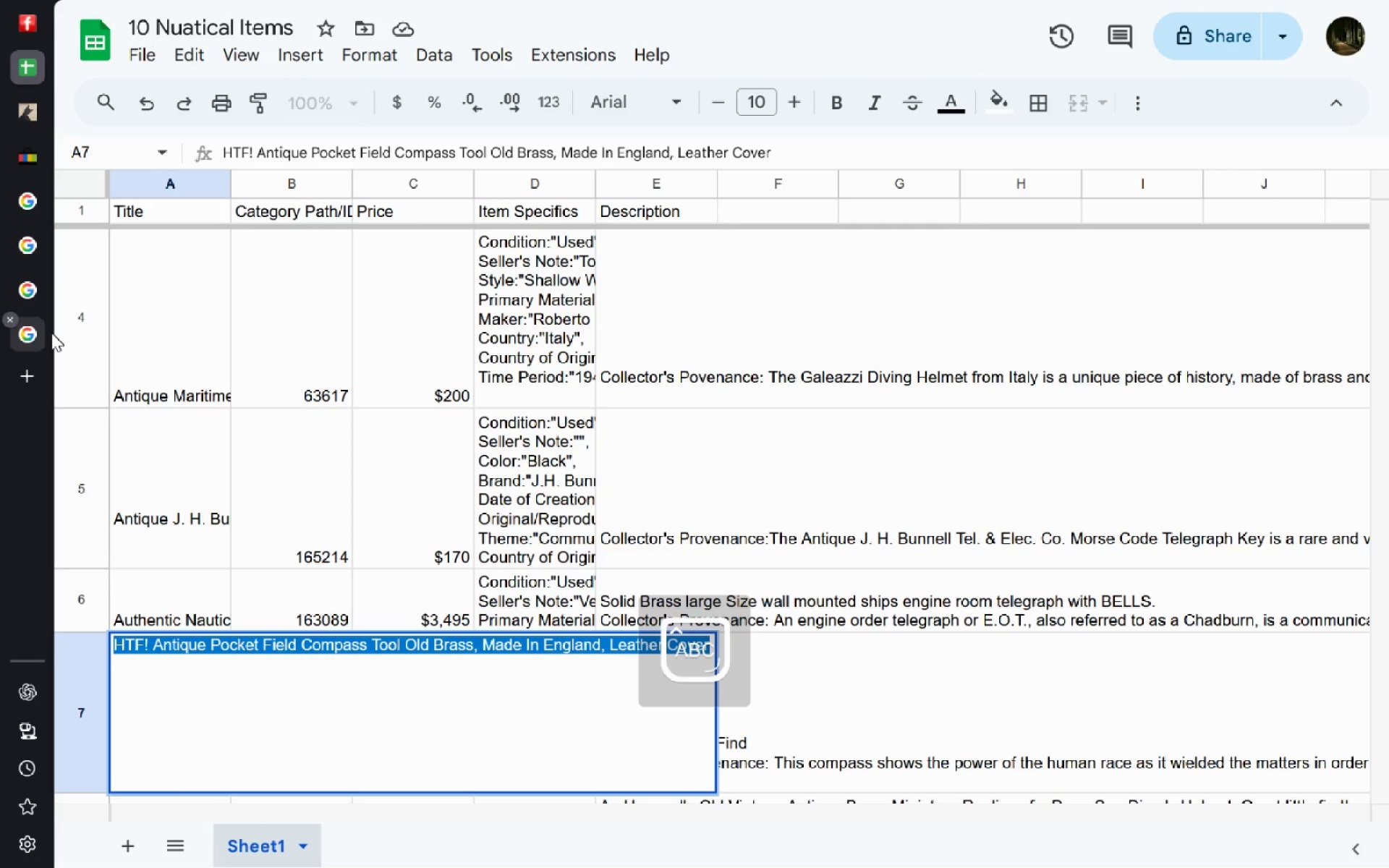 
left_click([31, 386])
 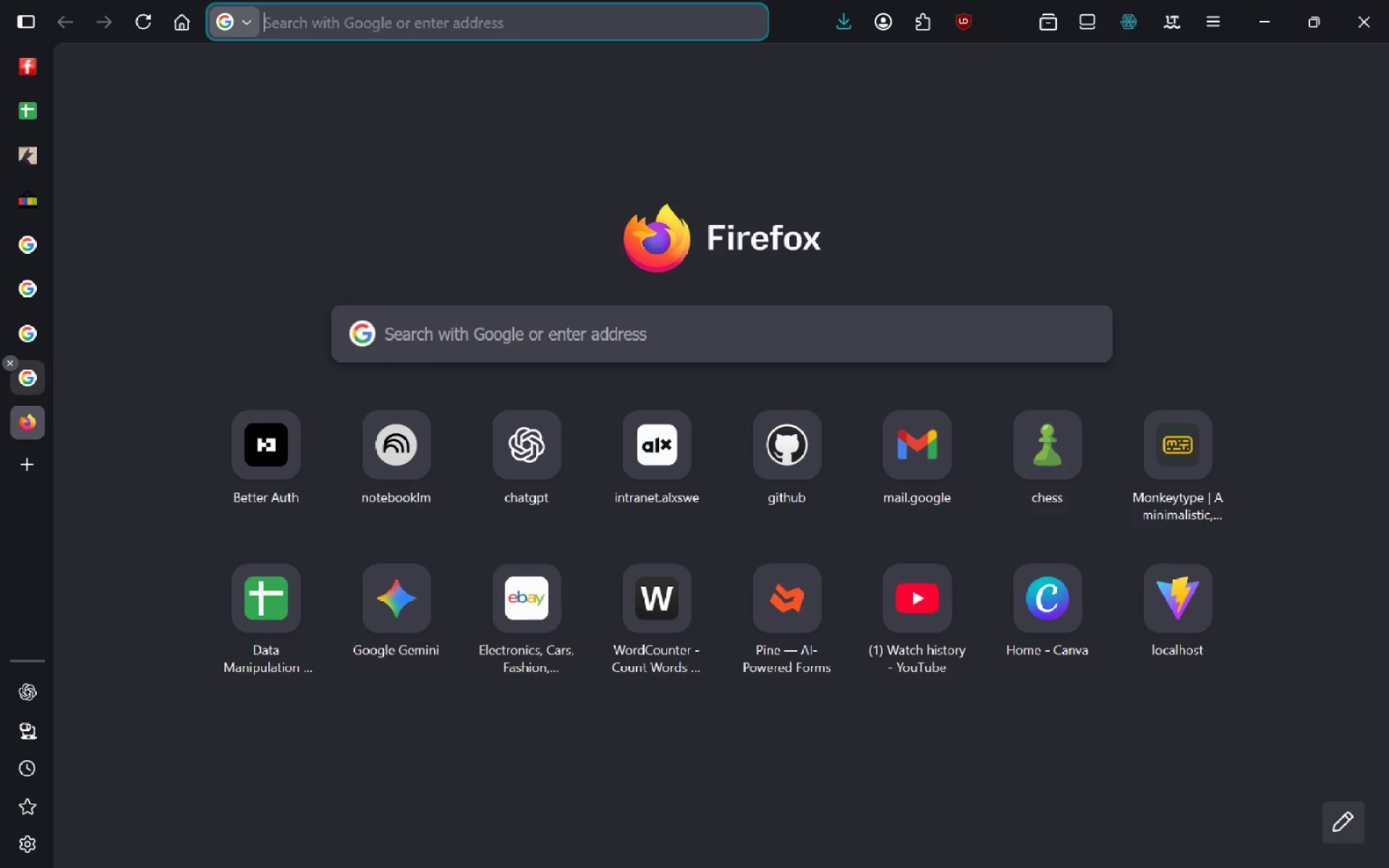 
key(C)
 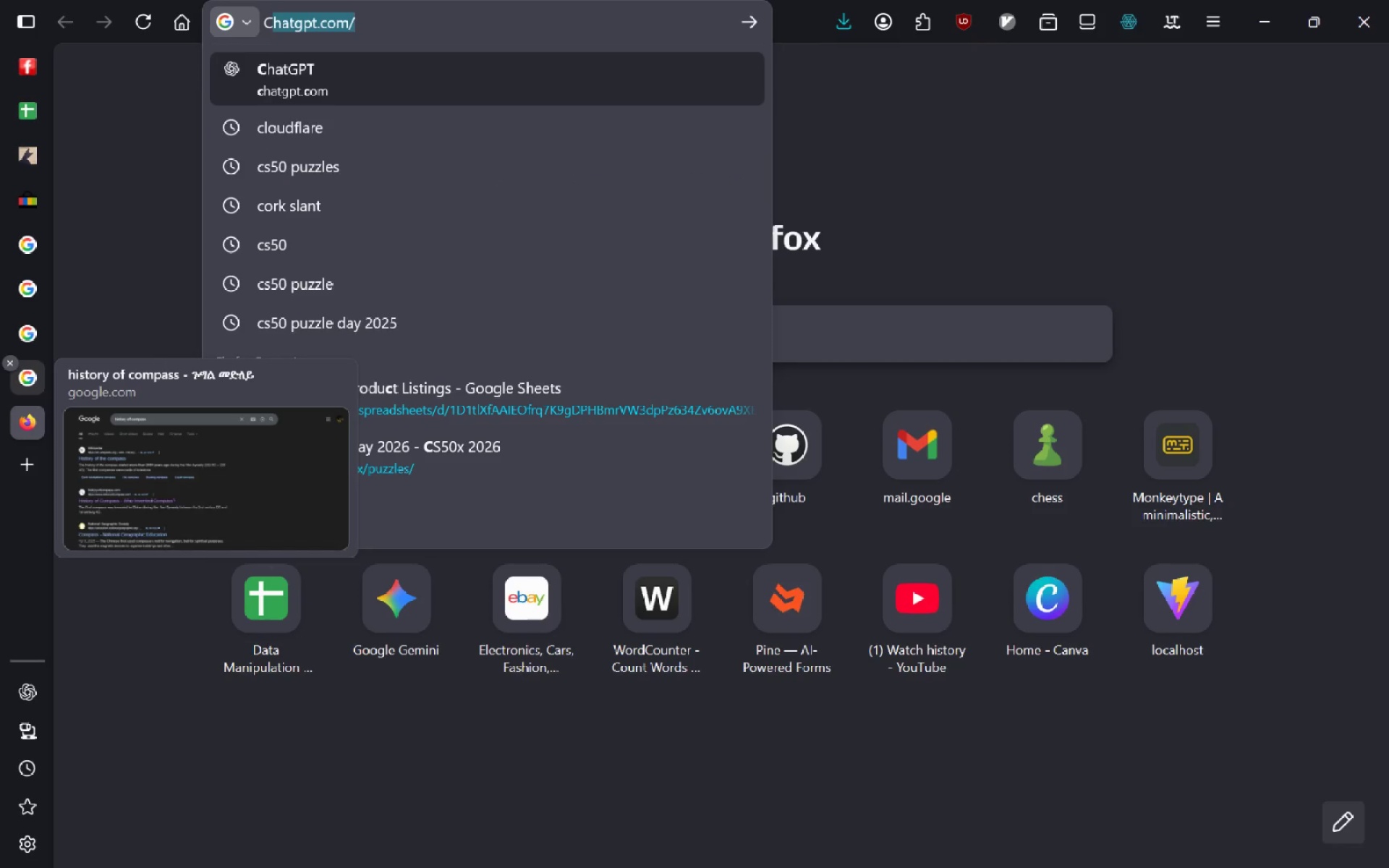 
key(Enter)
 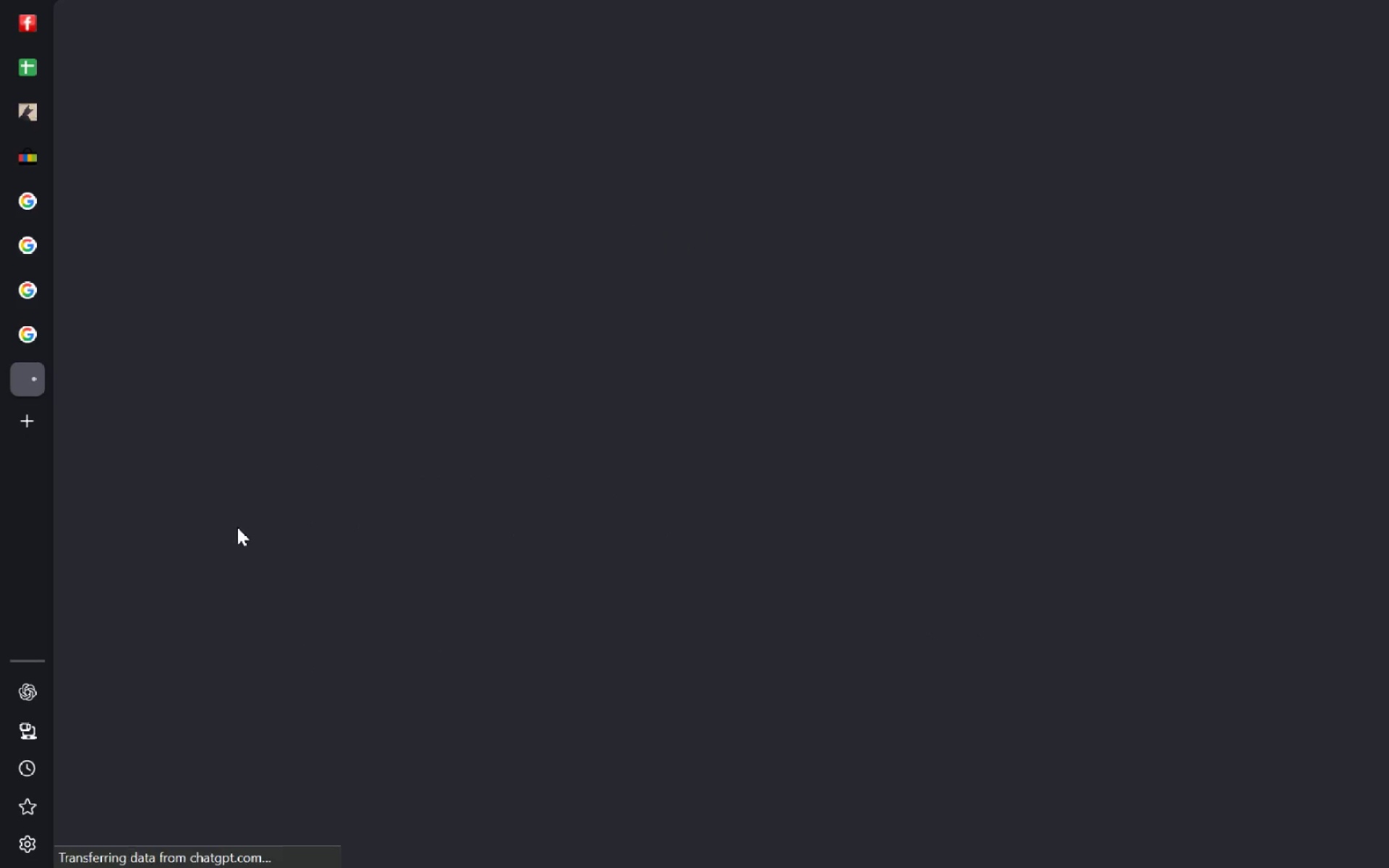 
key(Control+V)
 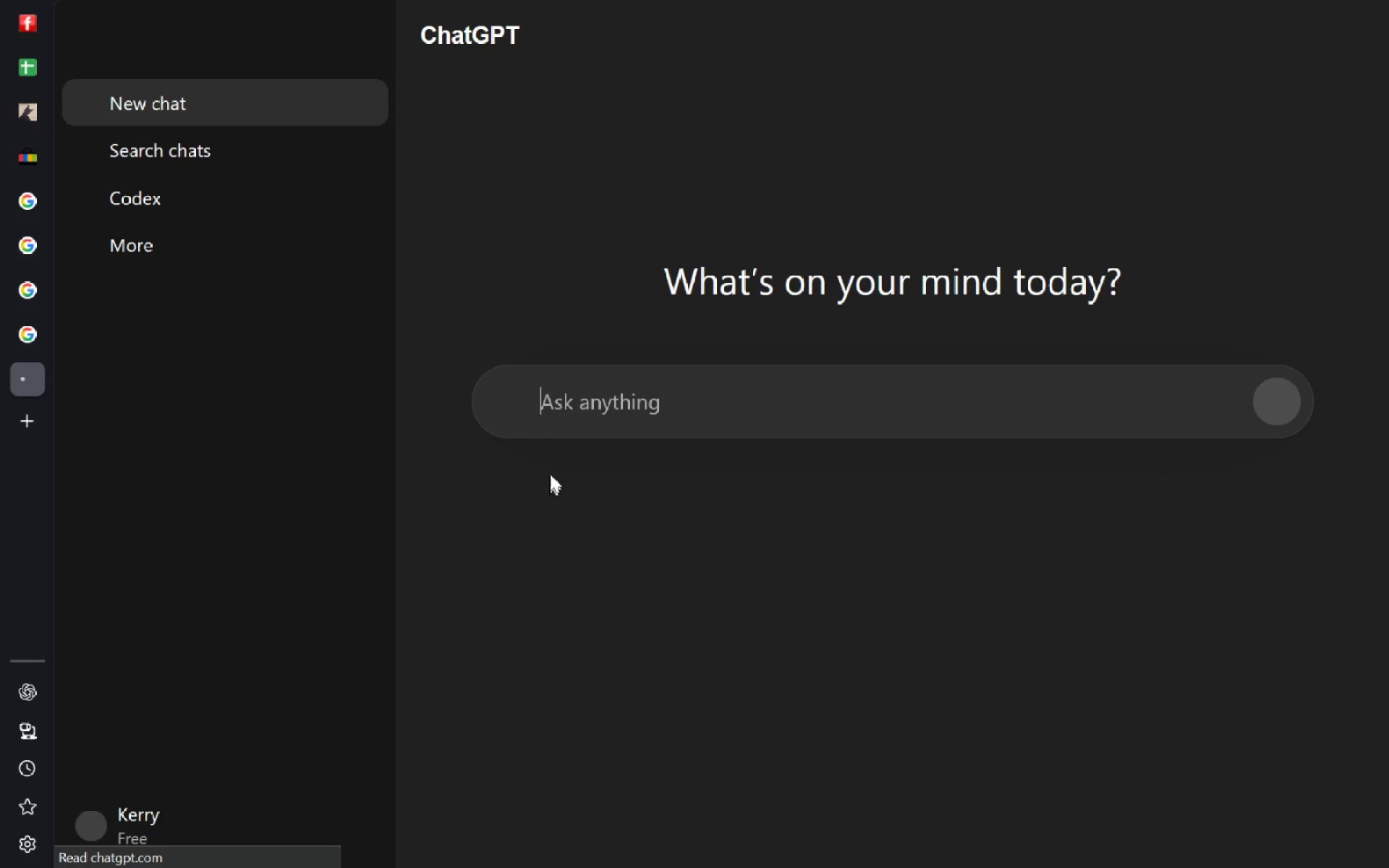 
left_click([588, 410])
 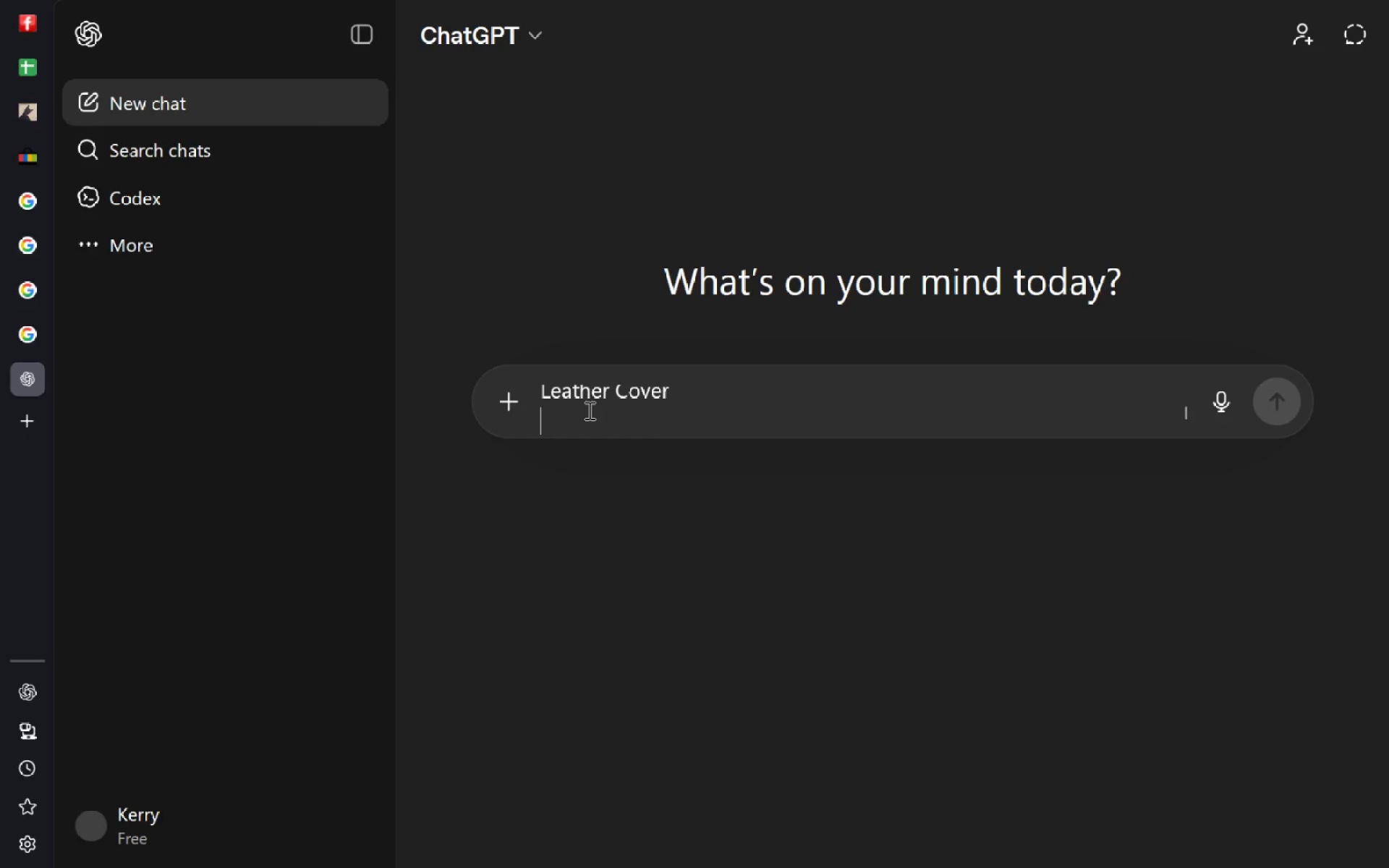 
type(WRITE A CO)
 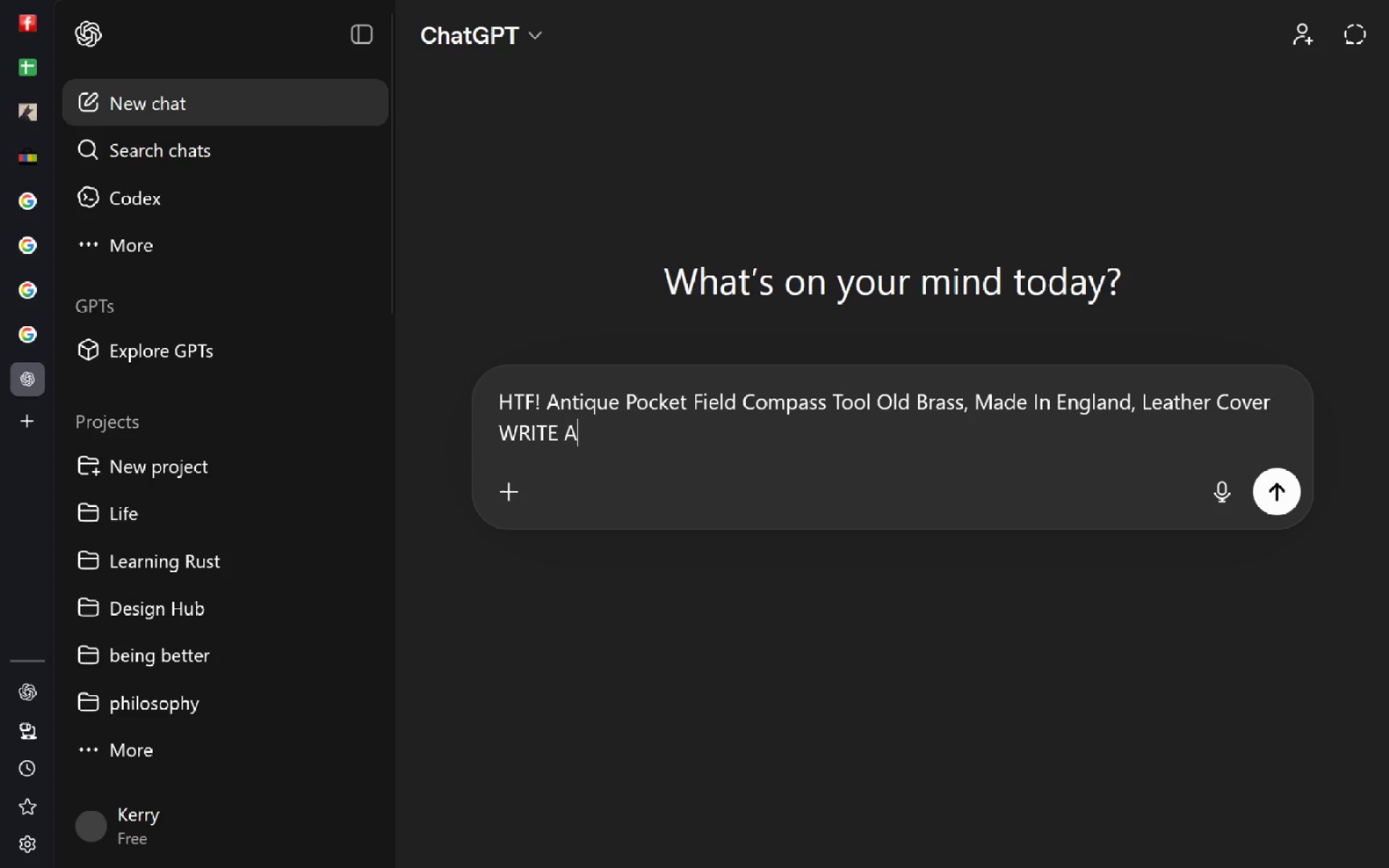 
key(Control+ControlLeft)
 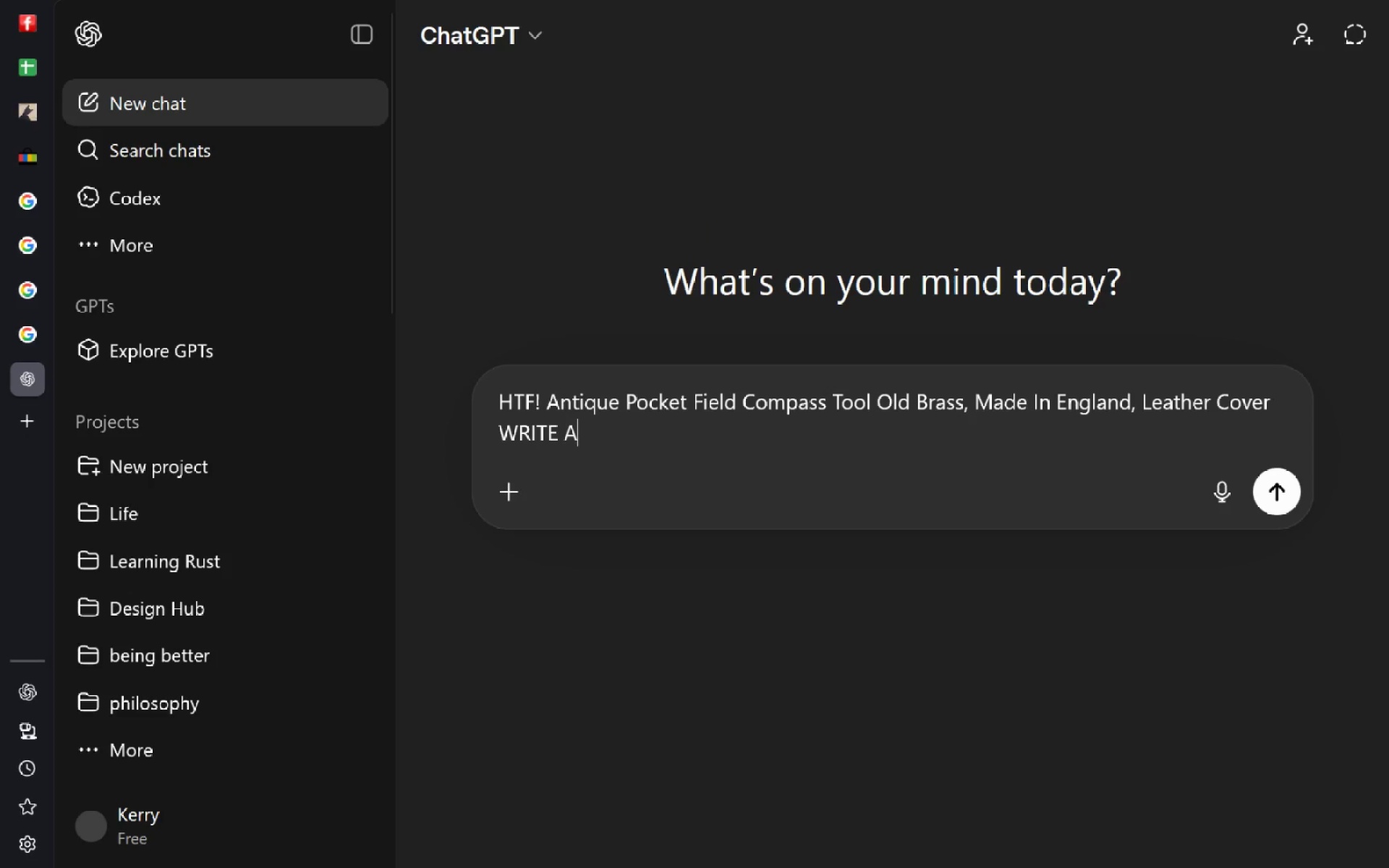 
key(Control+Backspace)
 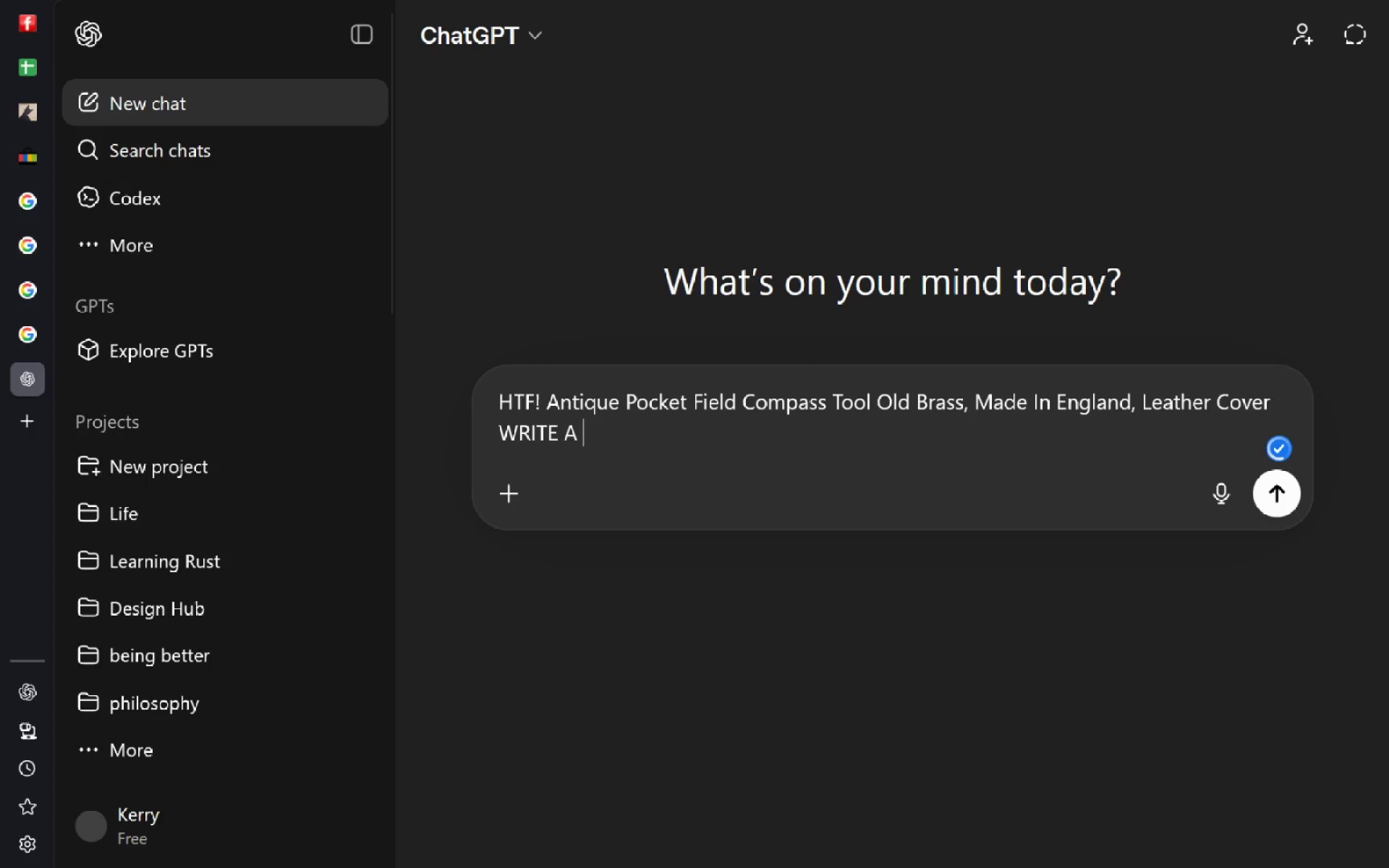 
type(write a collector provenance t)
key(Backspace)
type(for this item going th)
key(Backspace)
type(t)
key(Backspace)
type(hrough its history )
 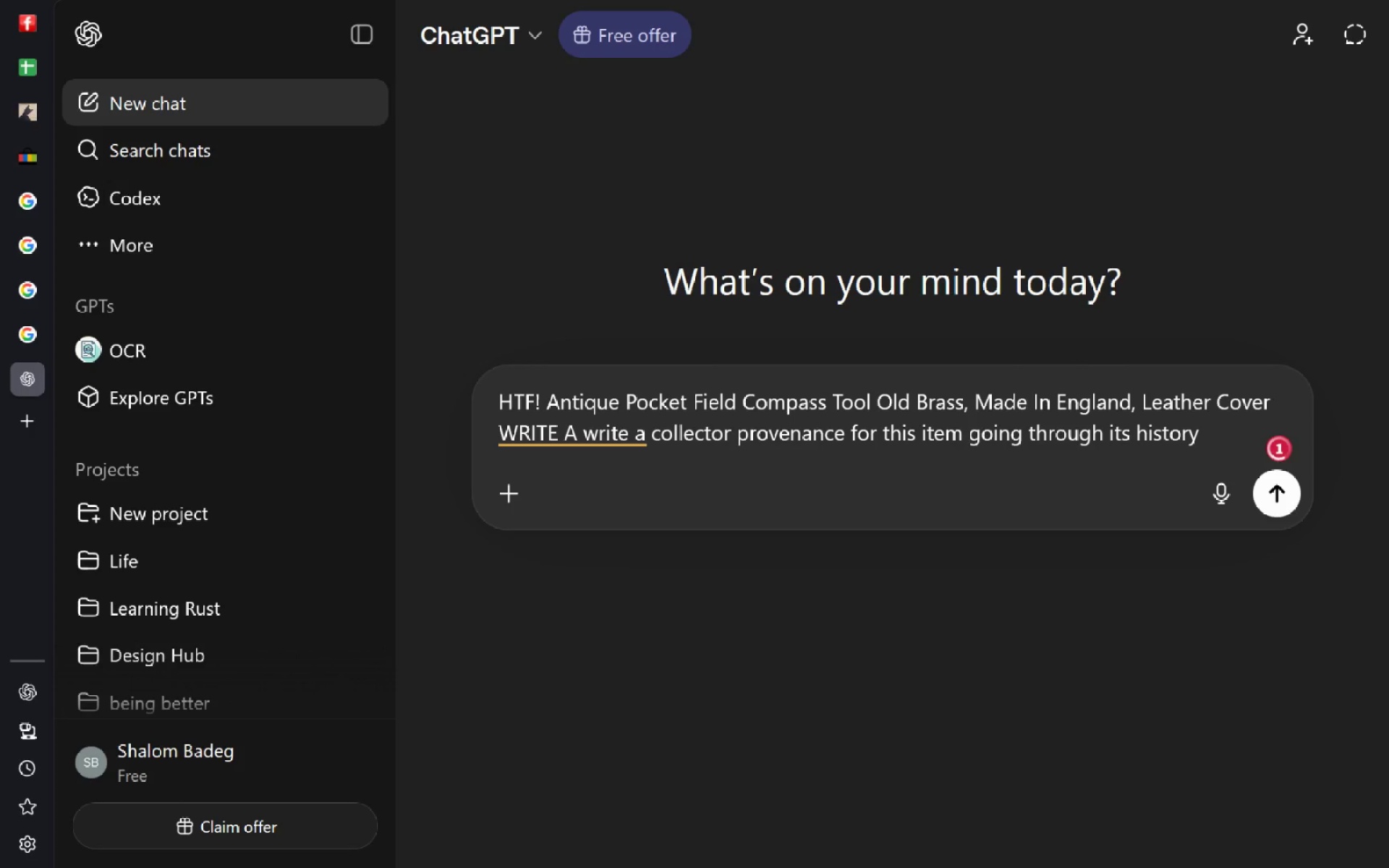 
key(Control+ControlLeft)
 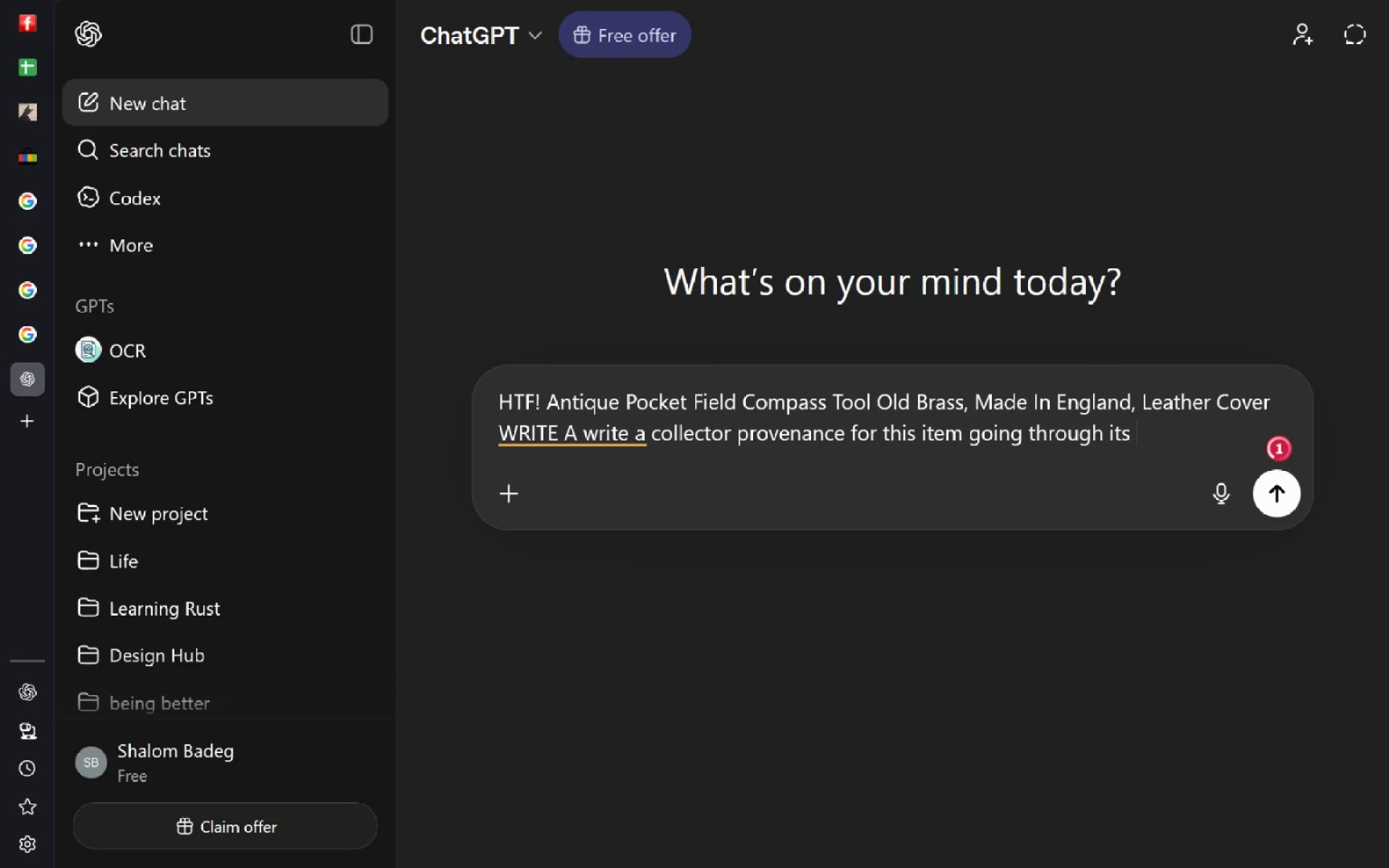 
key(Control+Backspace)
 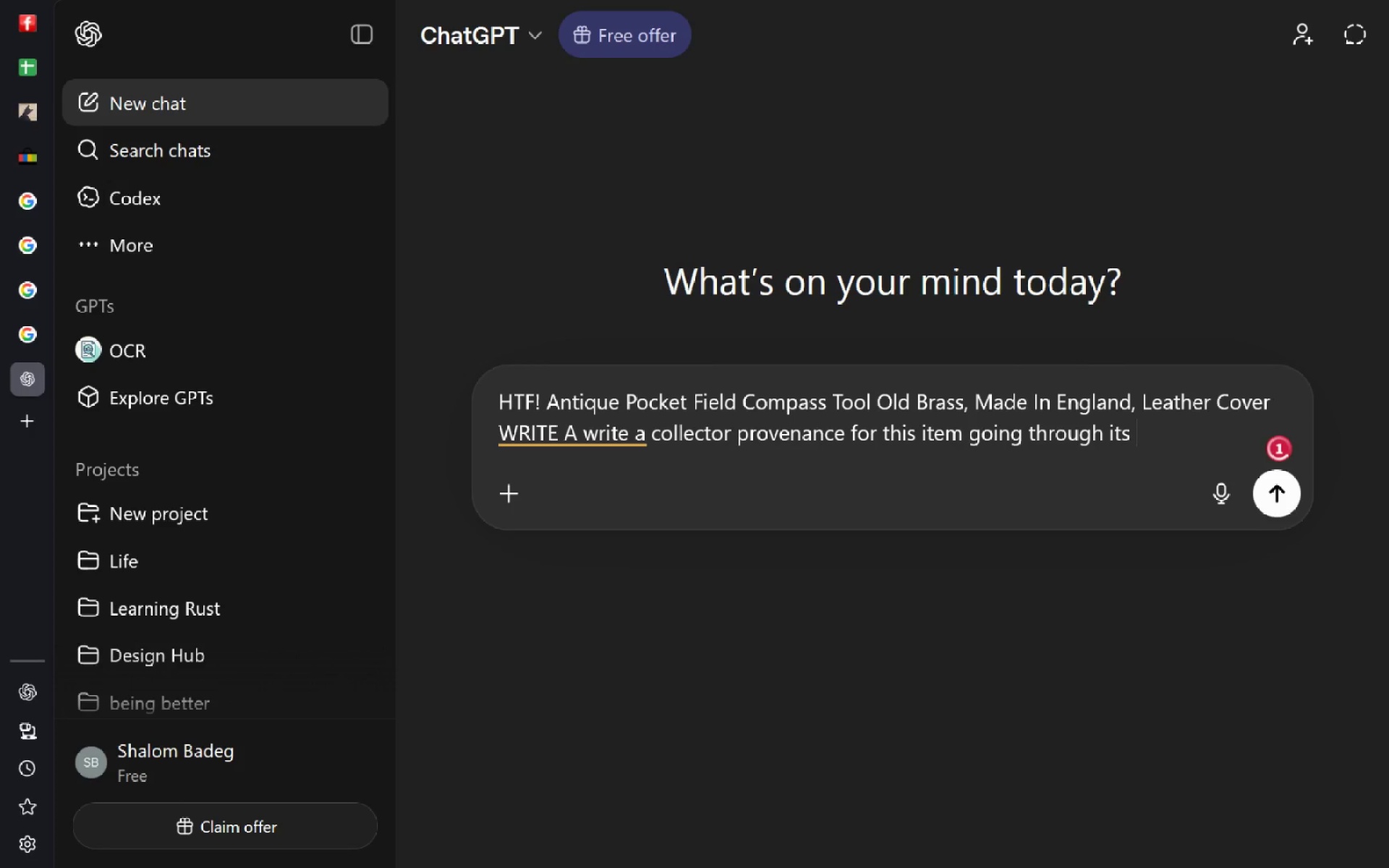 
type(bre)
key(Backspace)
type(ief history)
 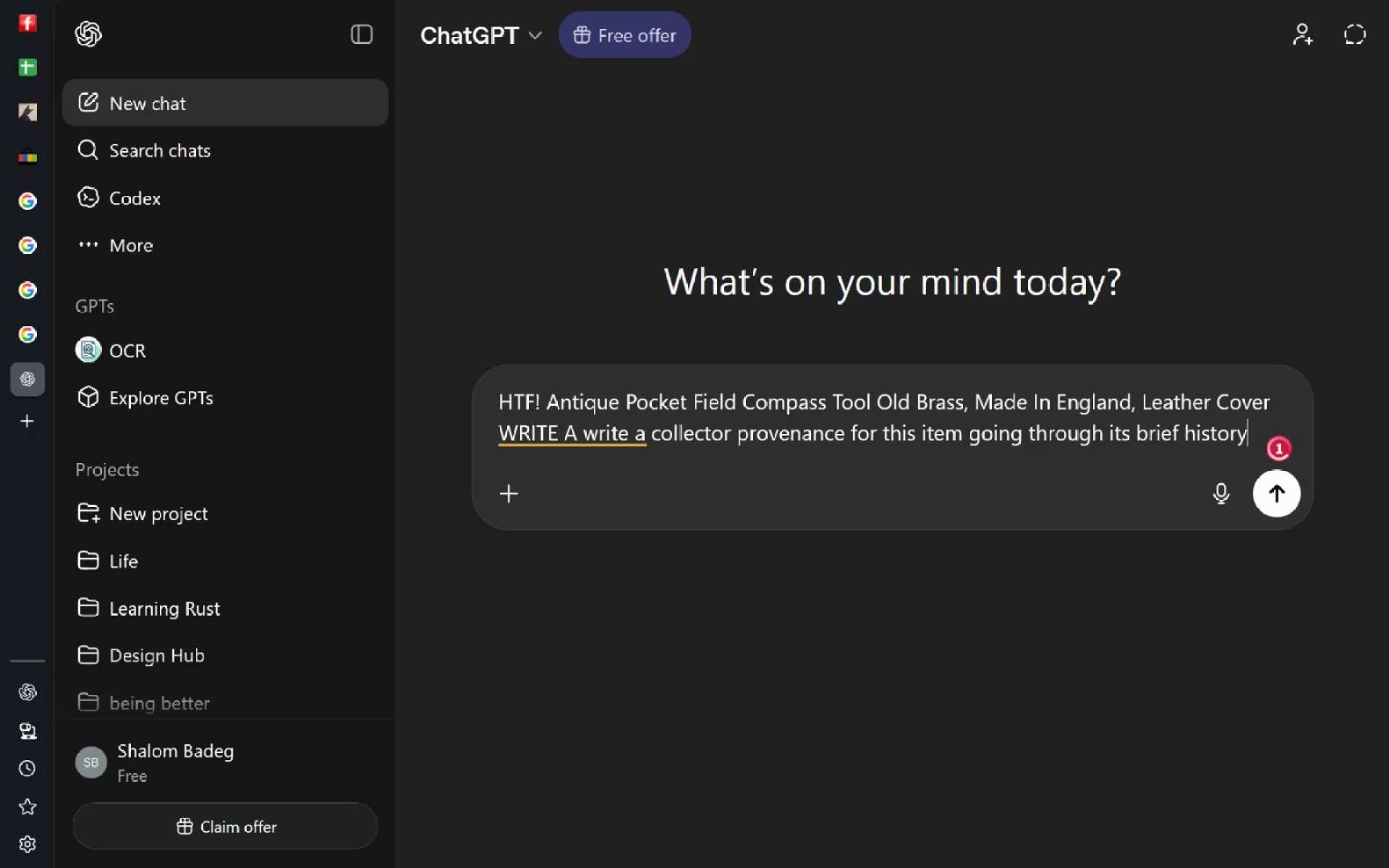 
key(Enter)
 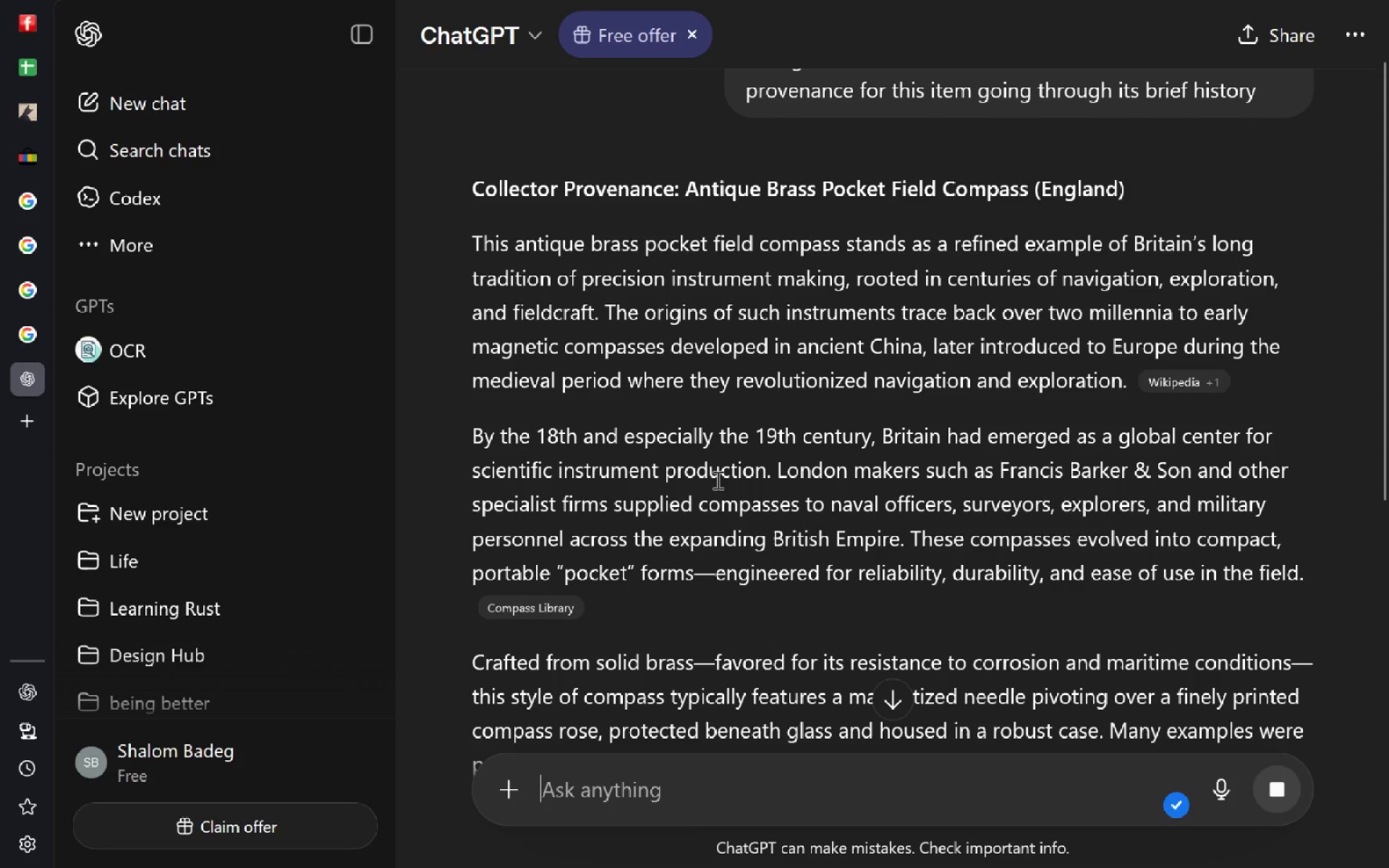 
wait(16.25)
 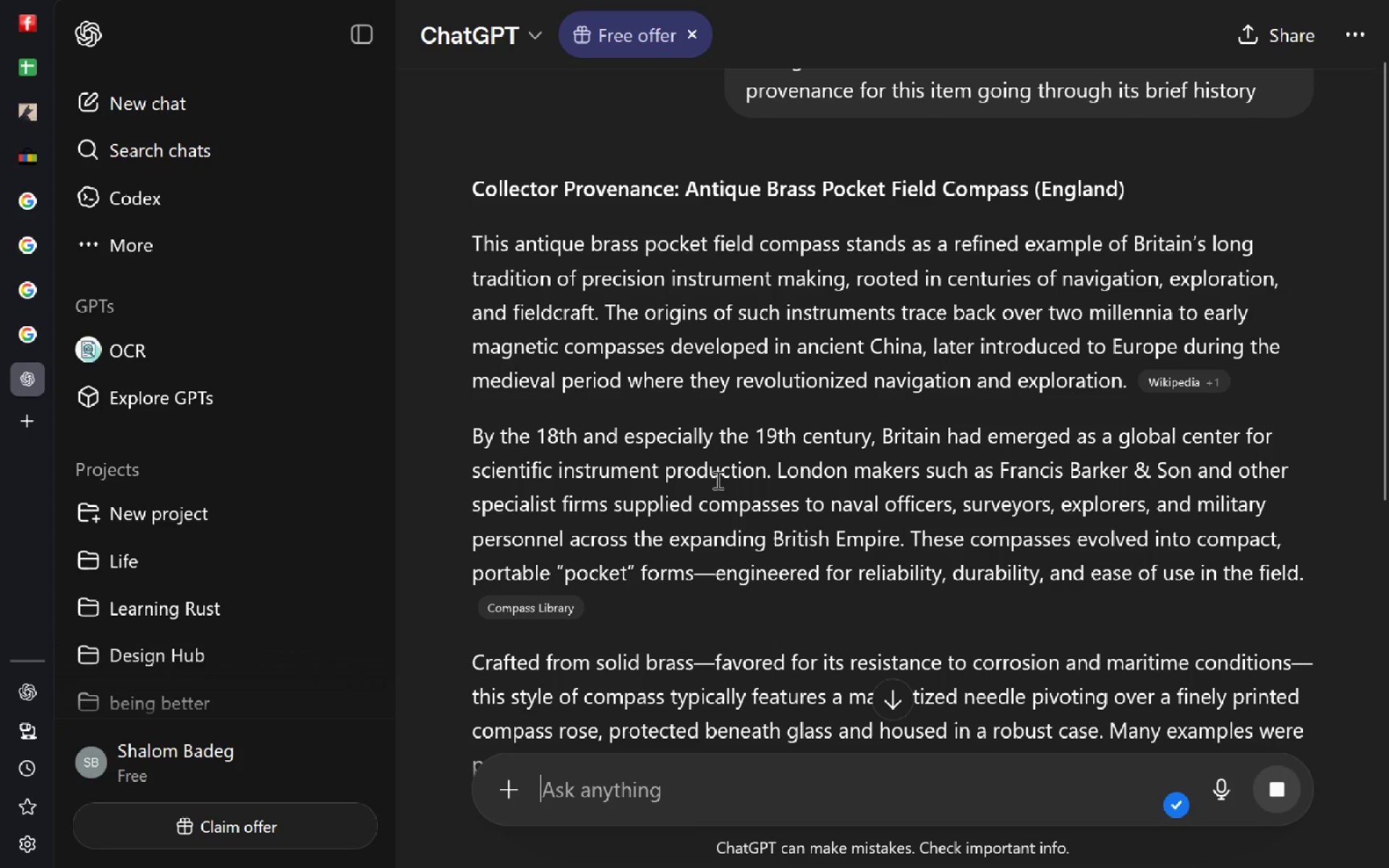 
left_click([633, 780])
 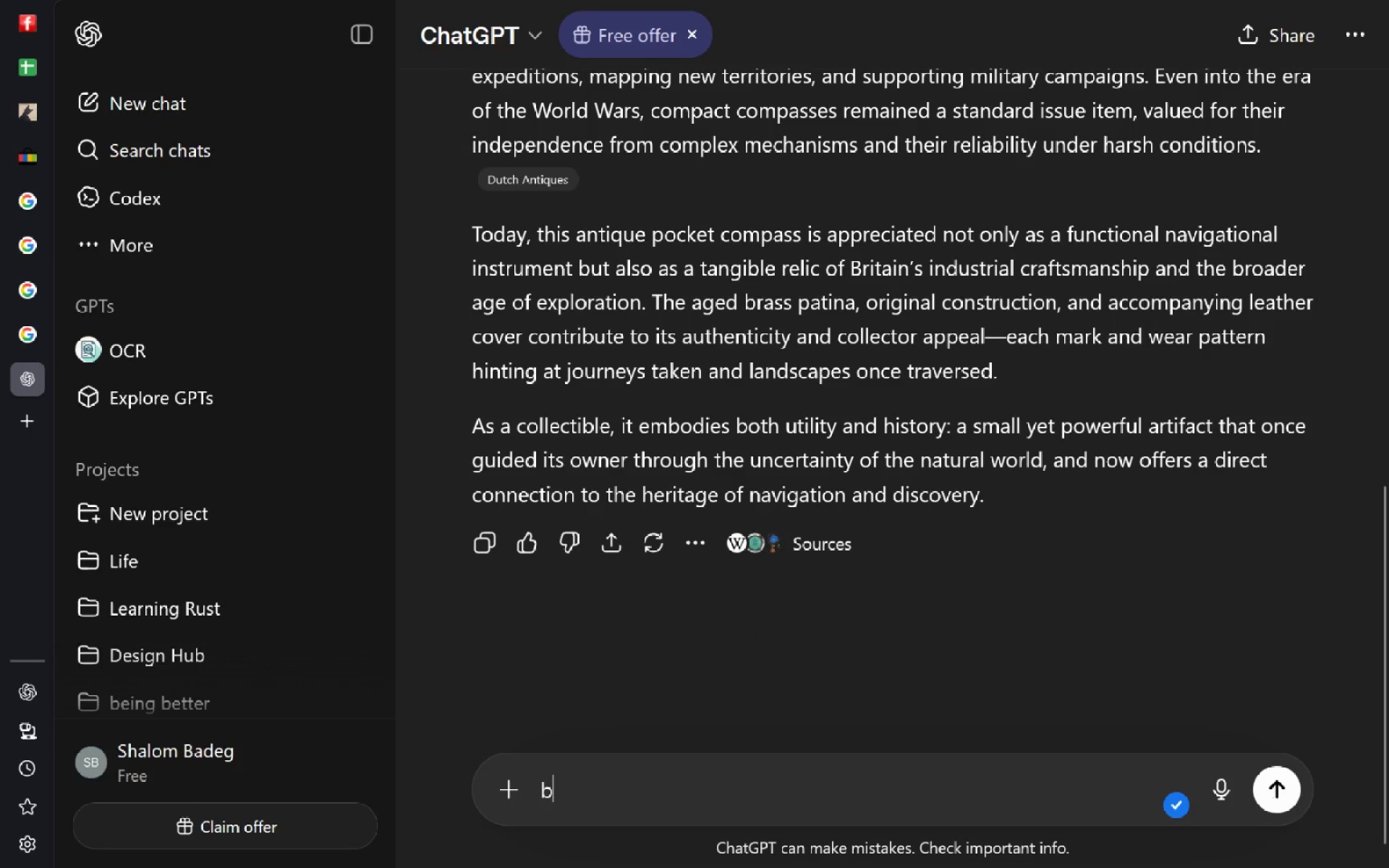 
type(brief)
 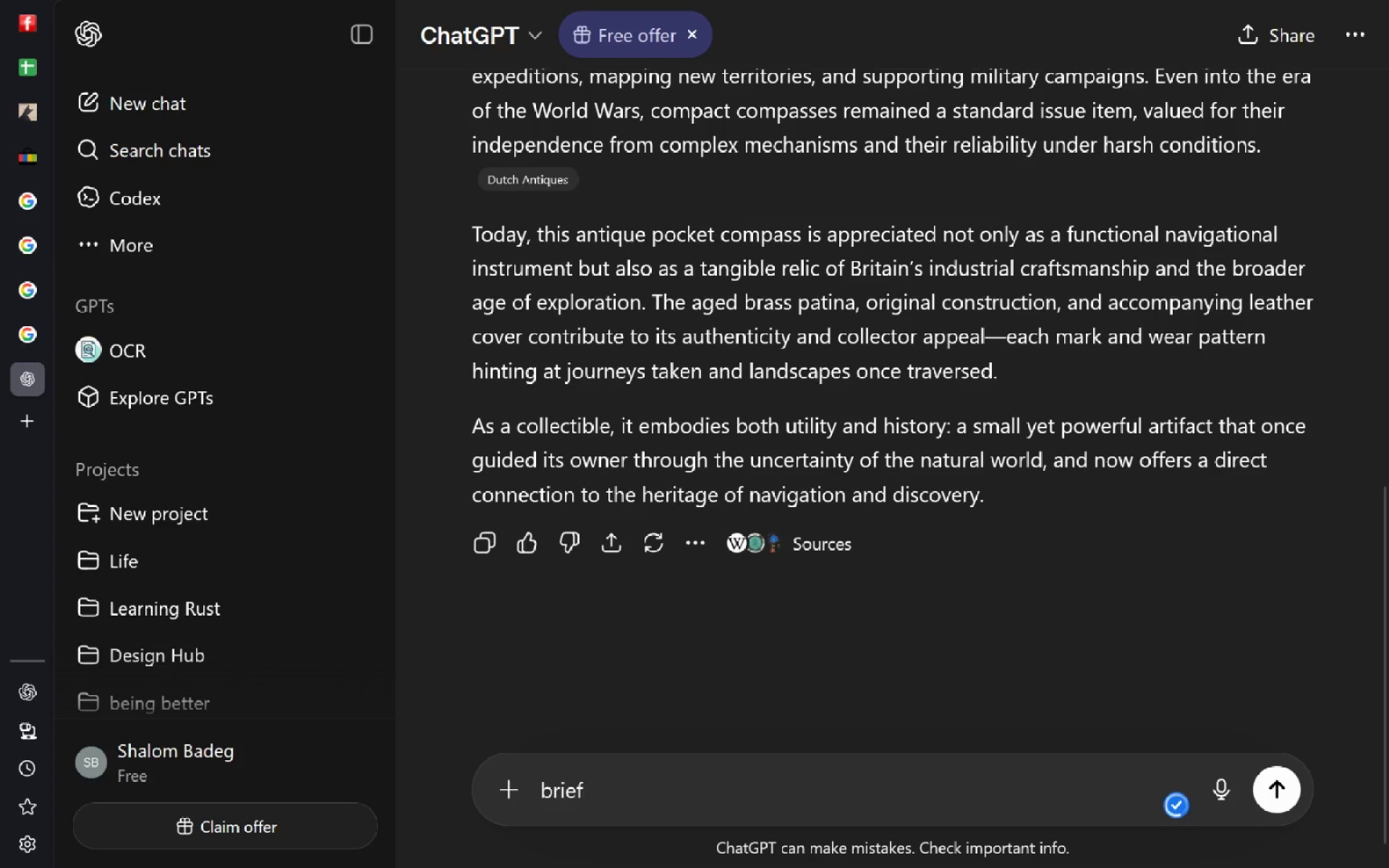 
key(Enter)
 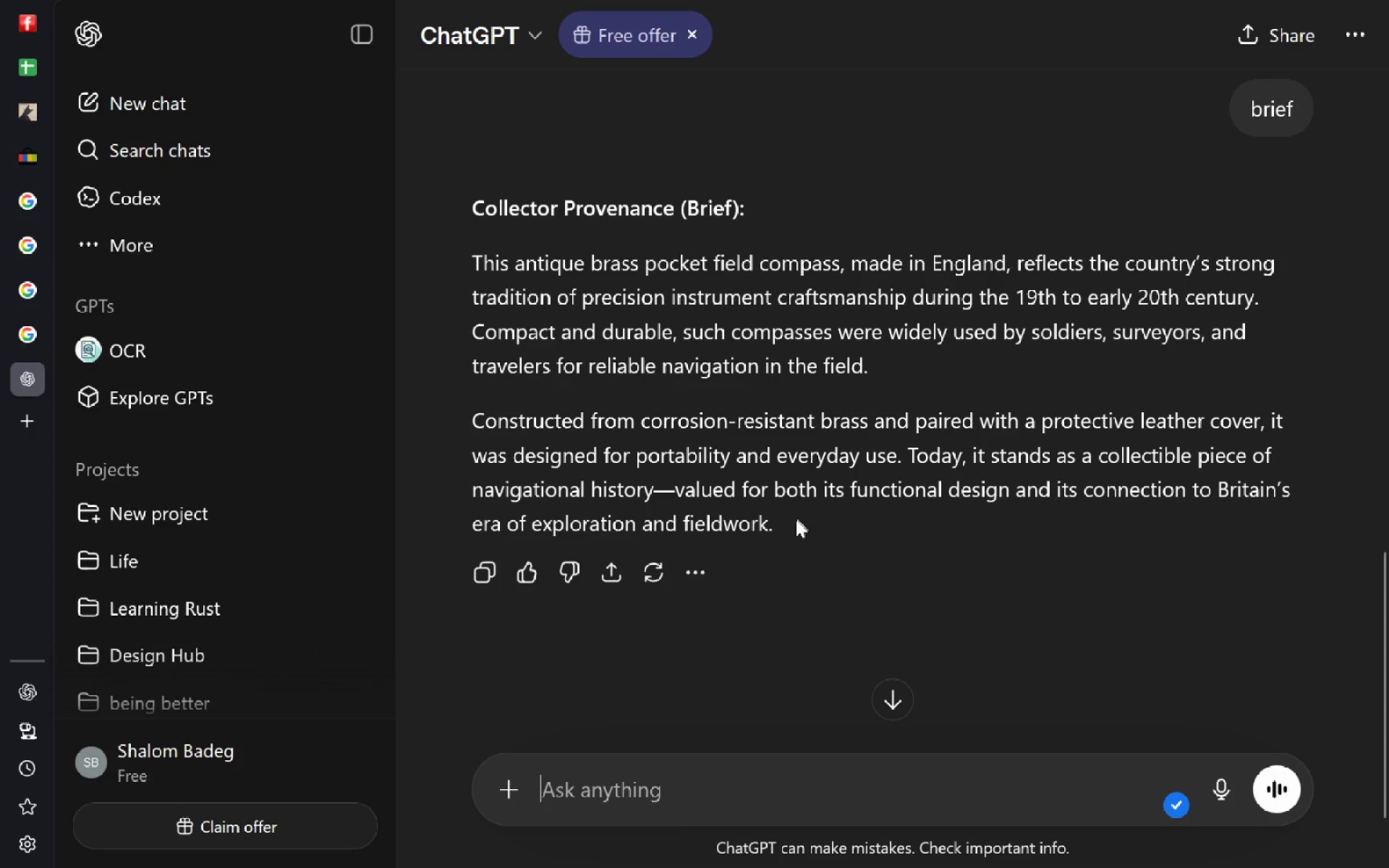 
wait(11.97)
 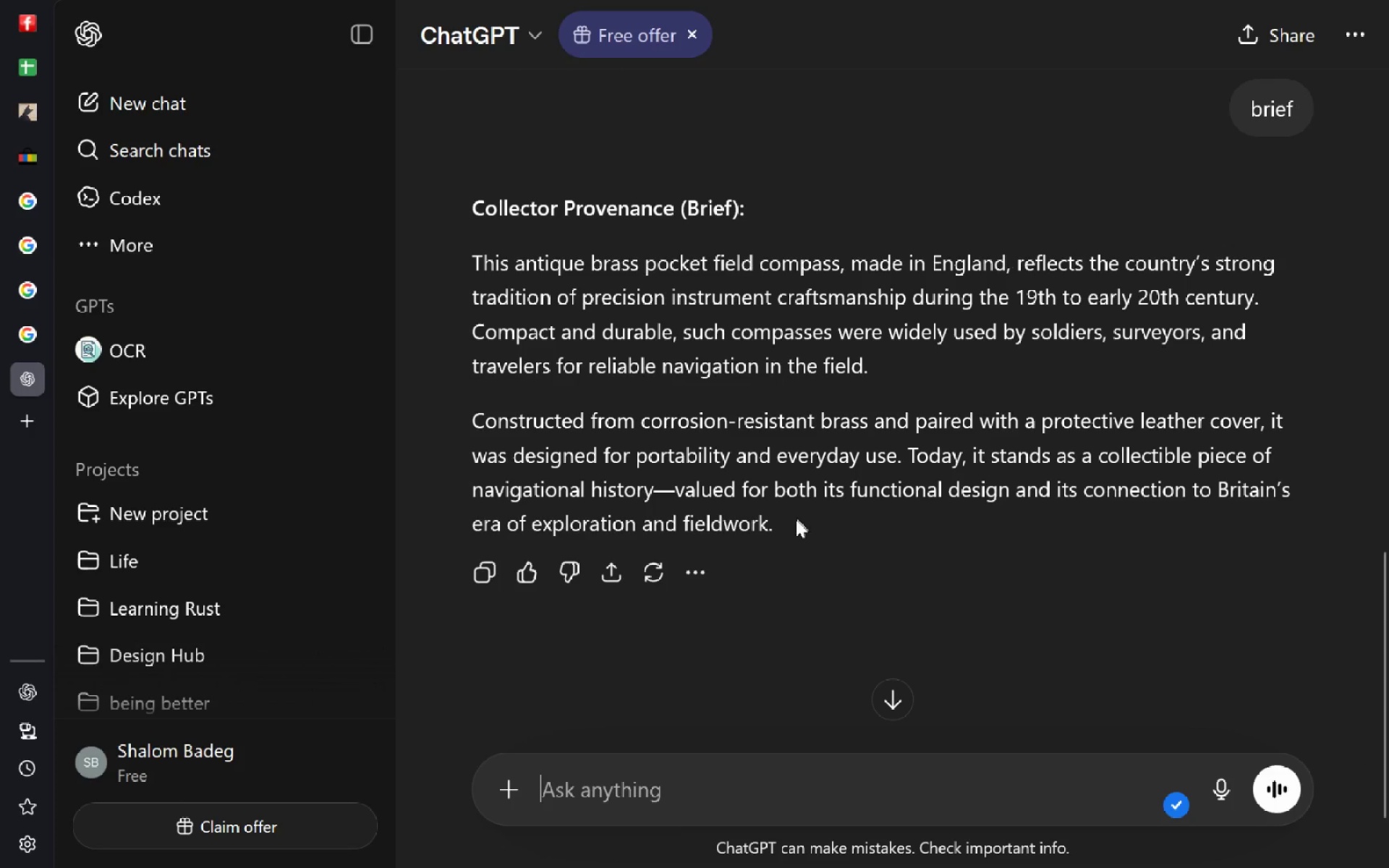 
left_click_drag(start_coordinate=[869, 373], to_coordinate=[469, 271])
 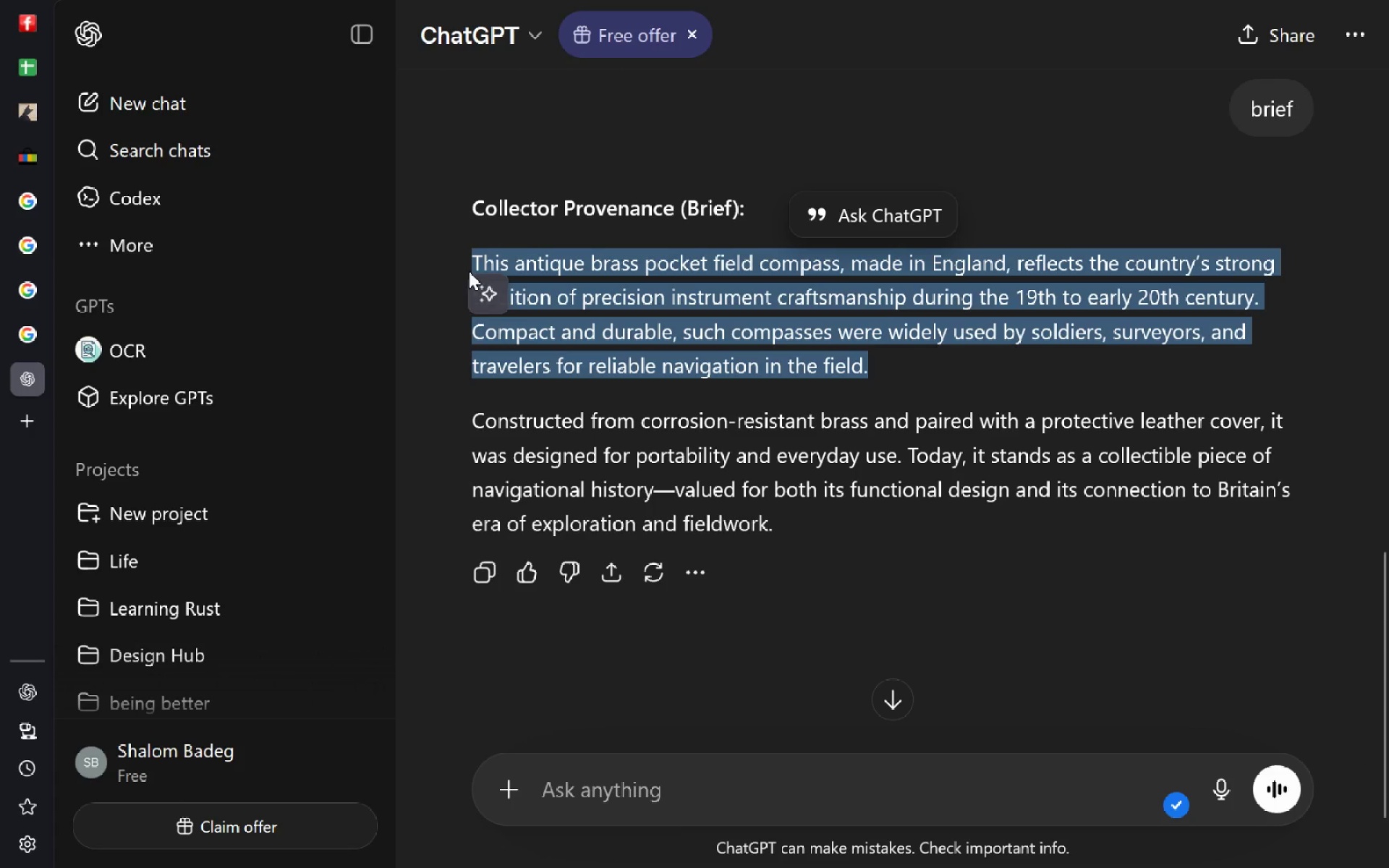 
key(Control+C)
 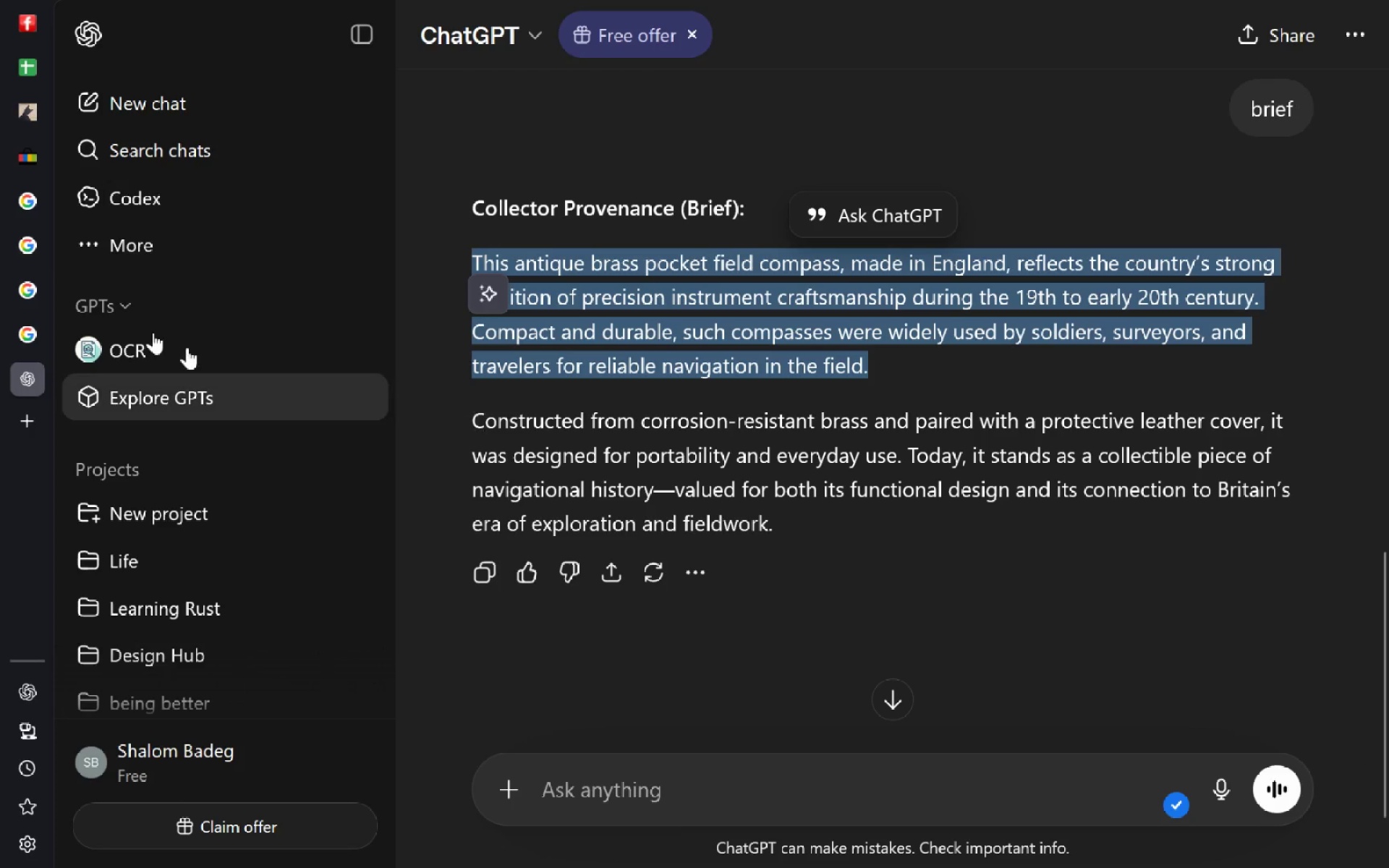 
left_click([17, 82])
 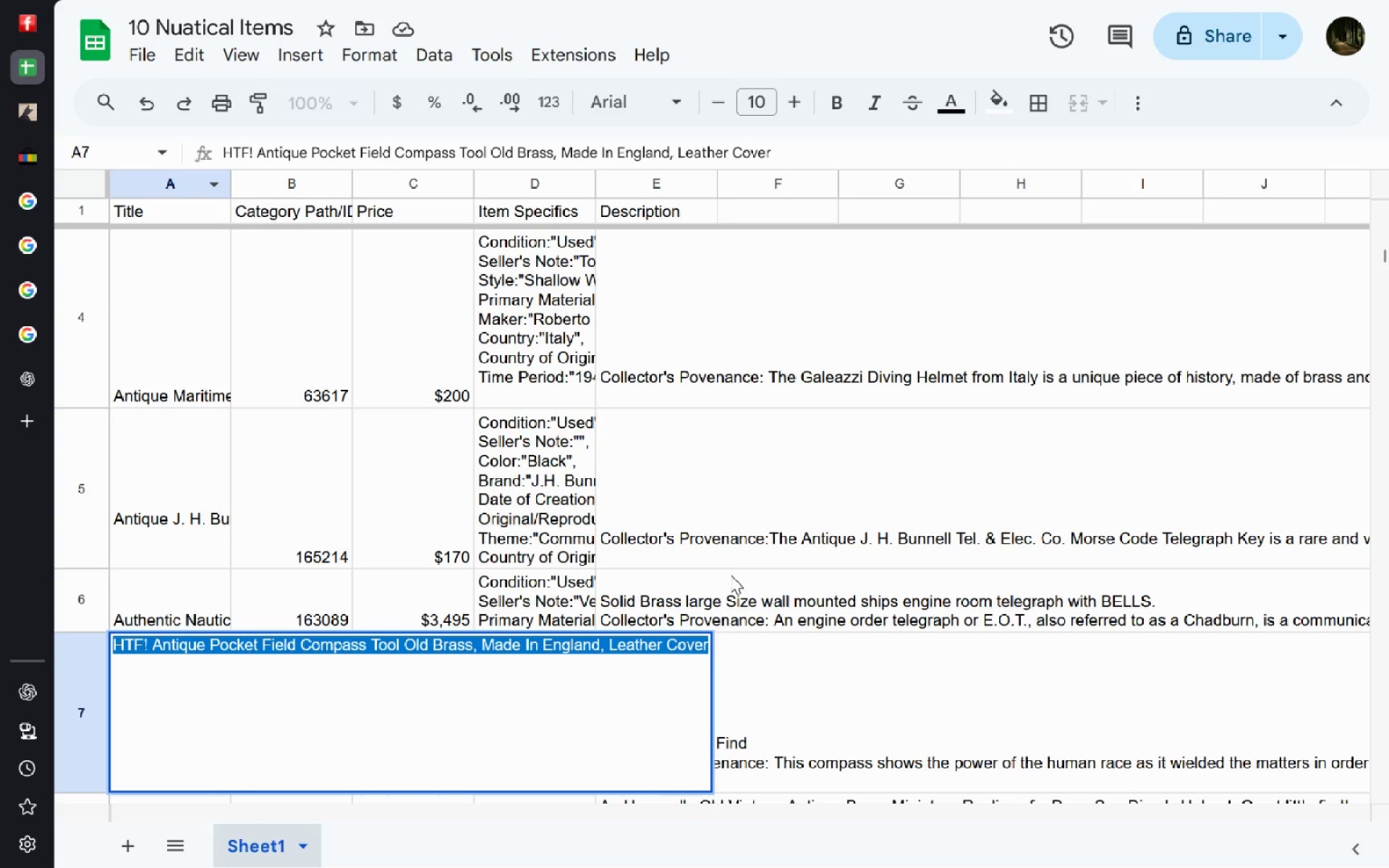 
left_click([731, 575])
 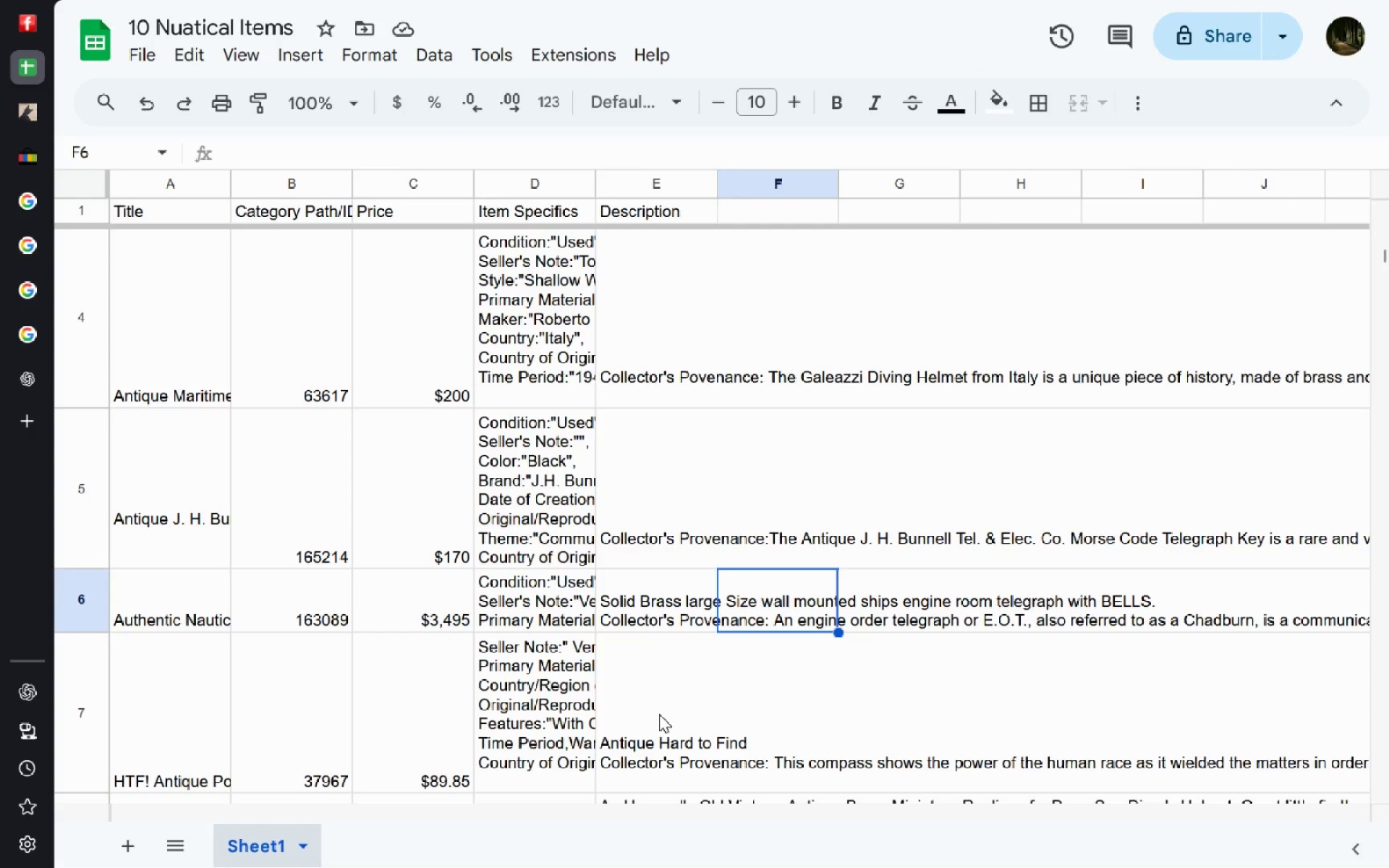 
double_click([659, 714])
 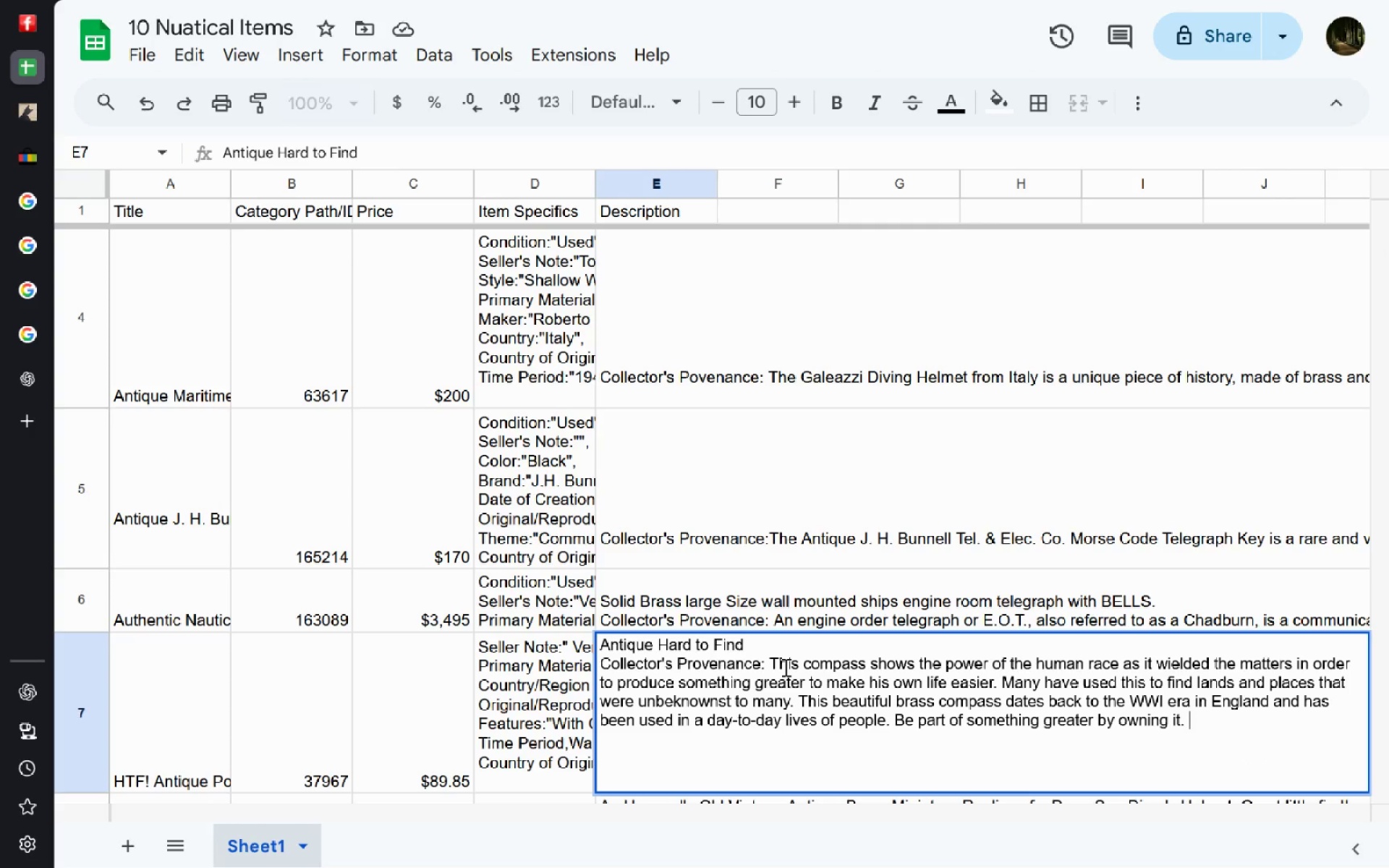 
left_click([772, 665])
 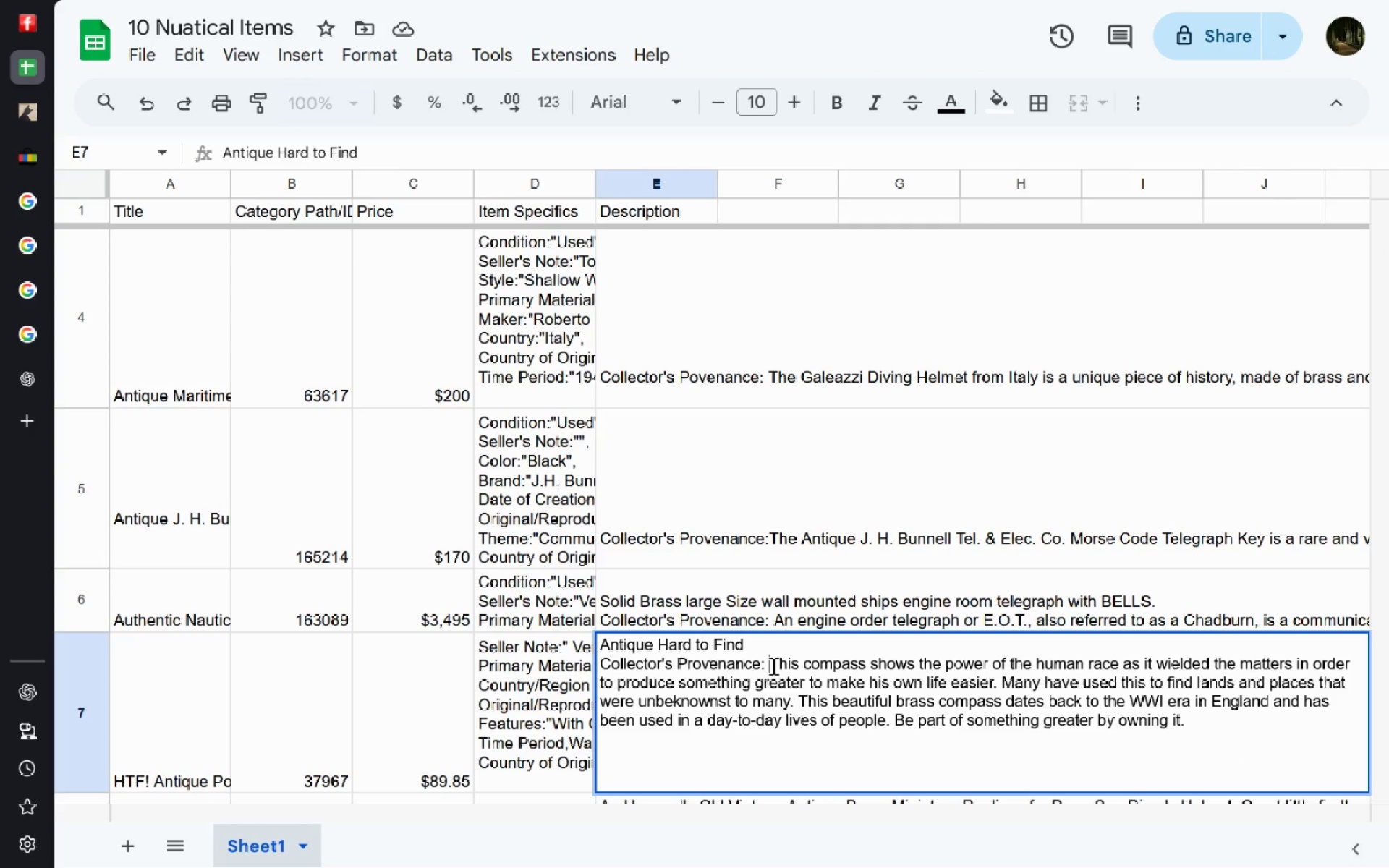 
key(Control+V)
 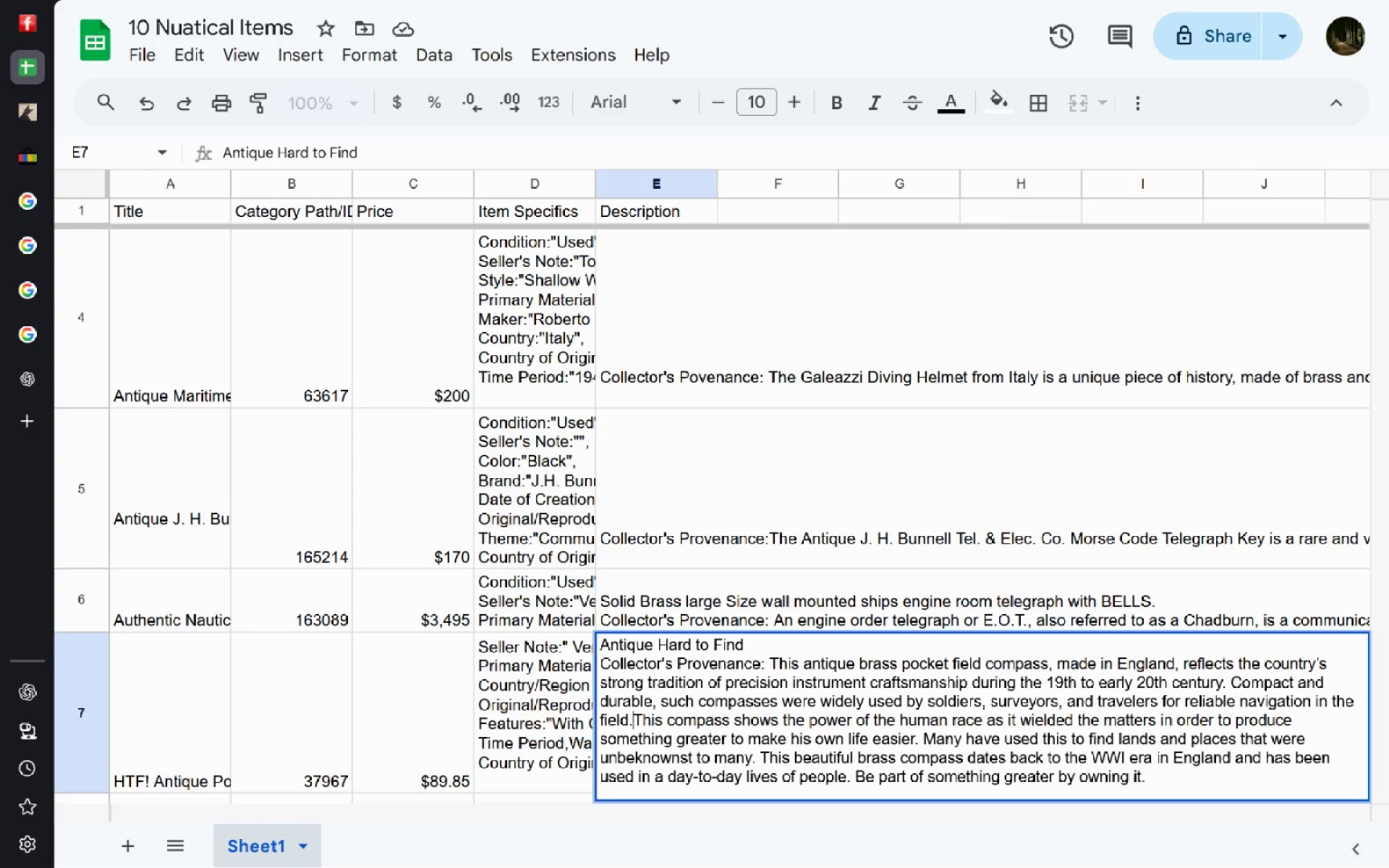 
wait(19.11)
 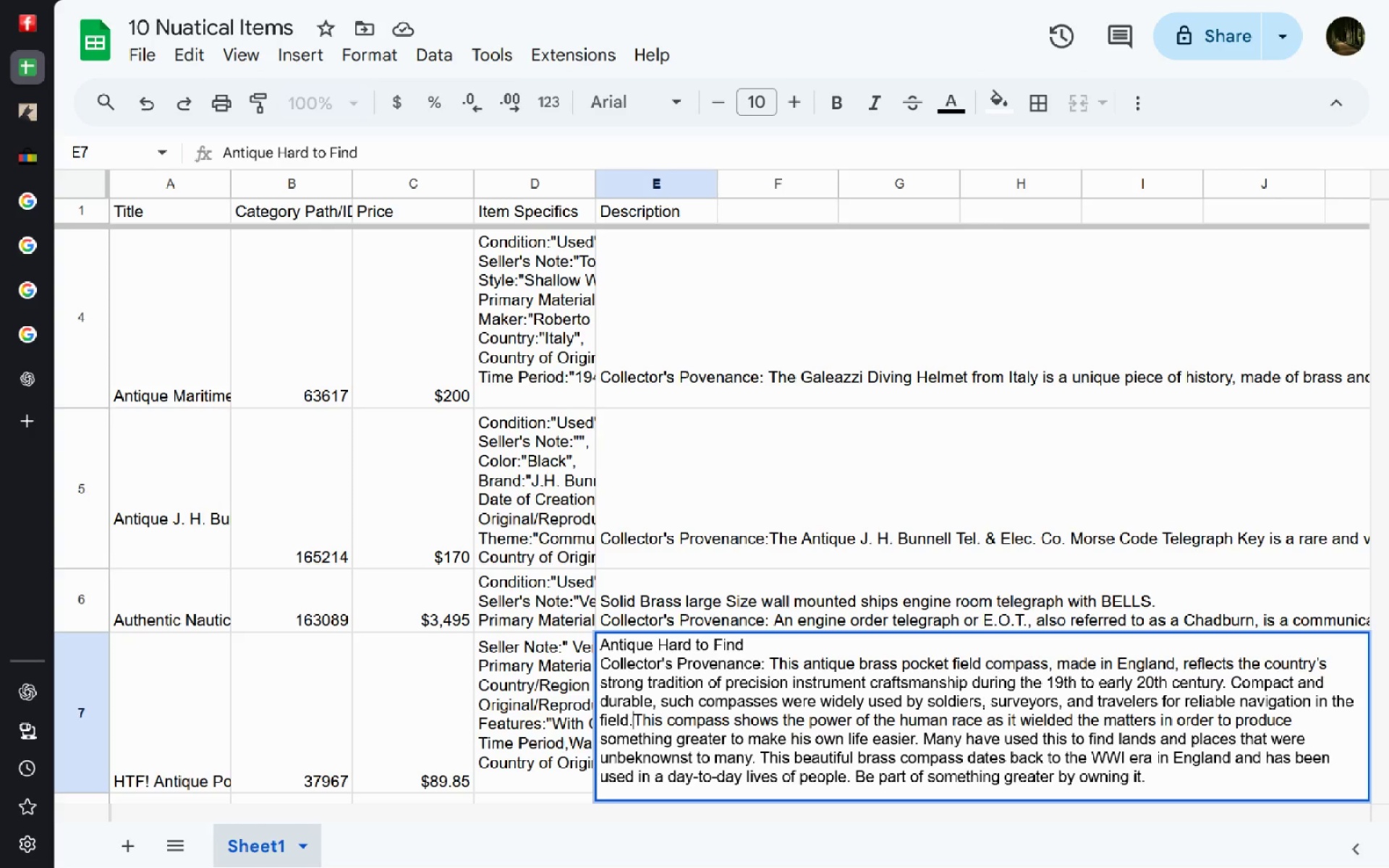 
left_click_drag(start_coordinate=[1147, 770], to_coordinate=[925, 731])
 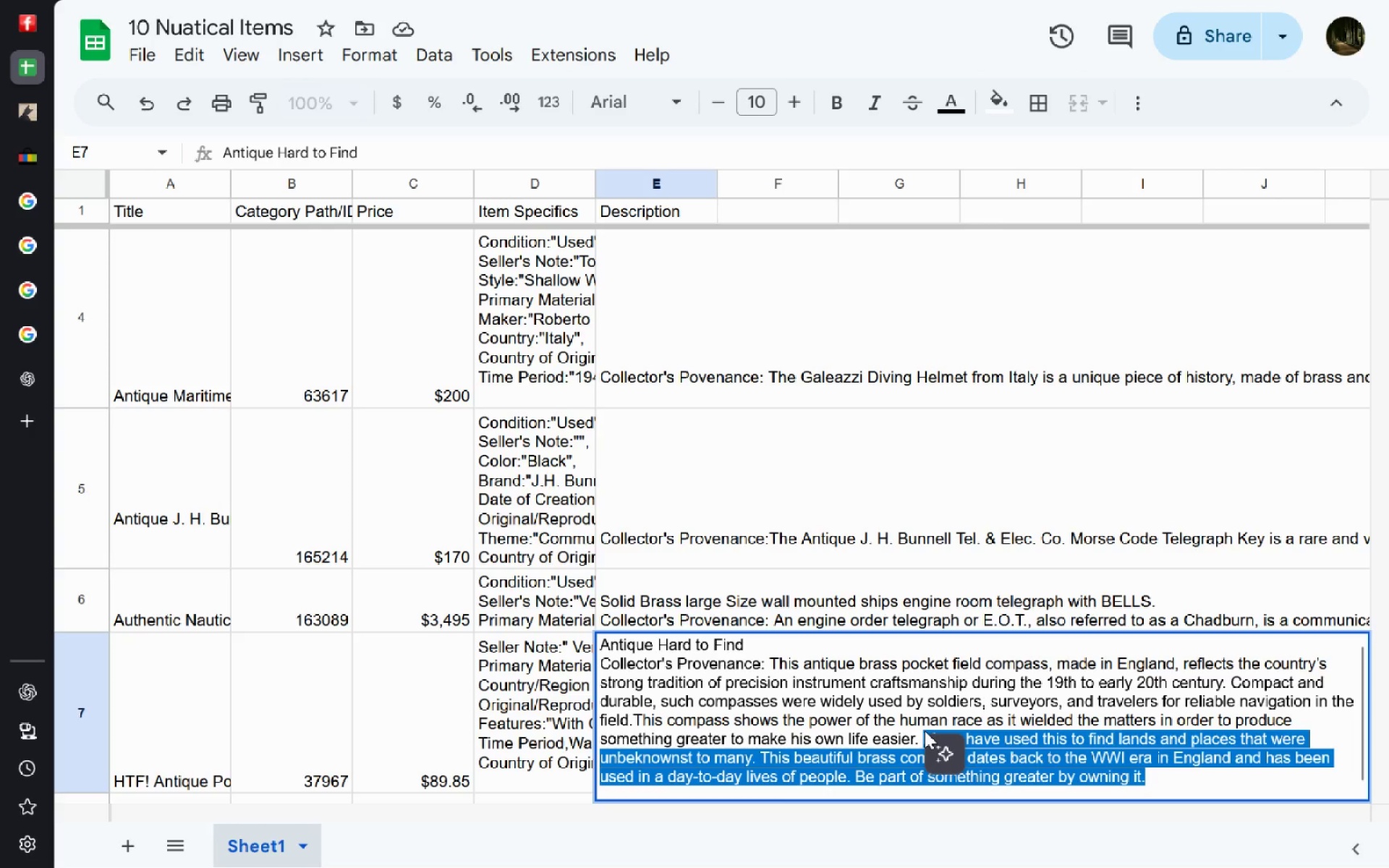 
key(Backspace)
 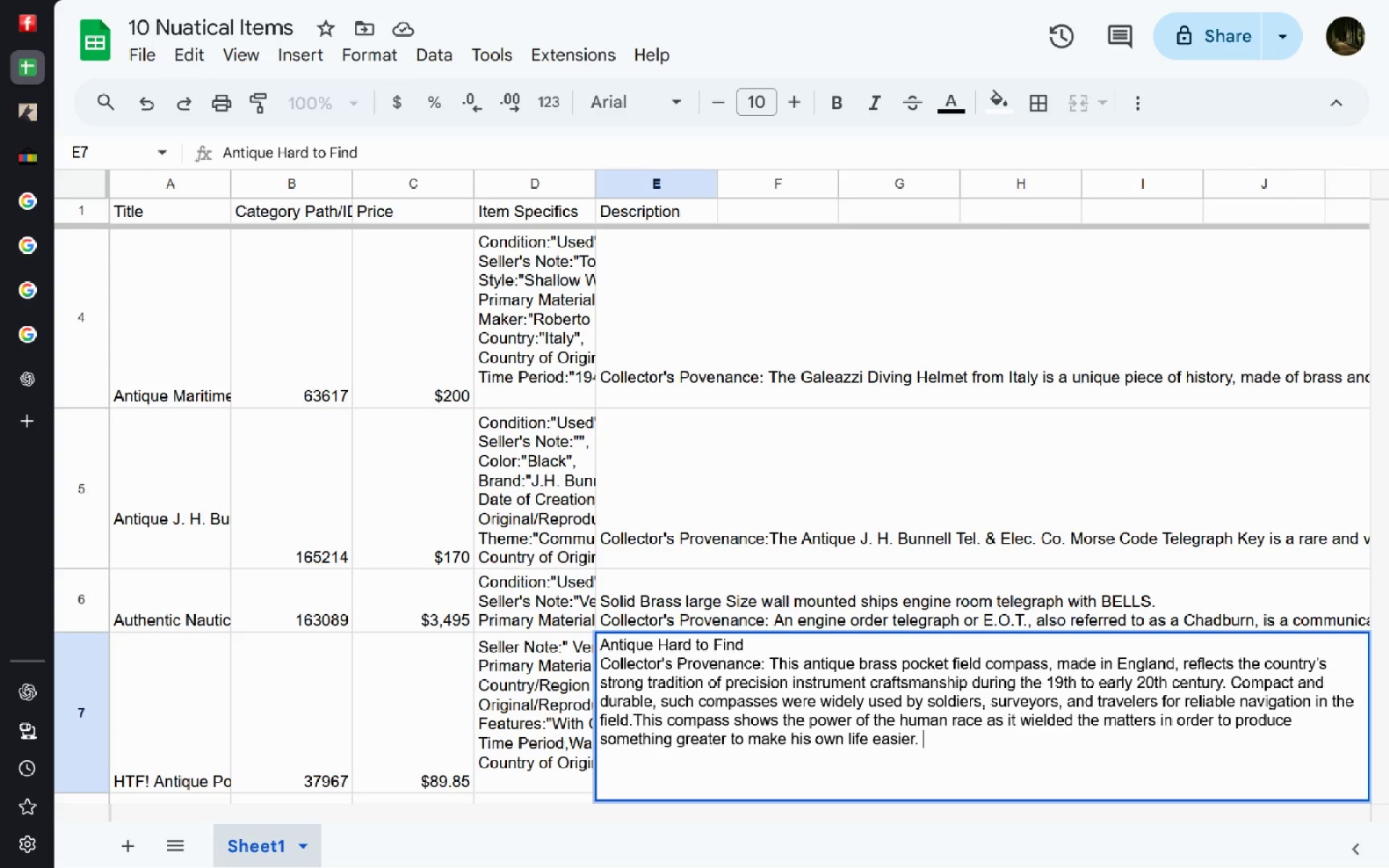 
wait(10.81)
 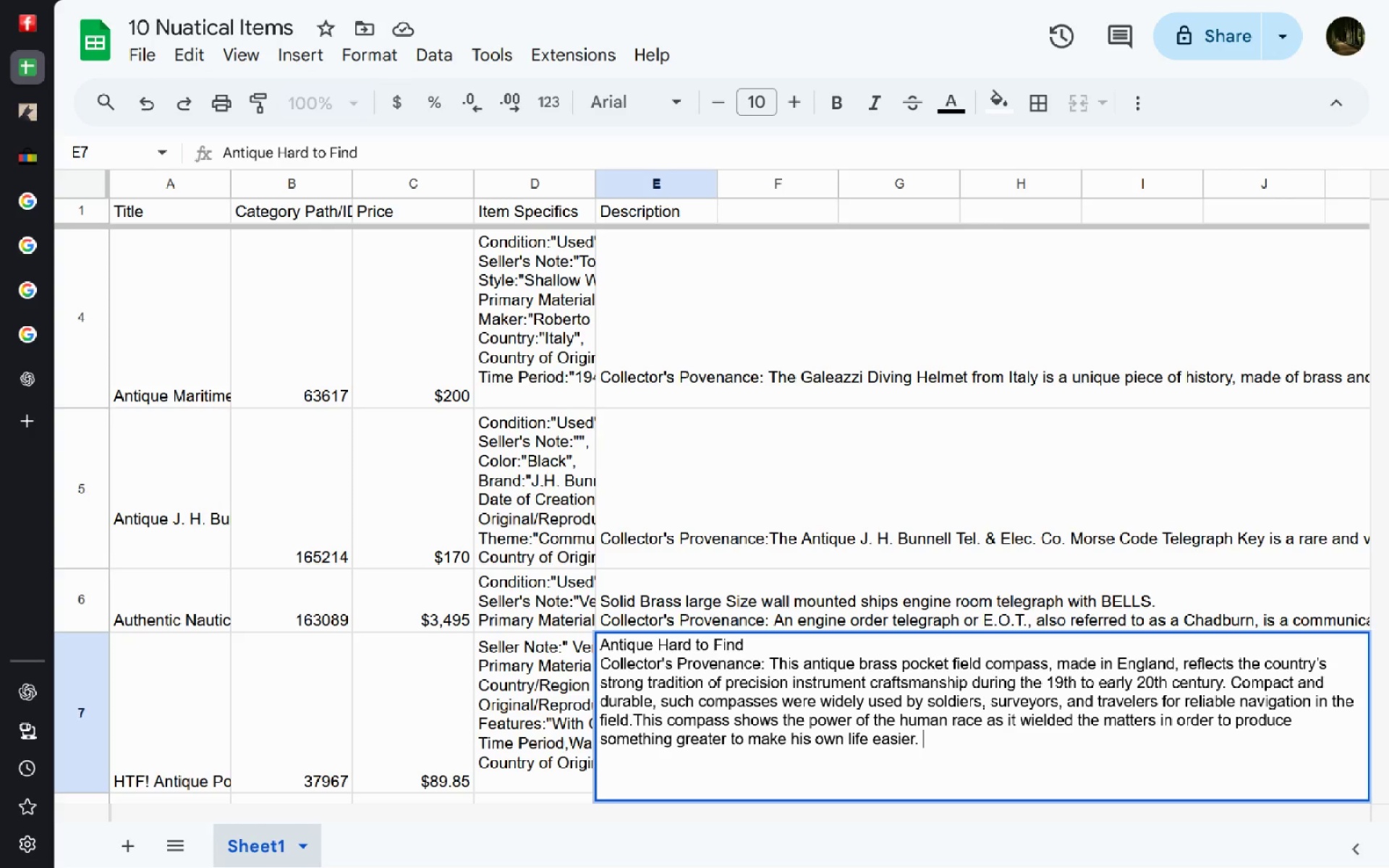 
key(Enter)
 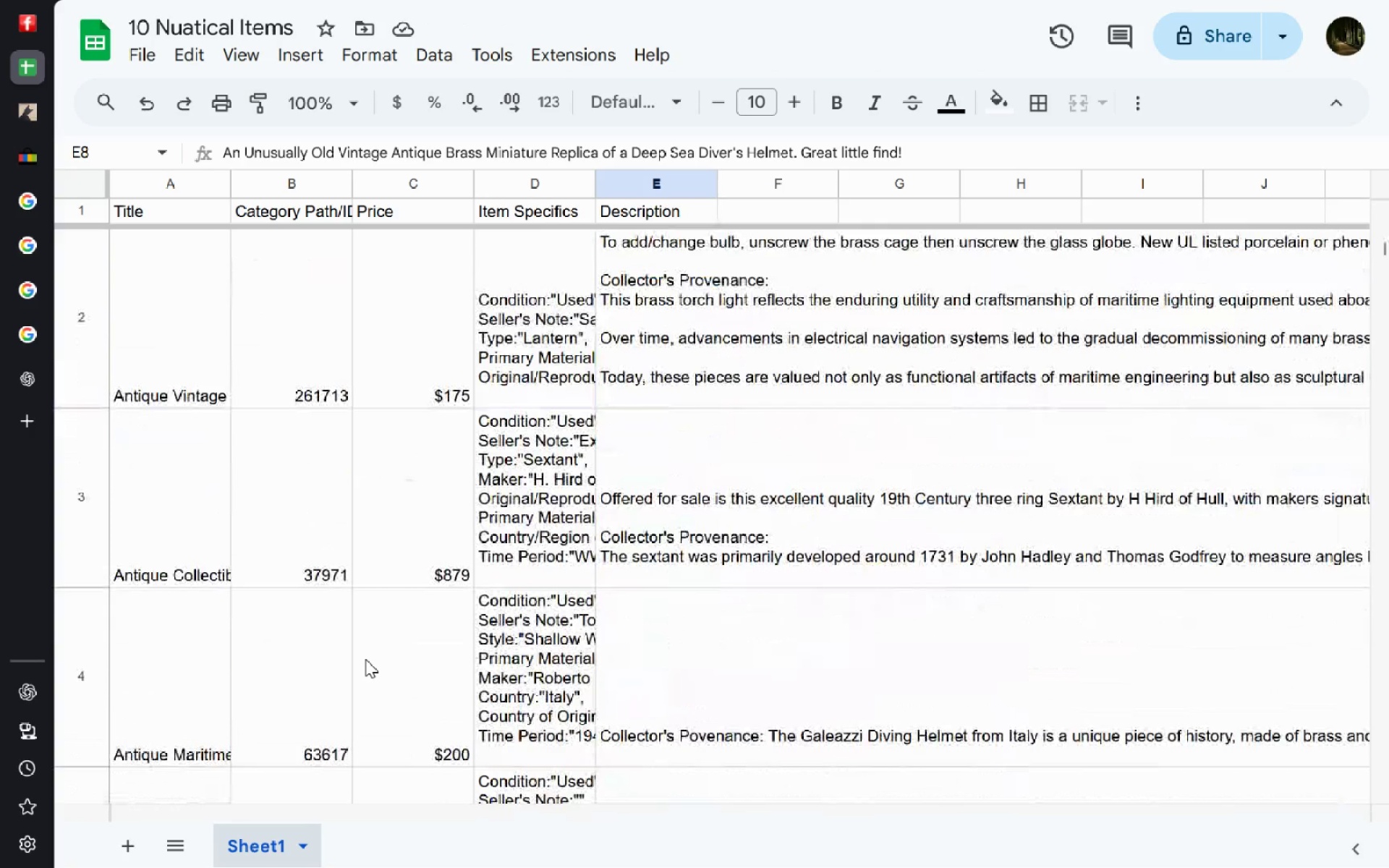 
wait(13.72)
 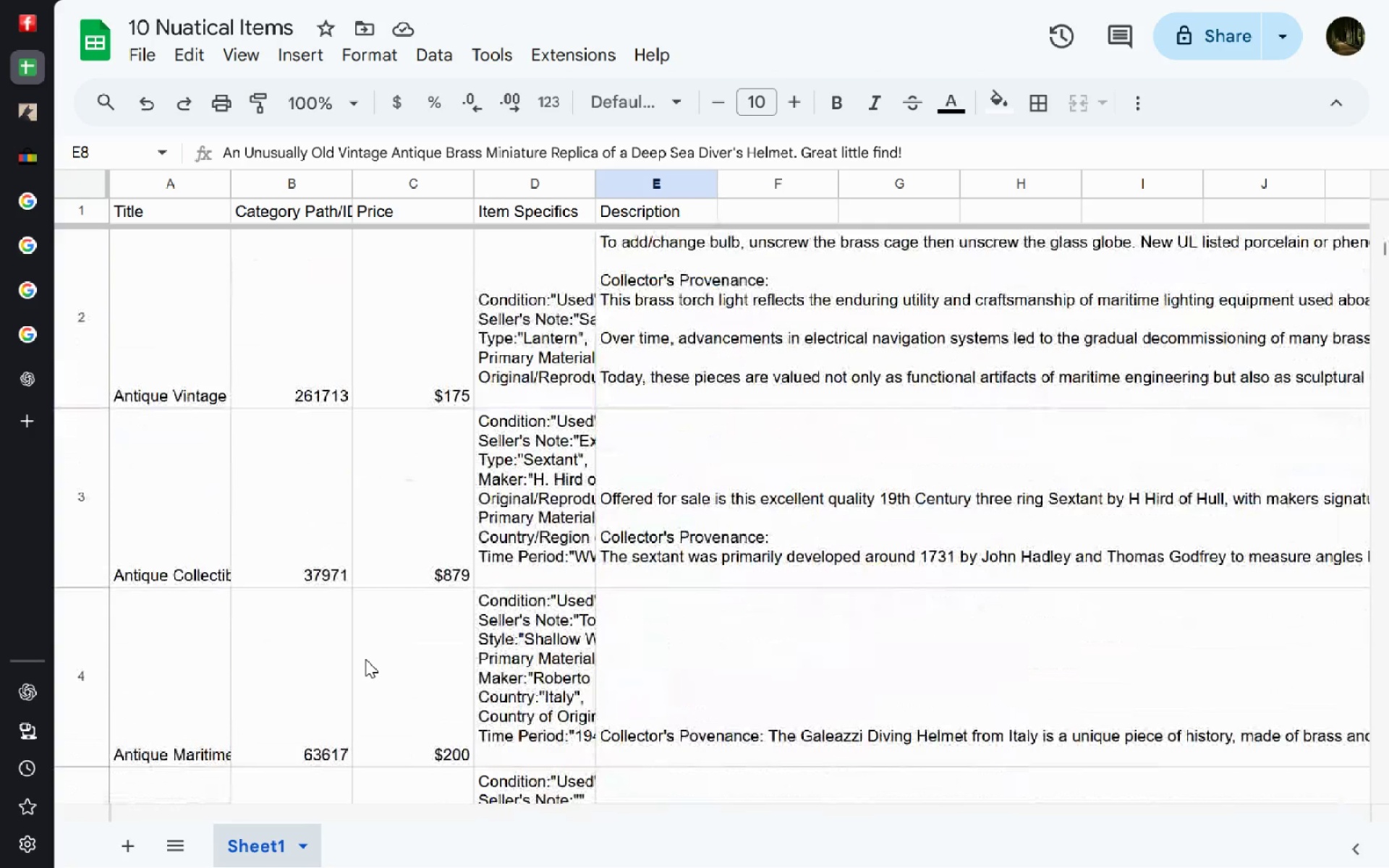 
left_click([149, 54])
 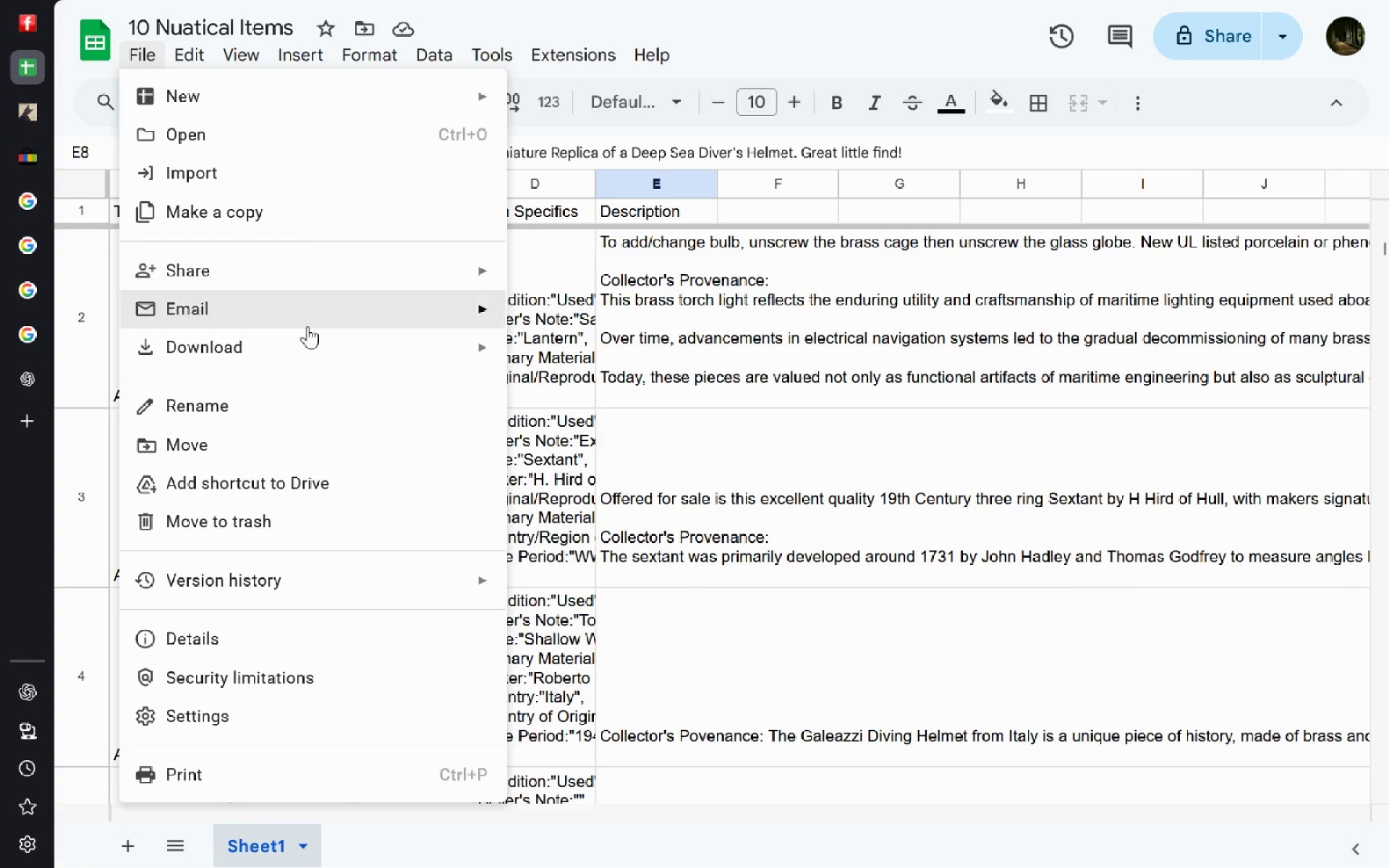 
left_click([315, 353])
 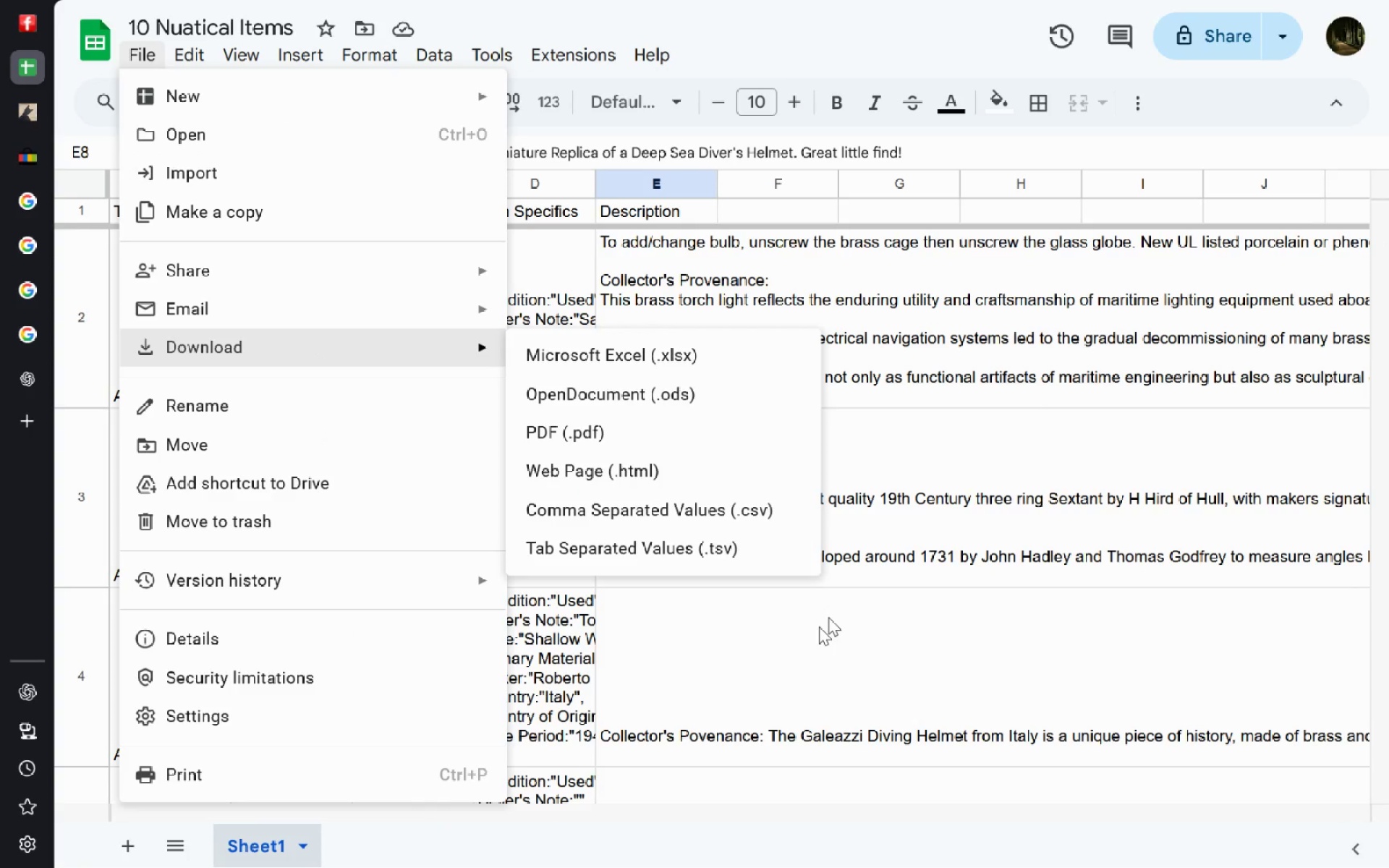 
left_click([787, 673])
 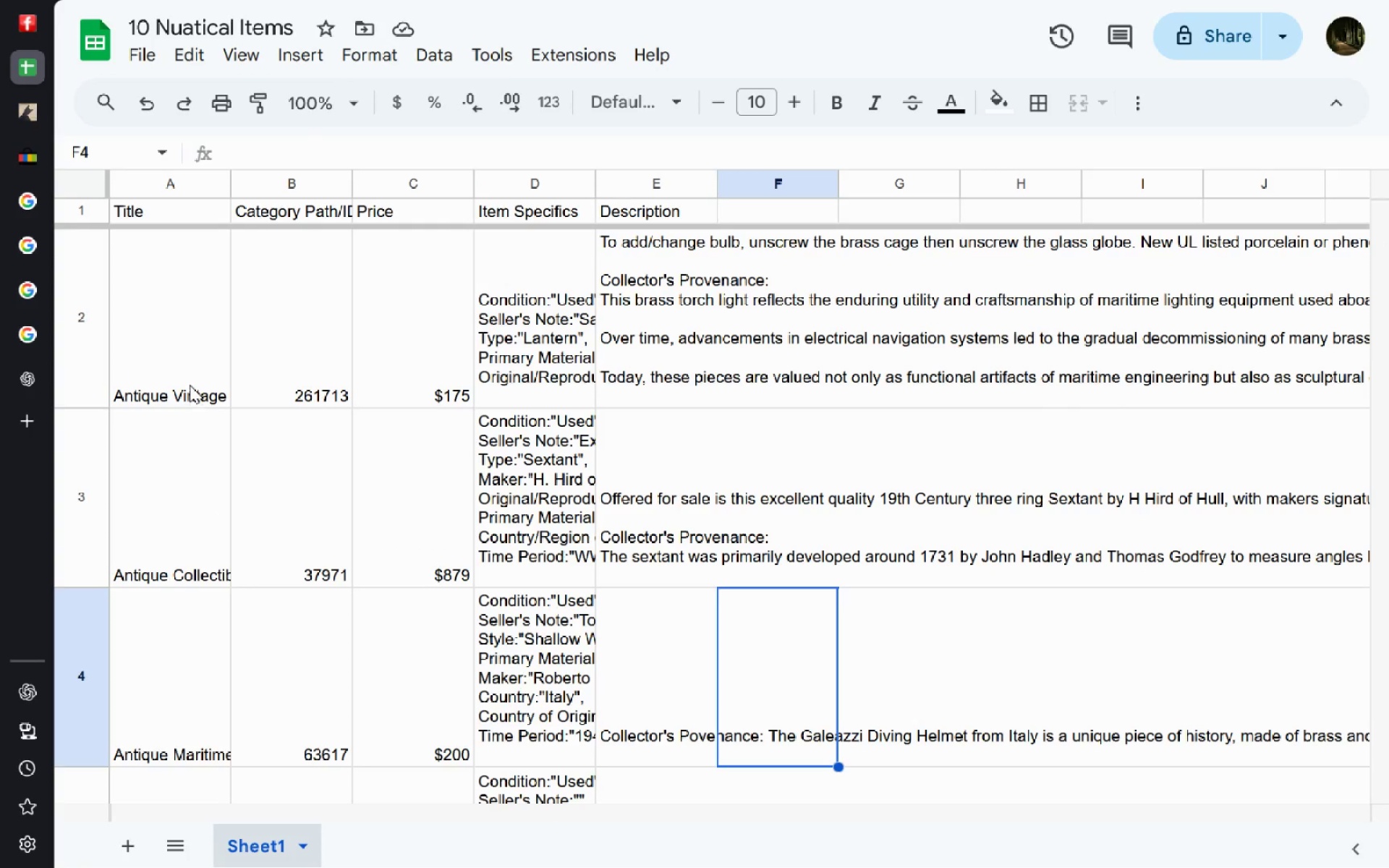 
double_click([190, 385])
 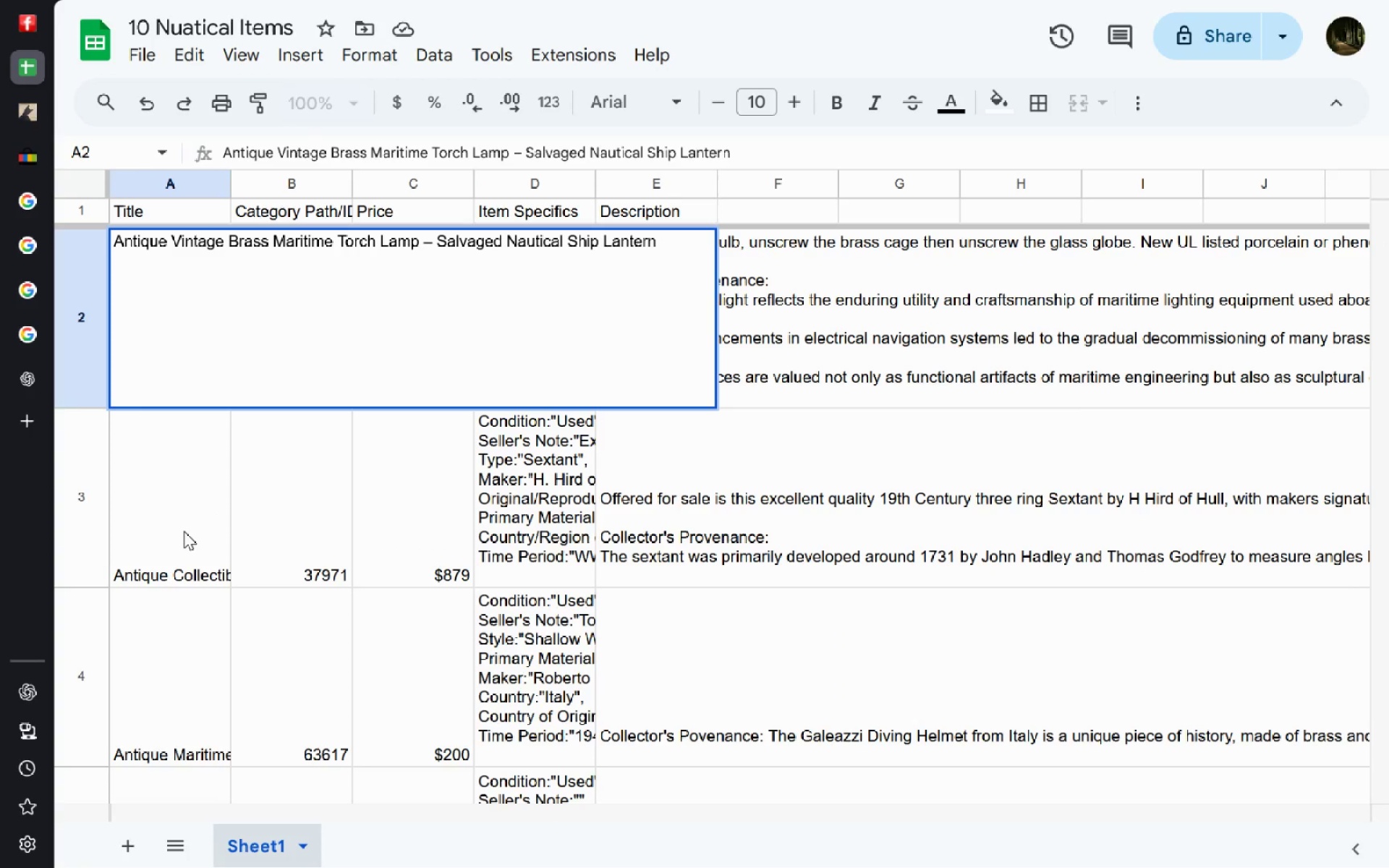 
double_click([184, 531])
 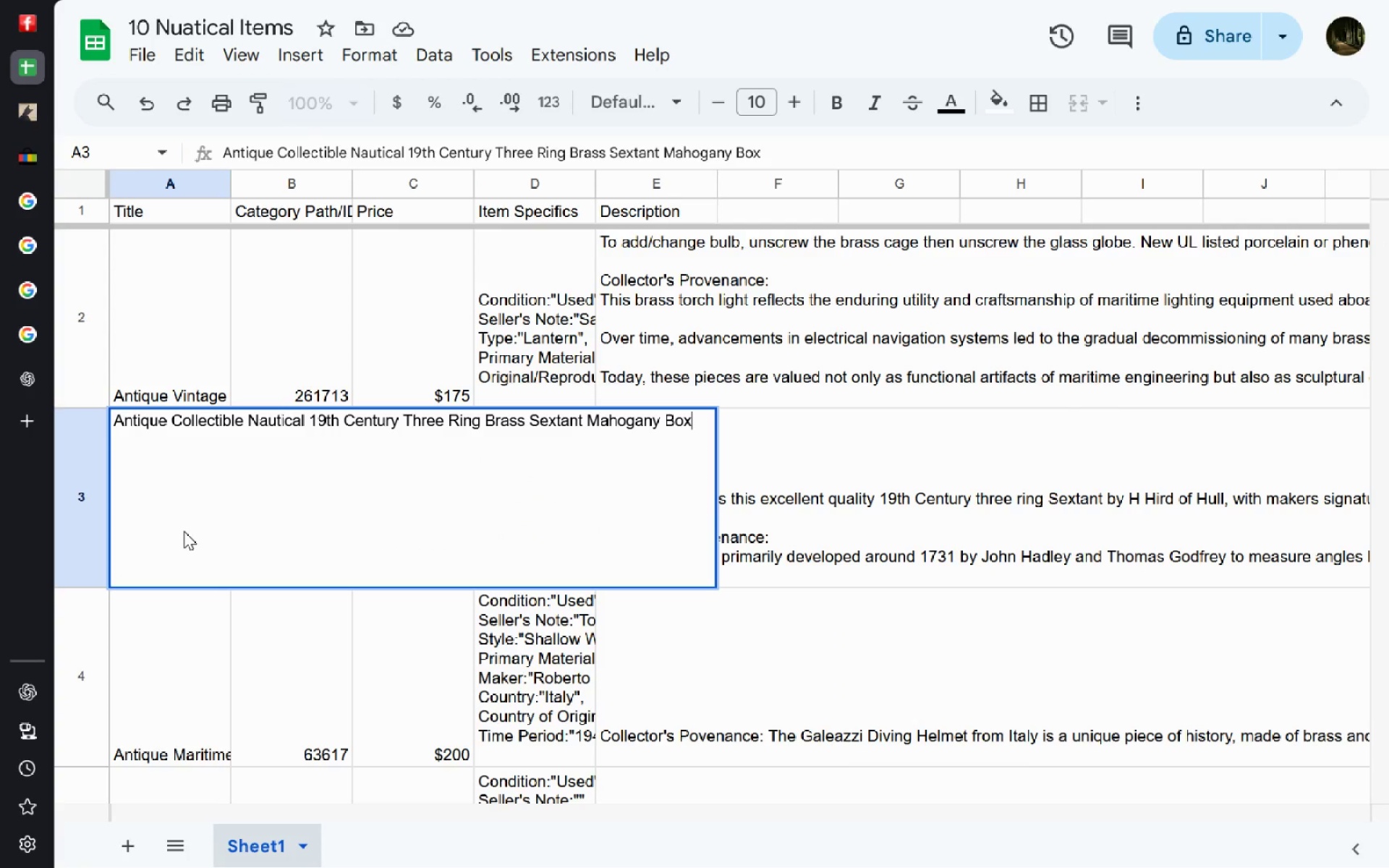 
key(Control+A)
 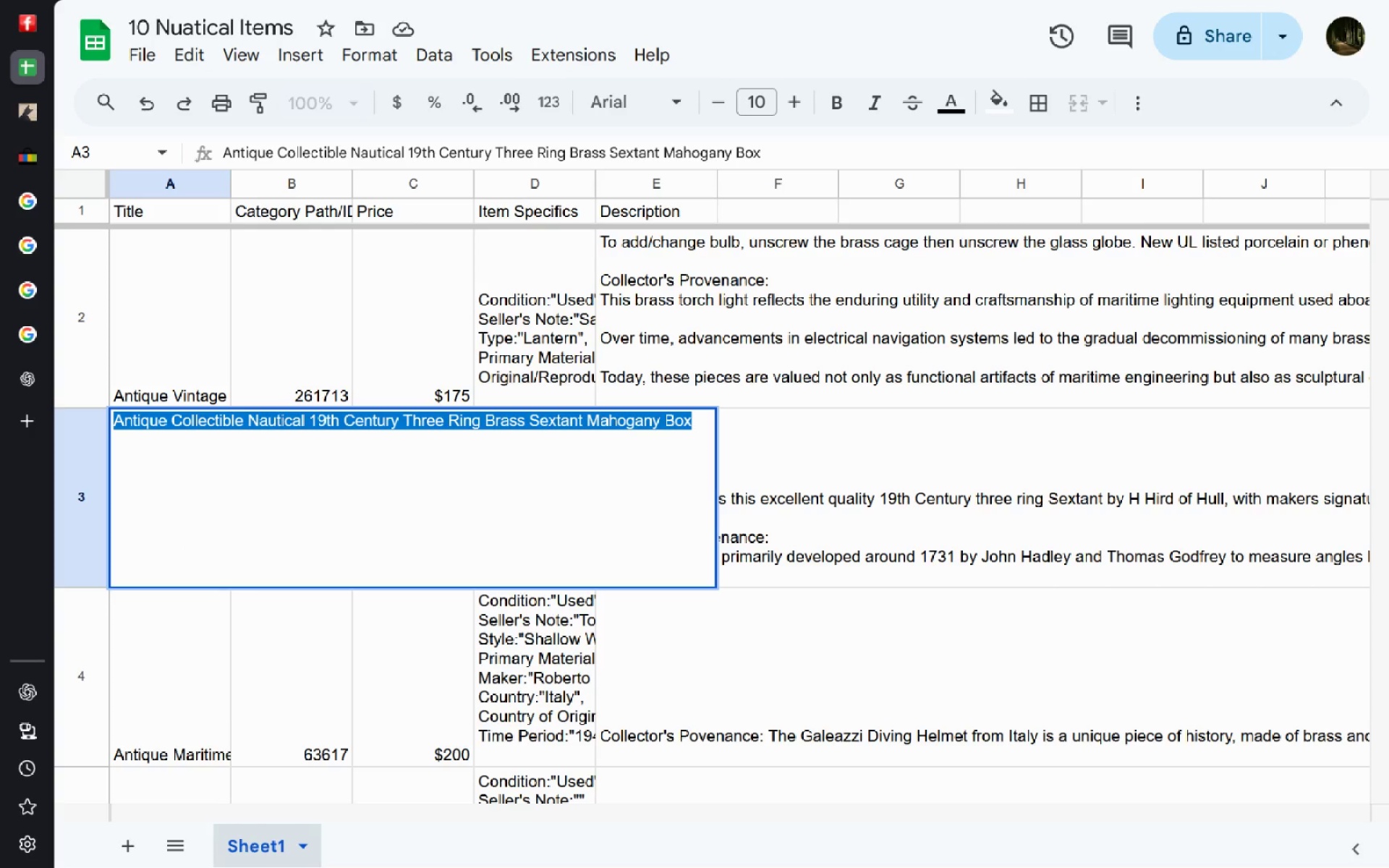 
key(Control+C)
 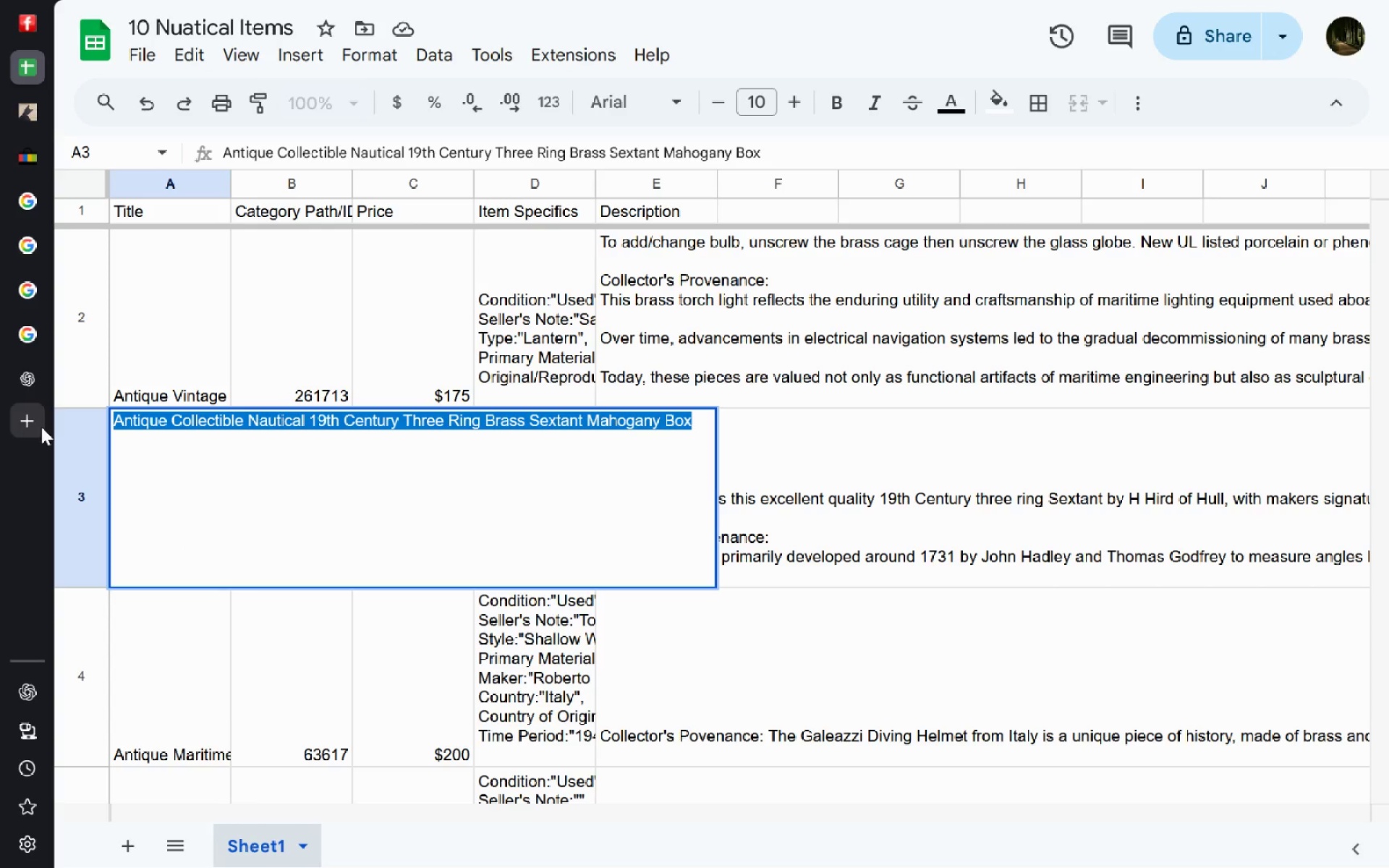 
left_click([41, 427])
 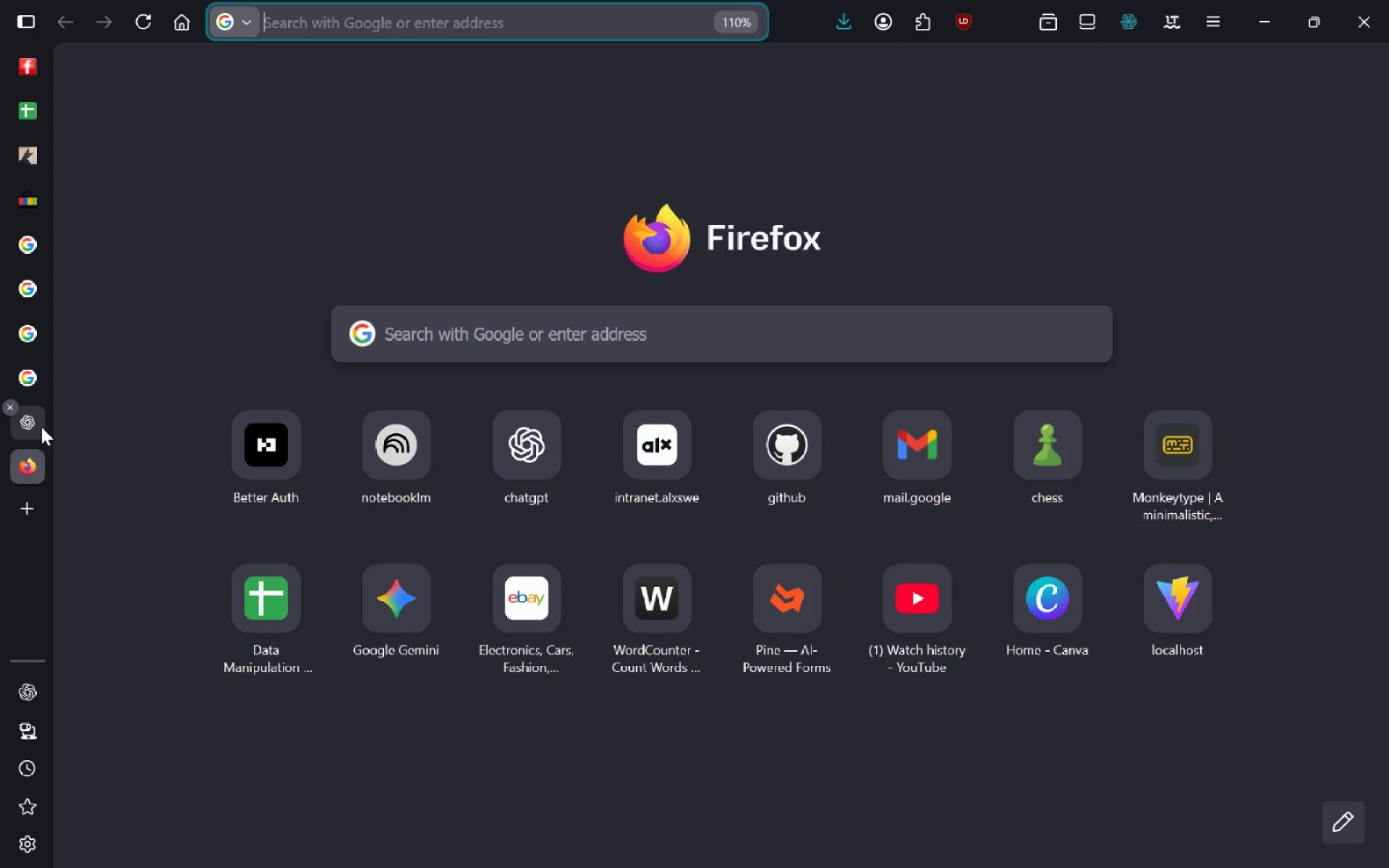 
type(word )
key(Backspace)
type(co)
 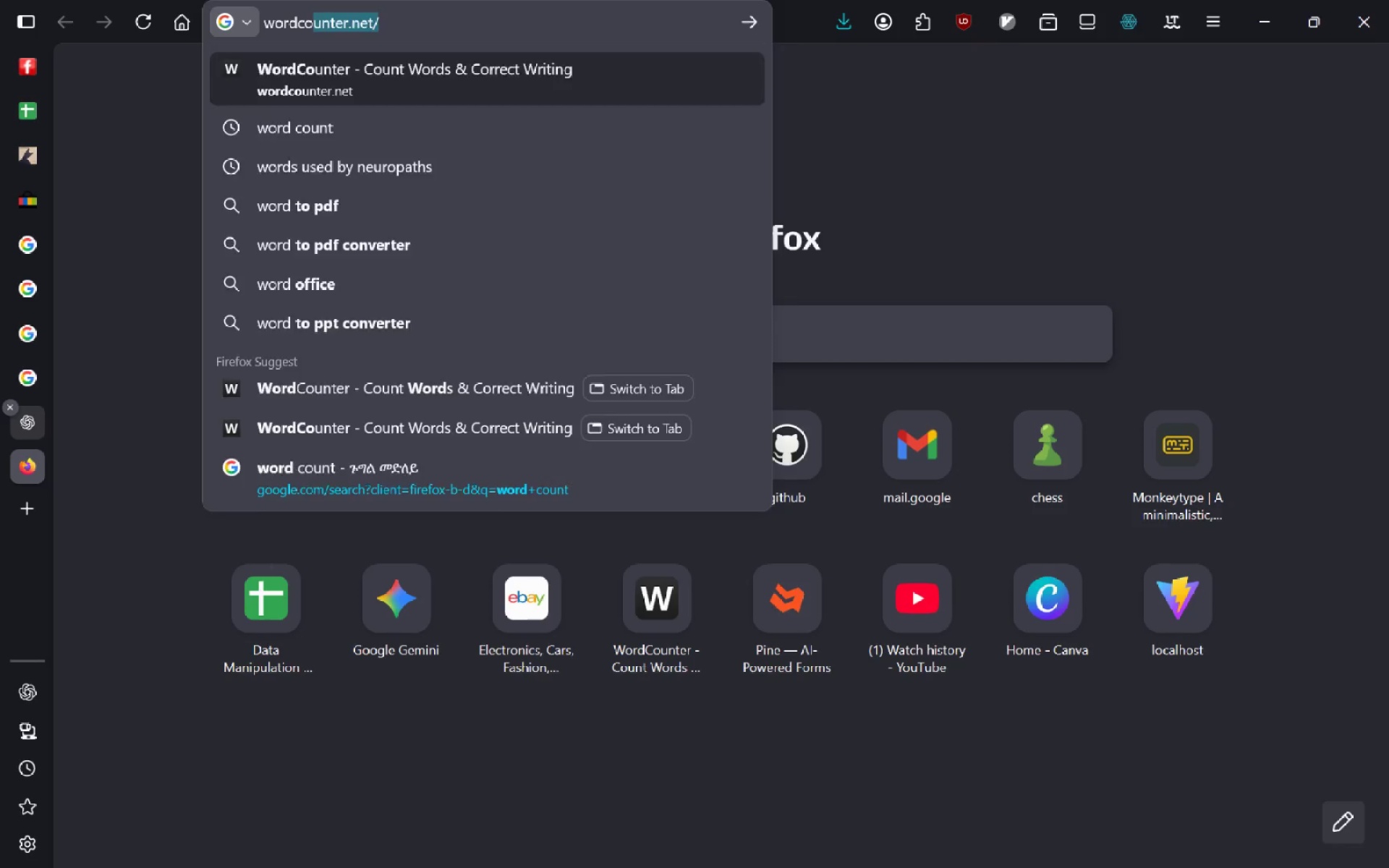 
key(Enter)
 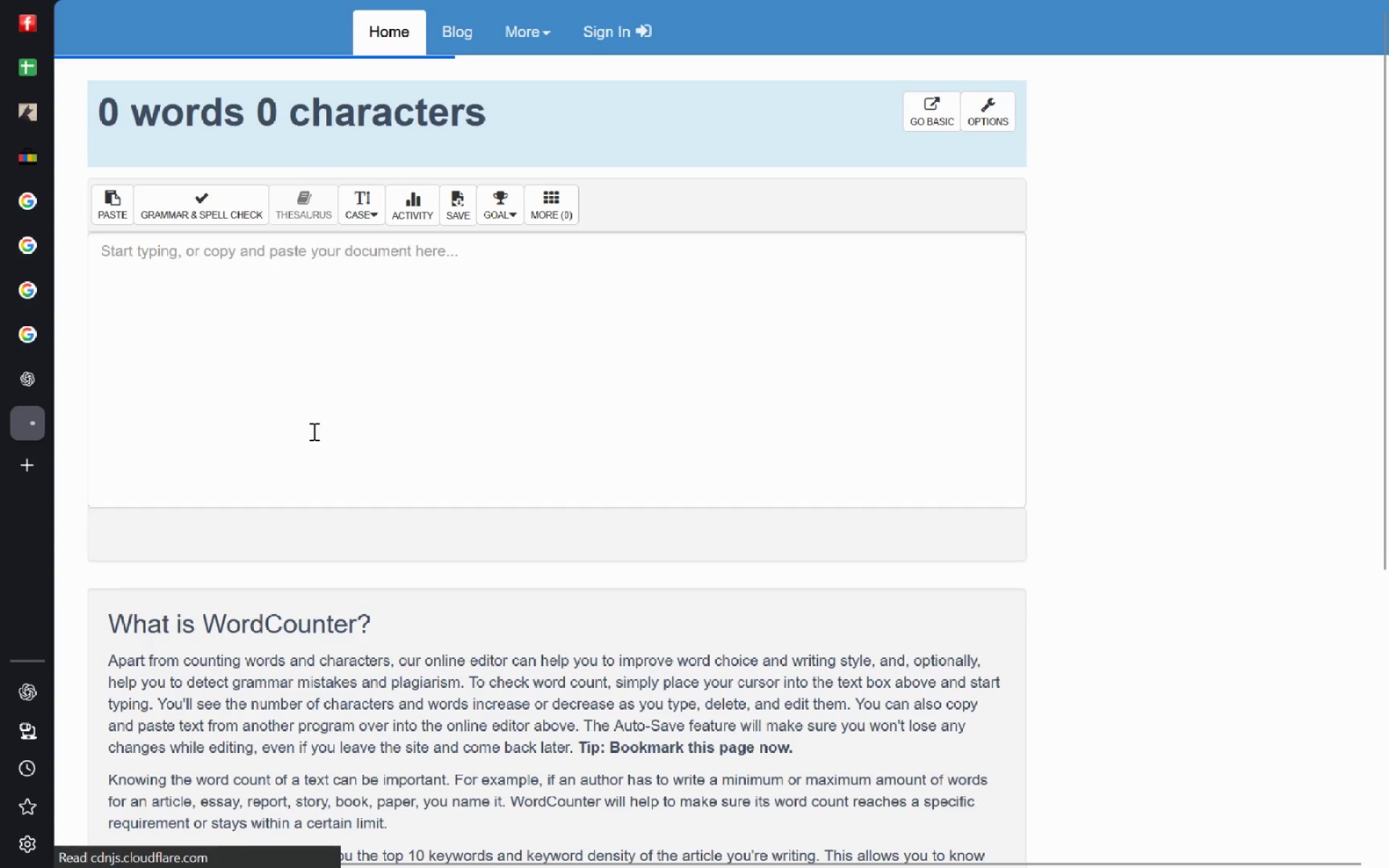 
left_click([313, 431])
 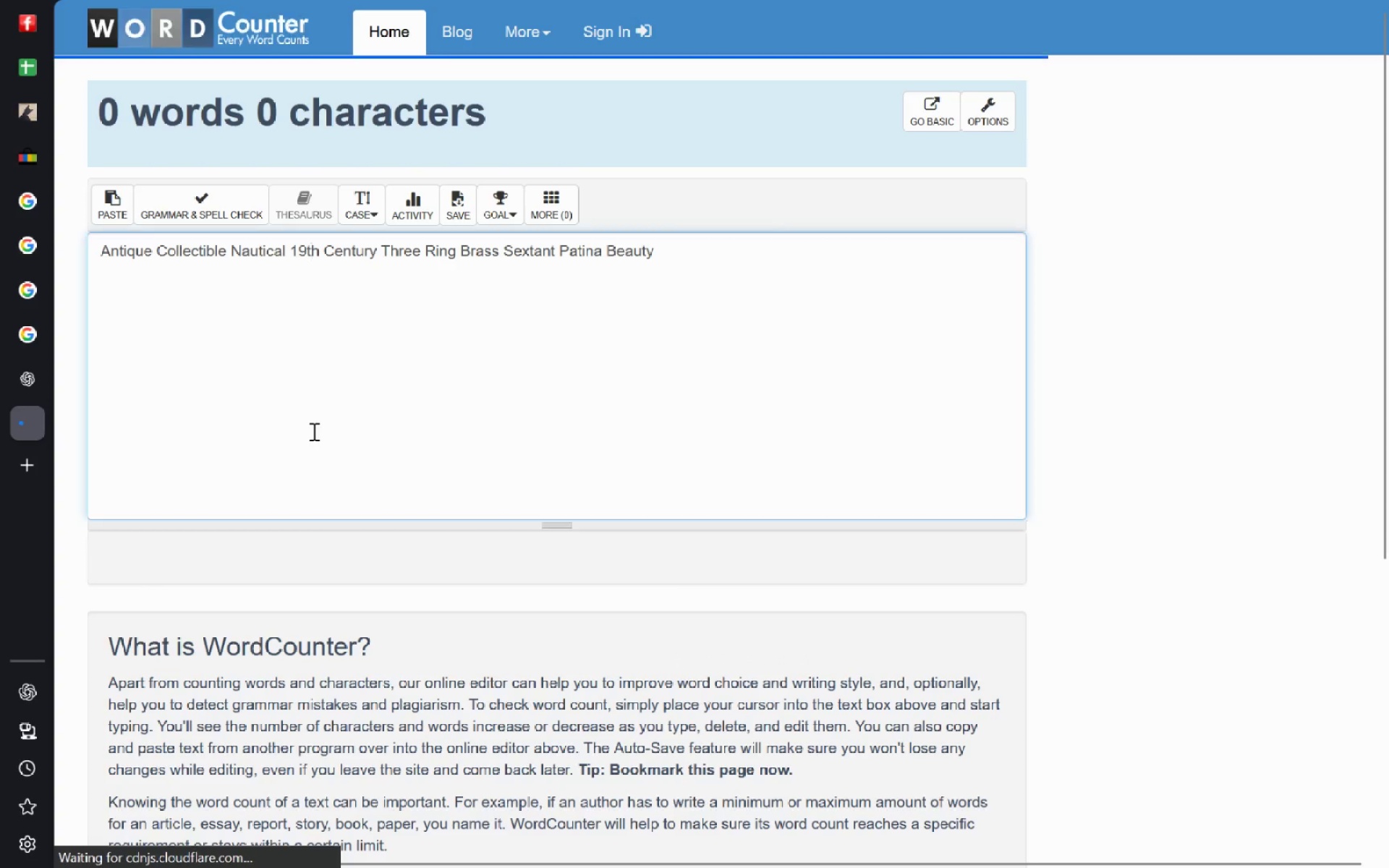 
key(Control+A)
 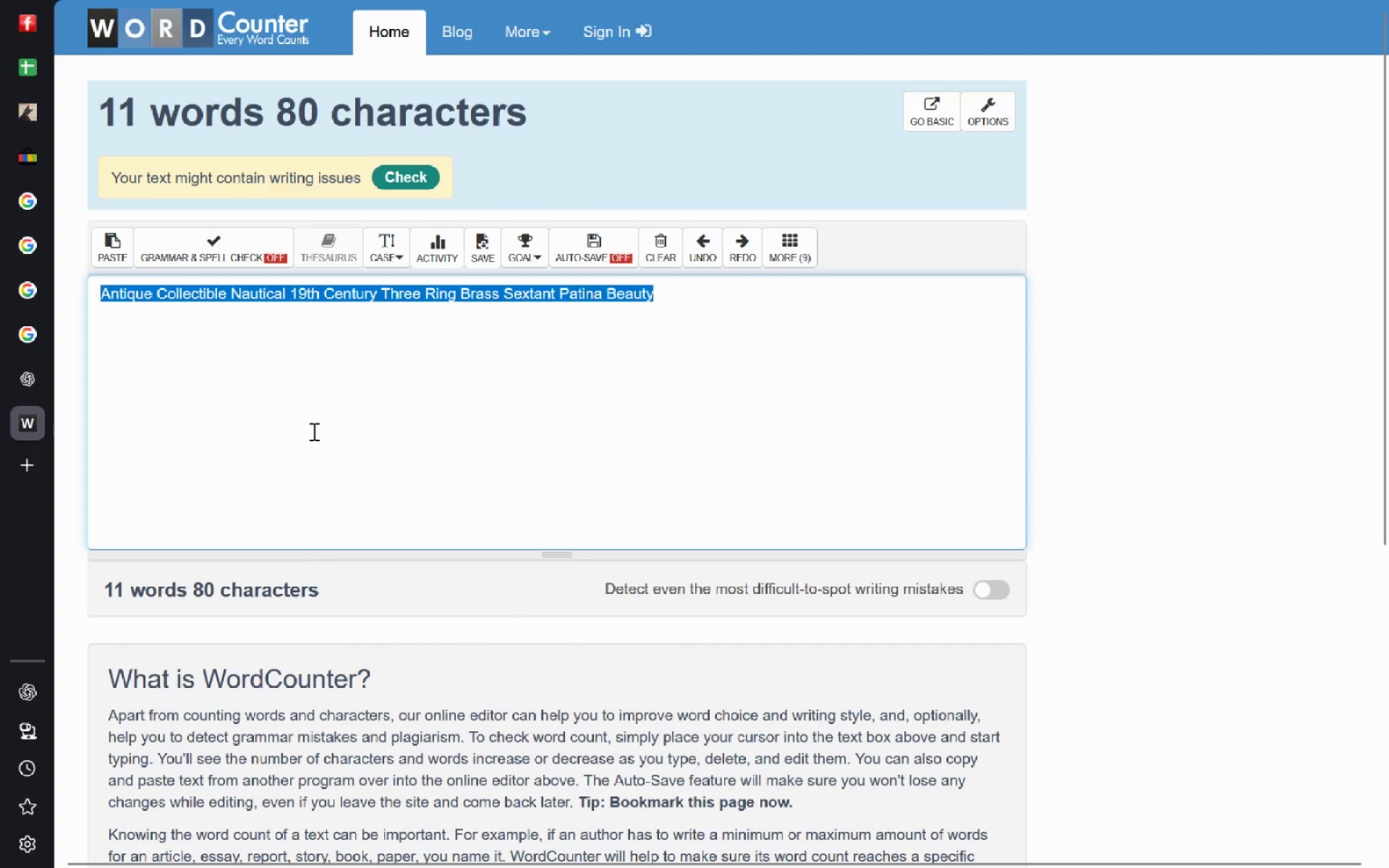 
key(Control+V)
 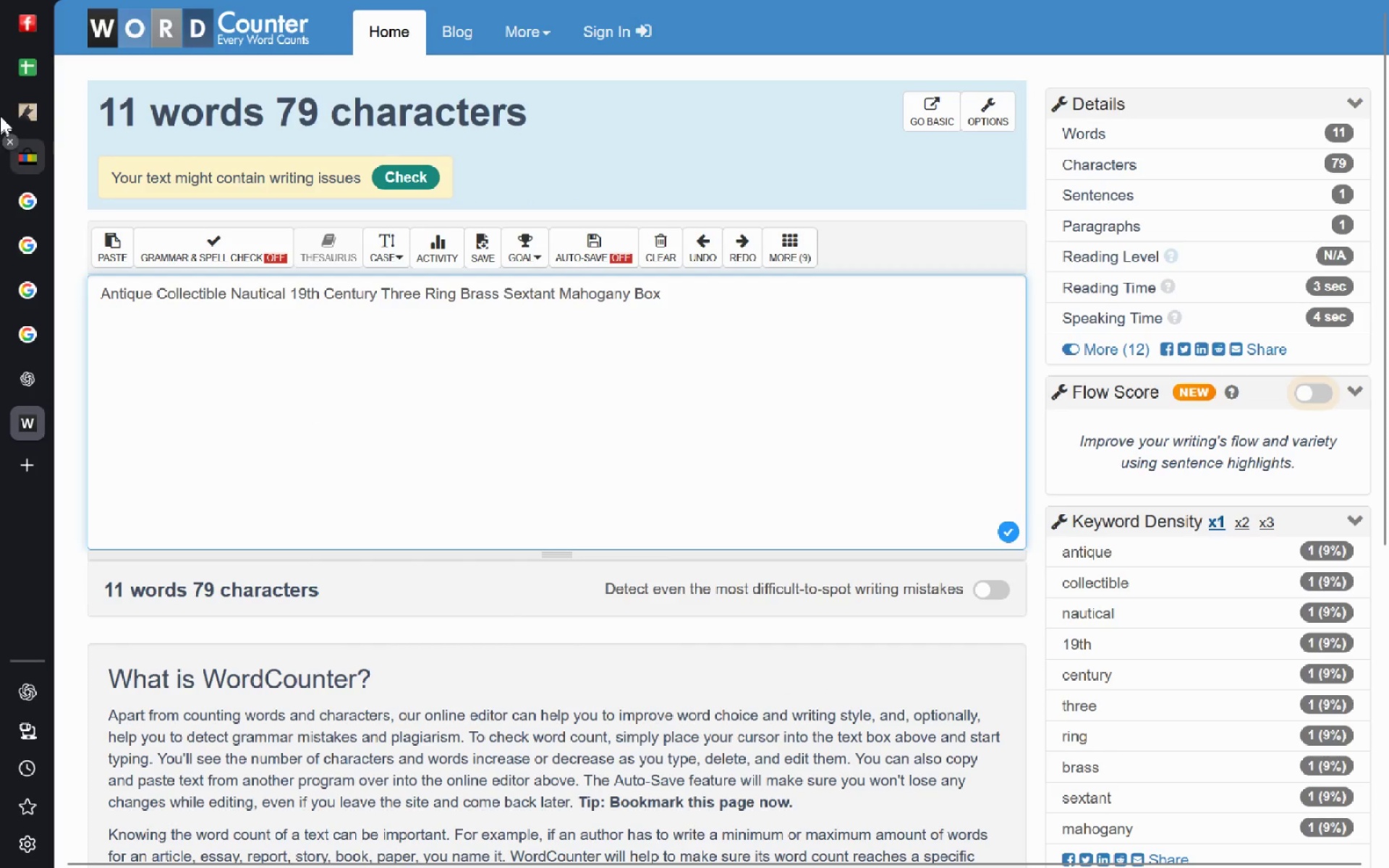 
left_click([14, 81])
 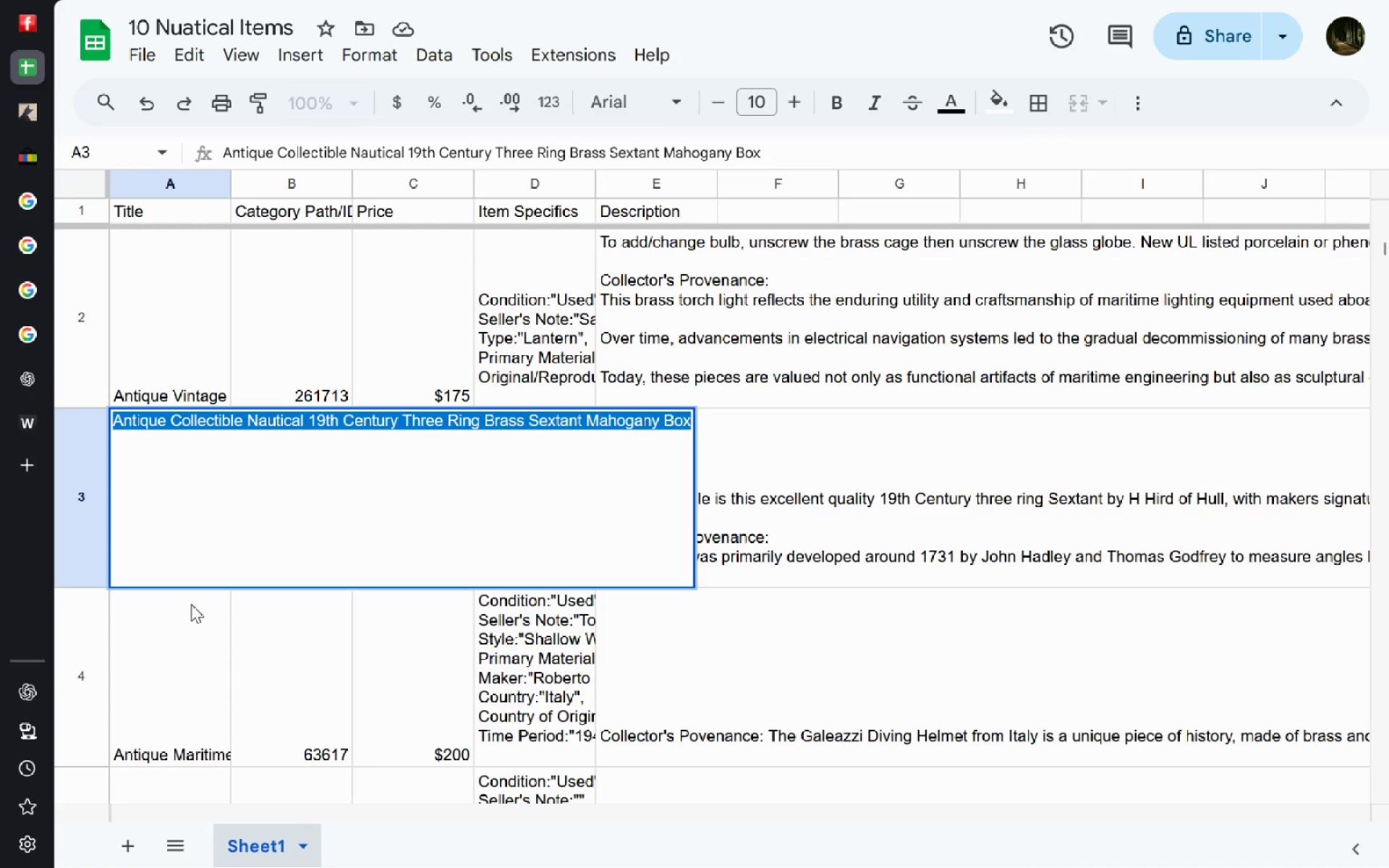 
double_click([191, 604])
 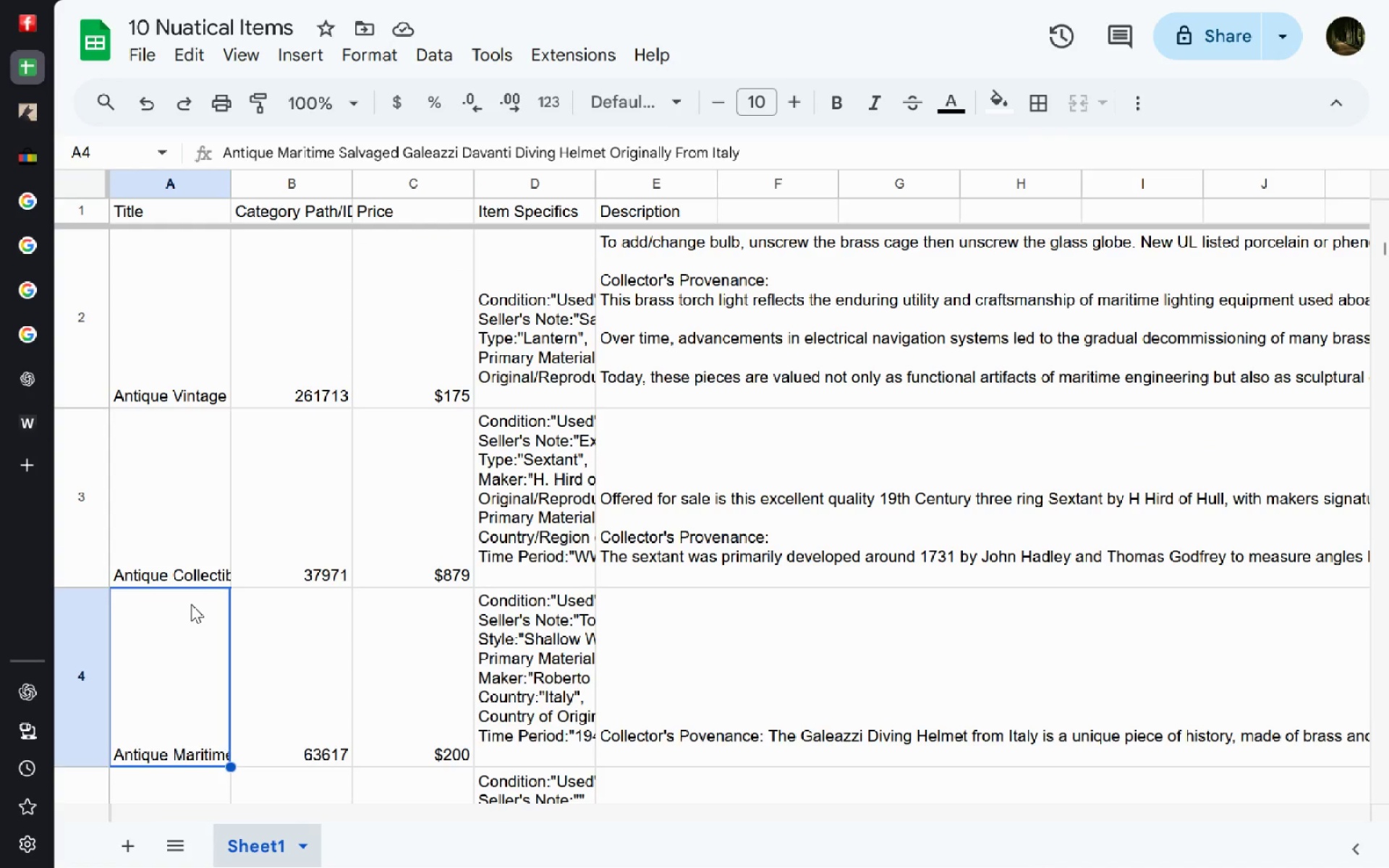 
key(Control+A)
 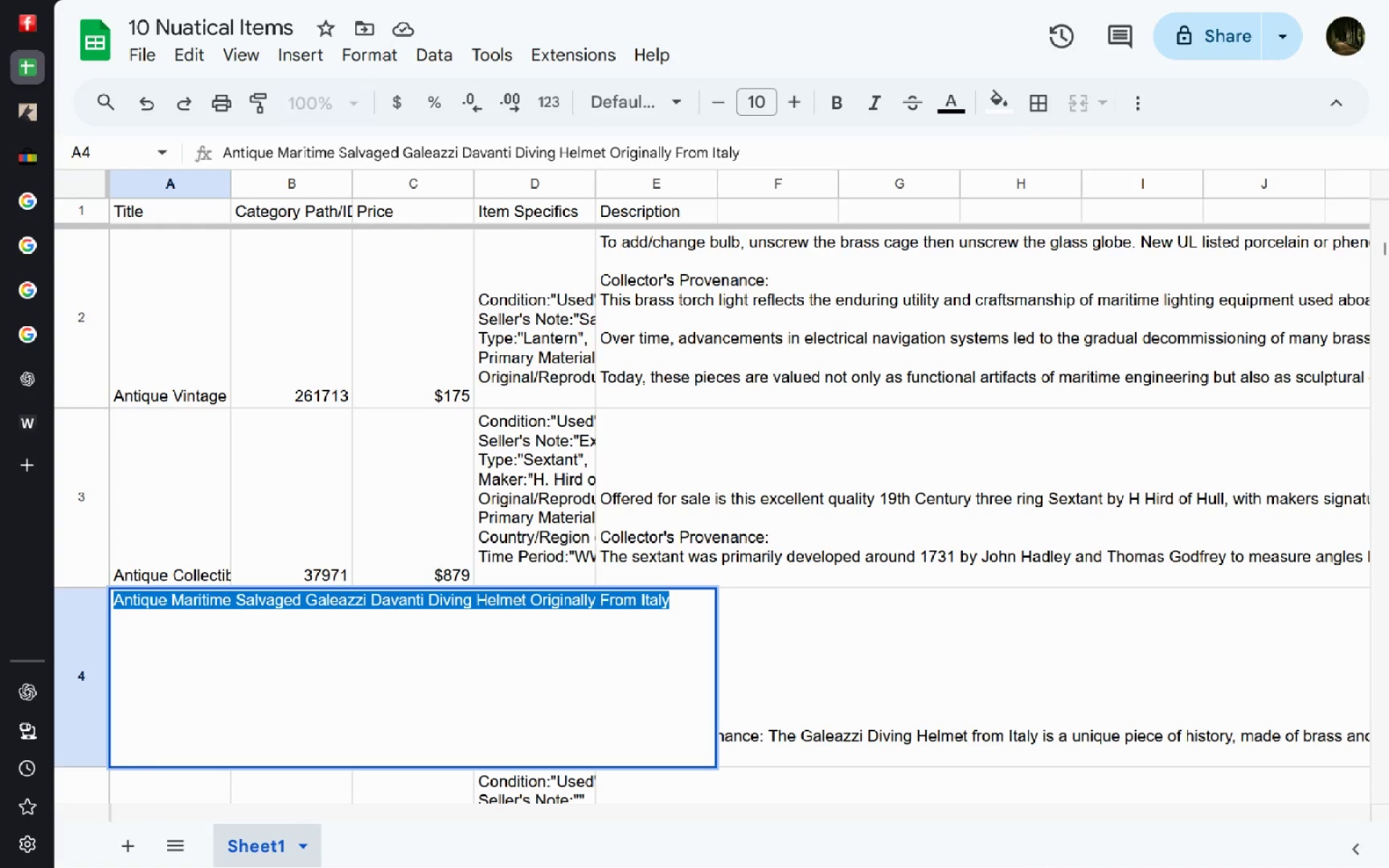 
key(Control+C)
 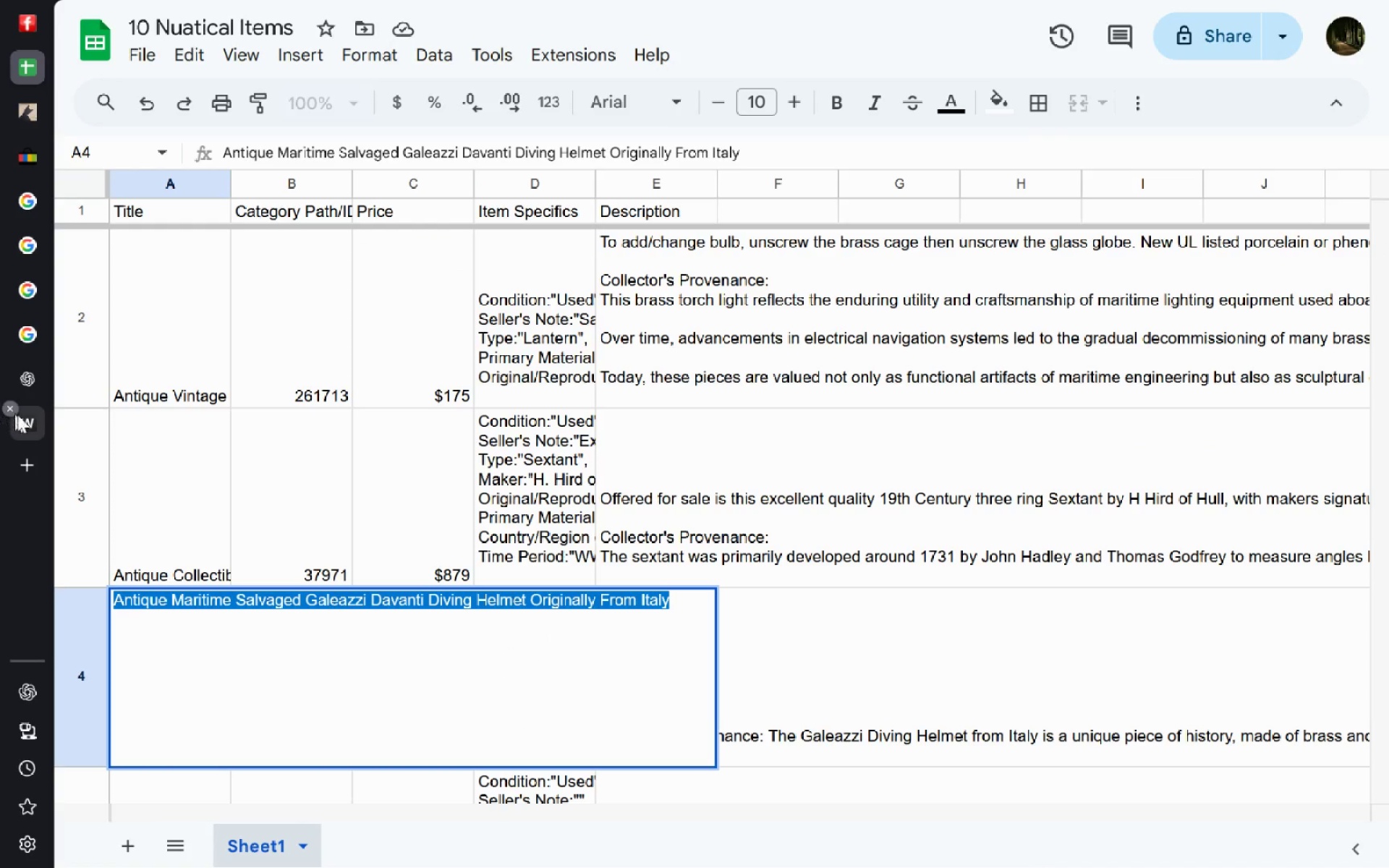 
left_click([33, 430])
 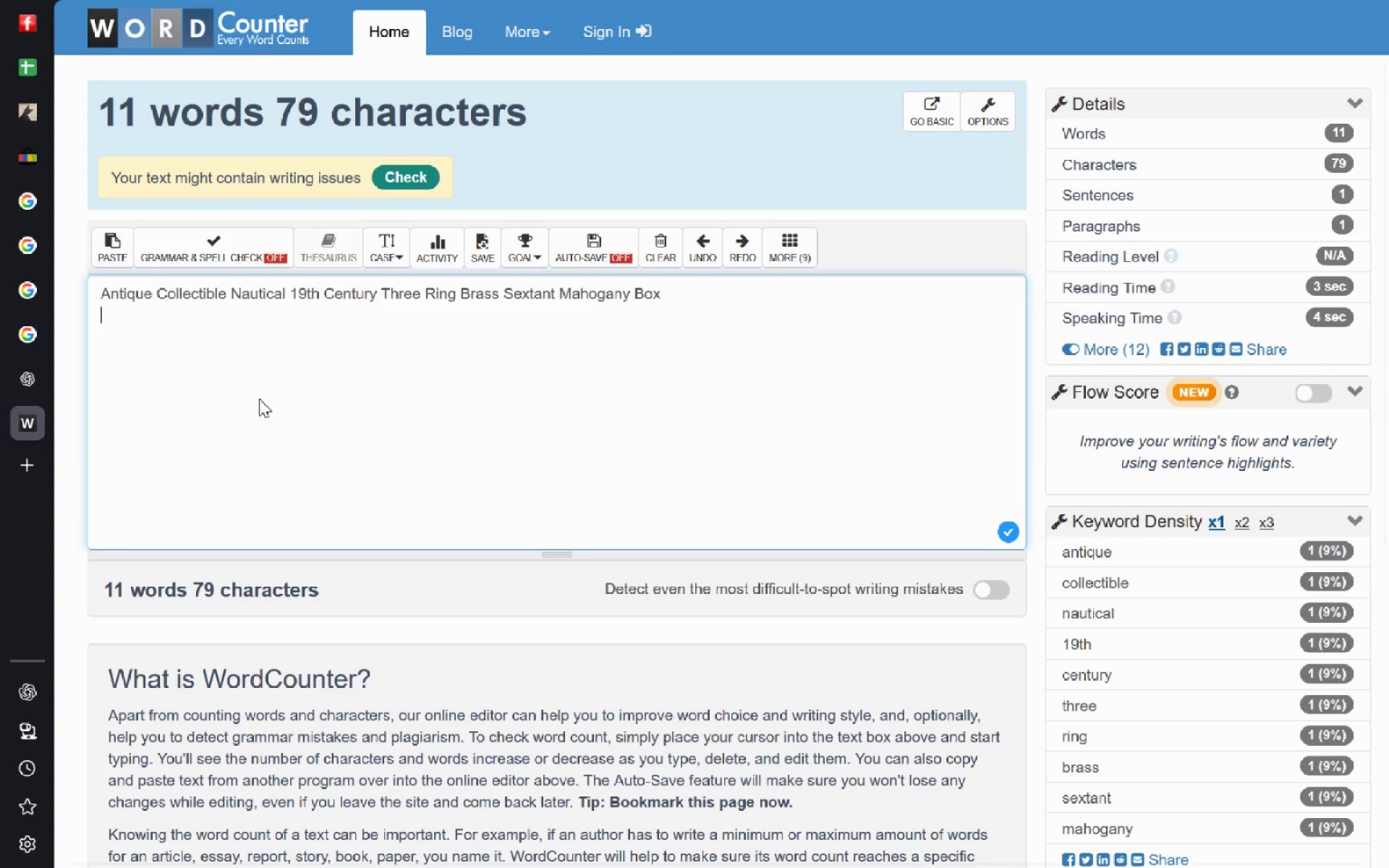 
key(Control+A)
 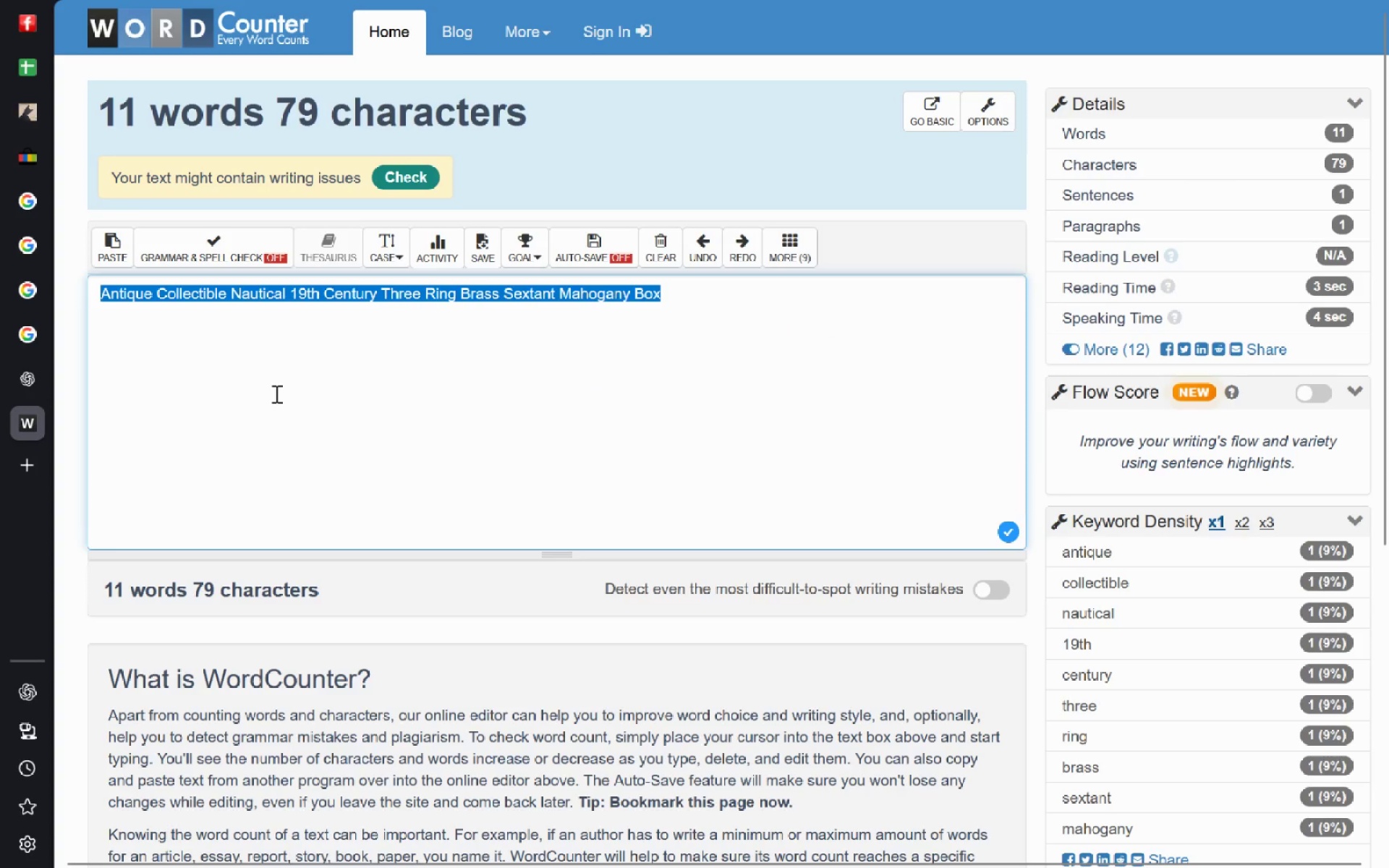 
key(Control+C)
 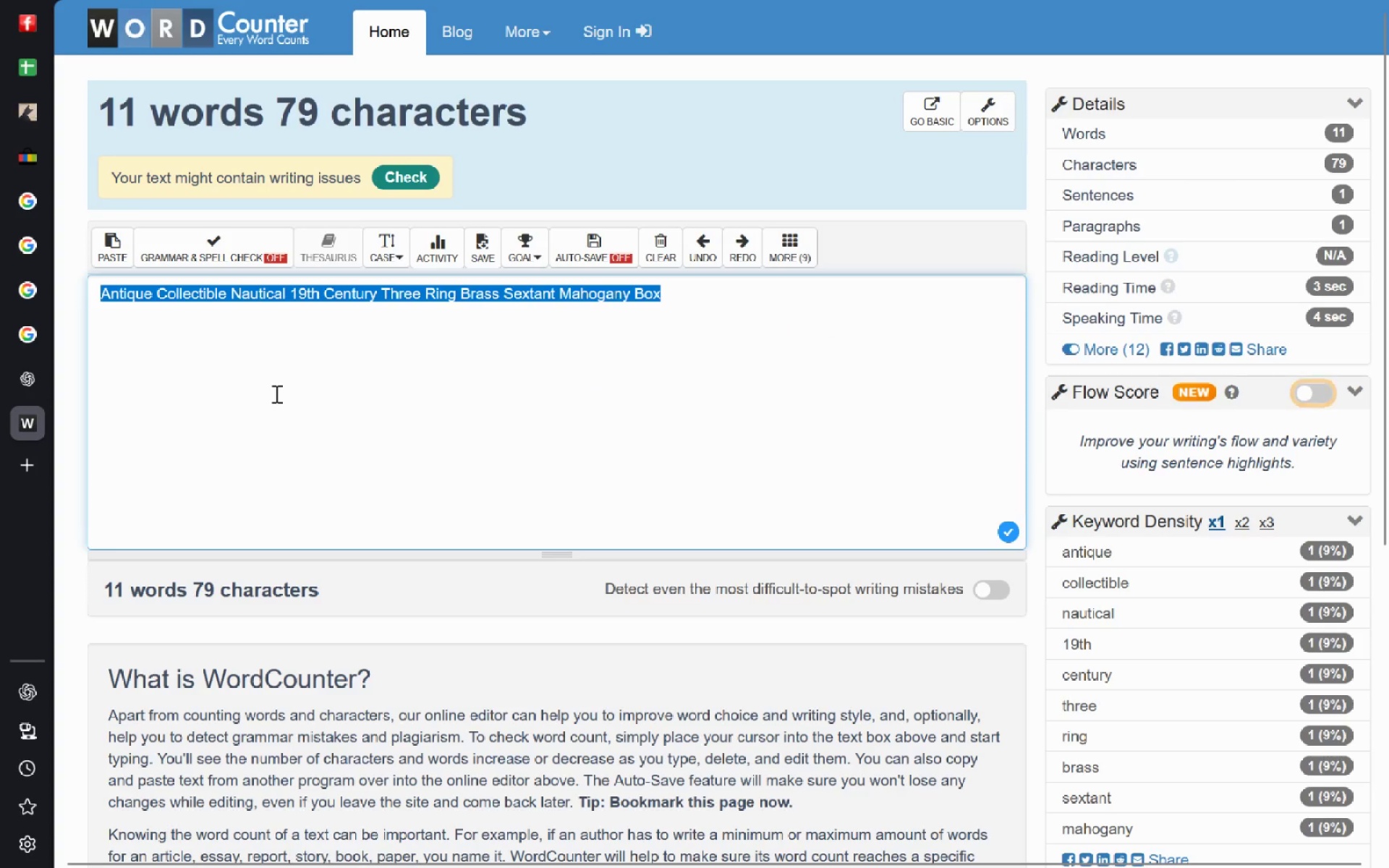 
key(Control+V)
 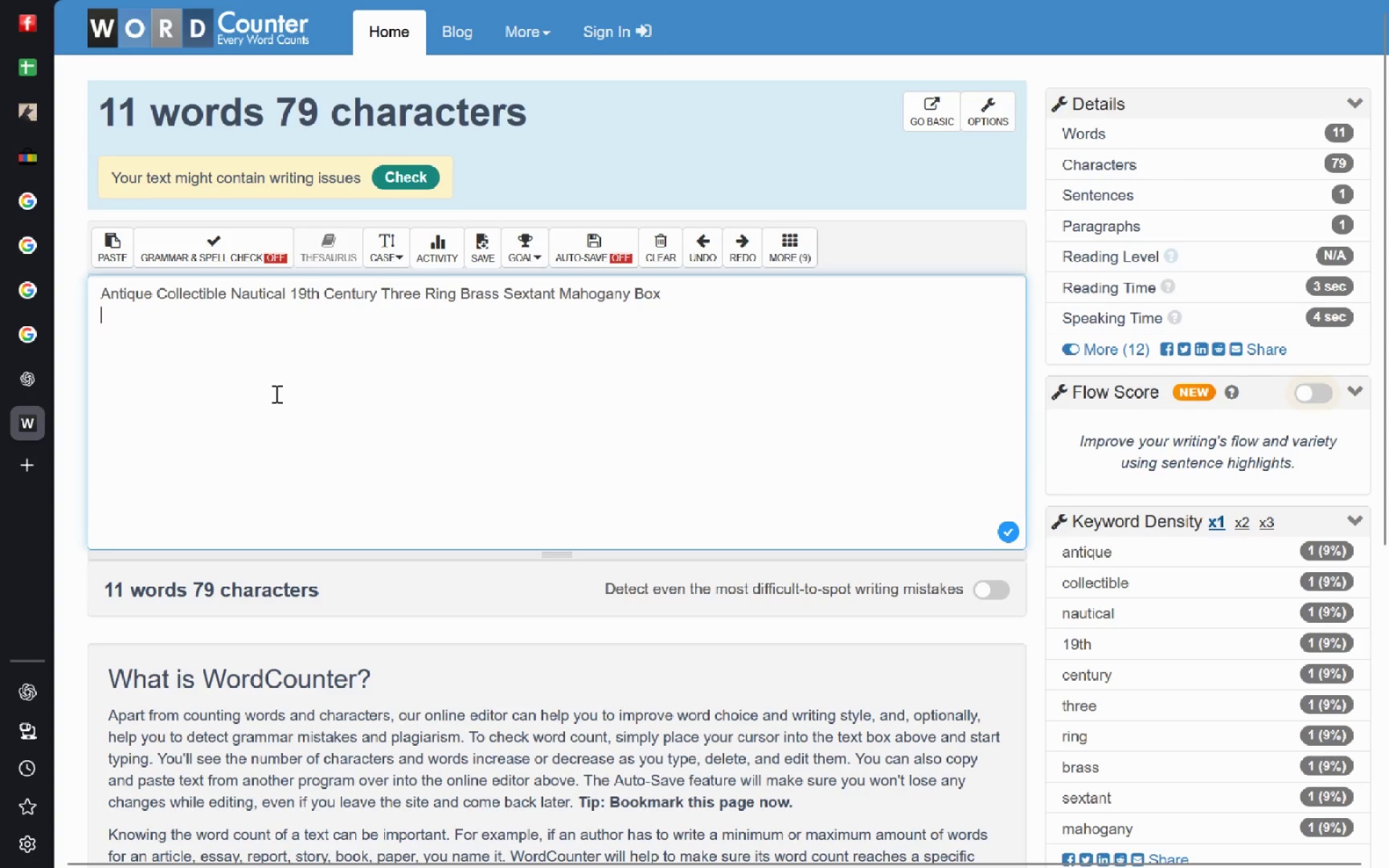 
hold_key(key=ControlLeft, duration=0.45)
 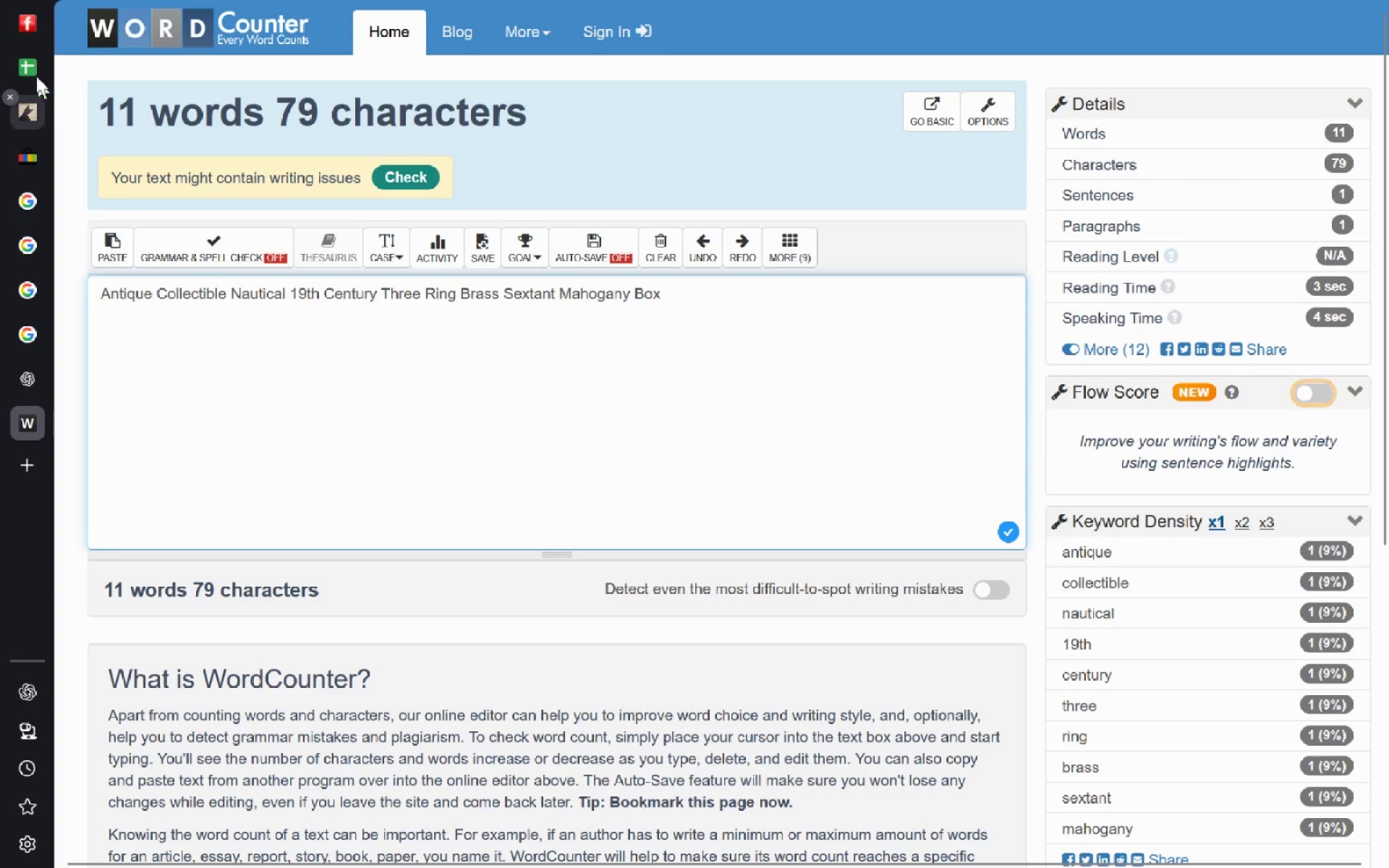 
left_click([35, 75])
 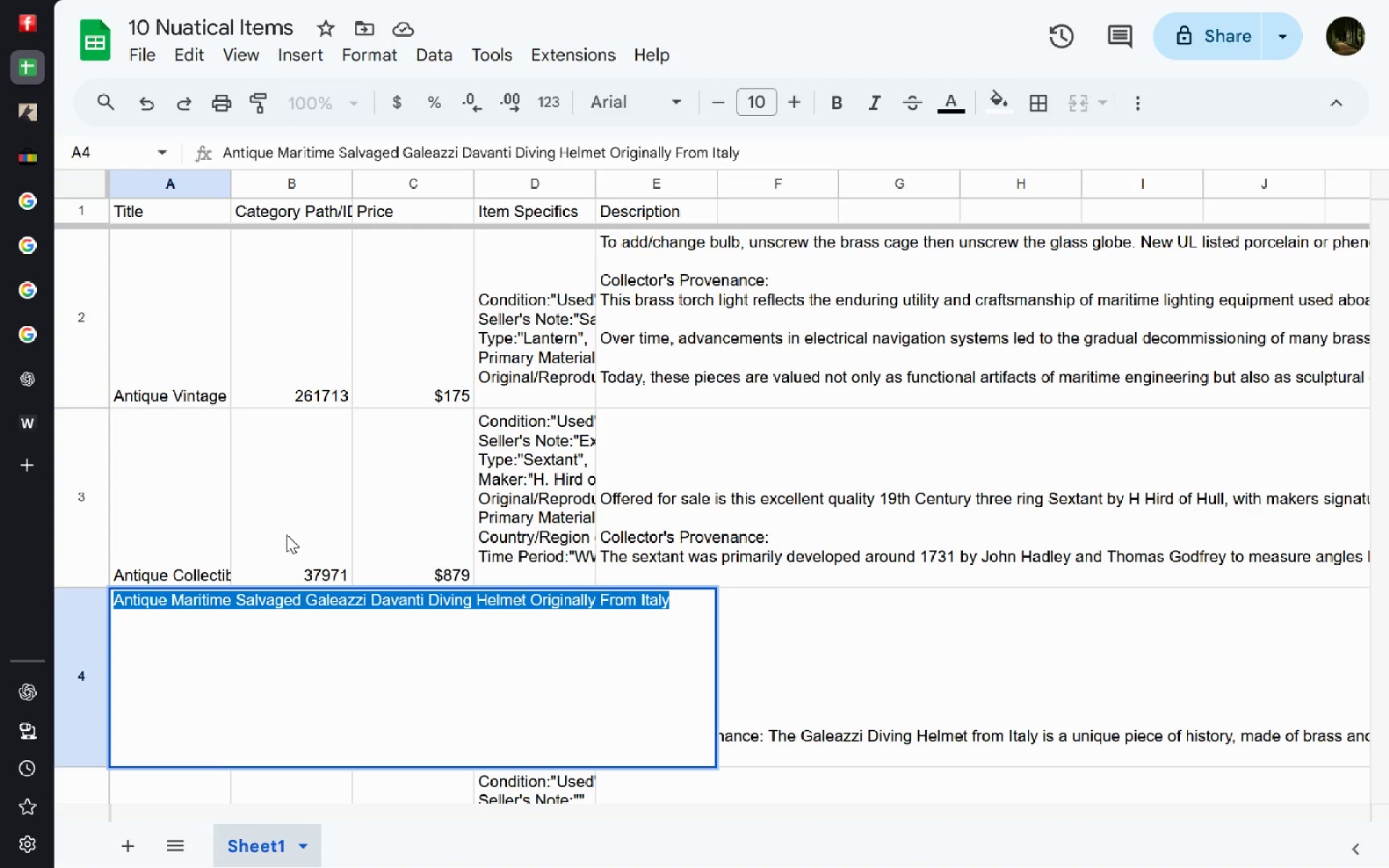 
left_click([286, 535])
 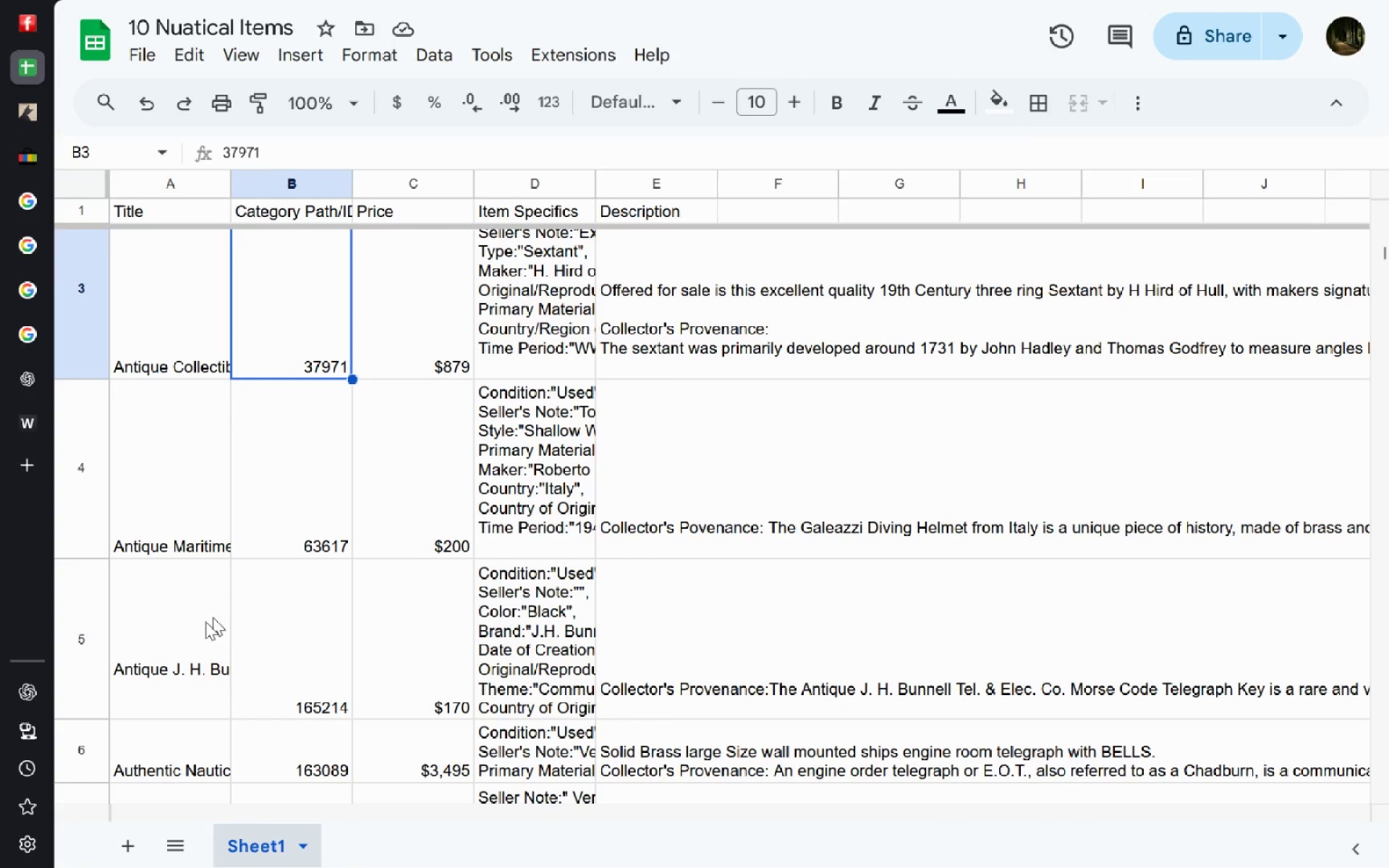 
left_click([191, 634])
 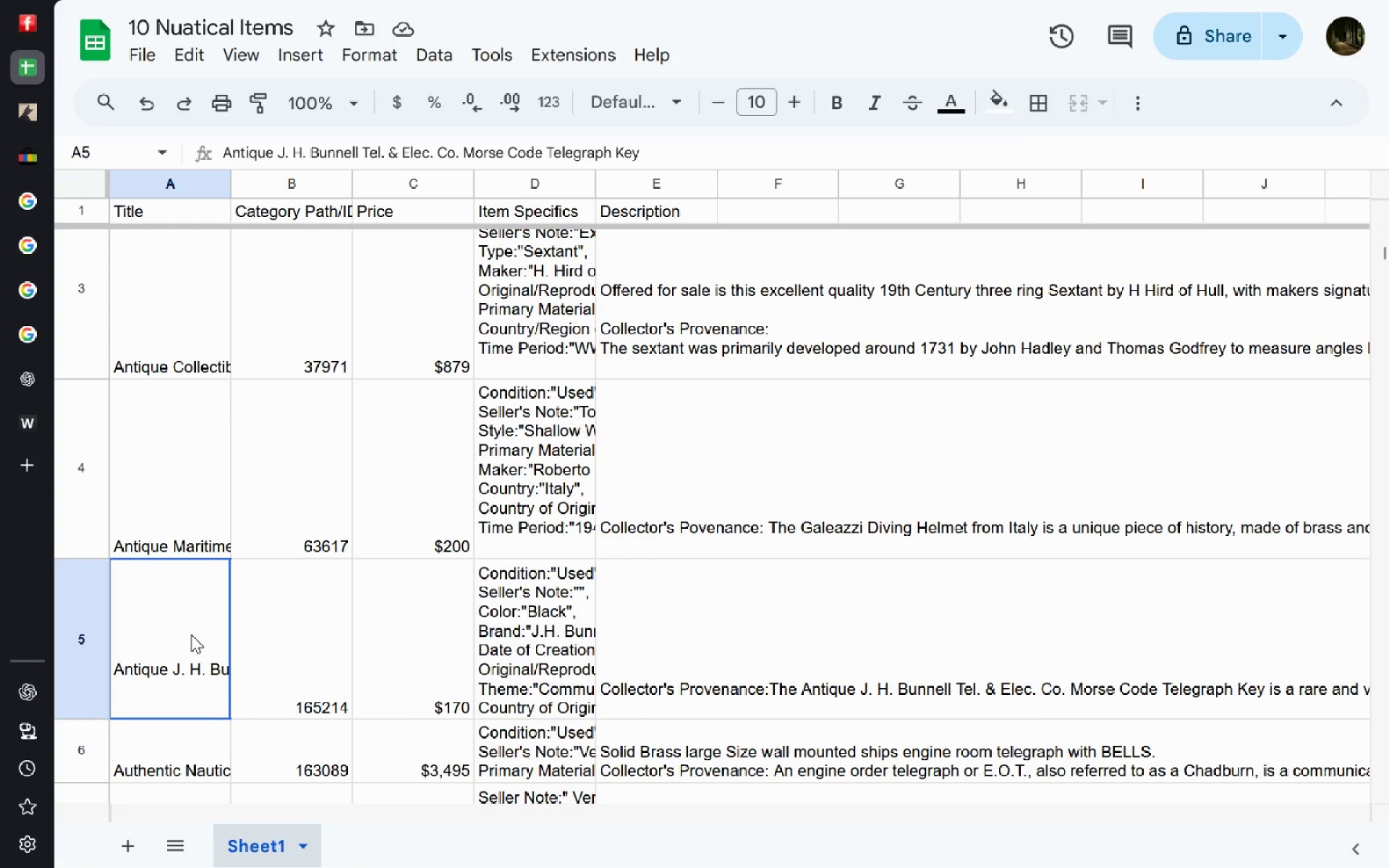 
double_click([191, 634])
 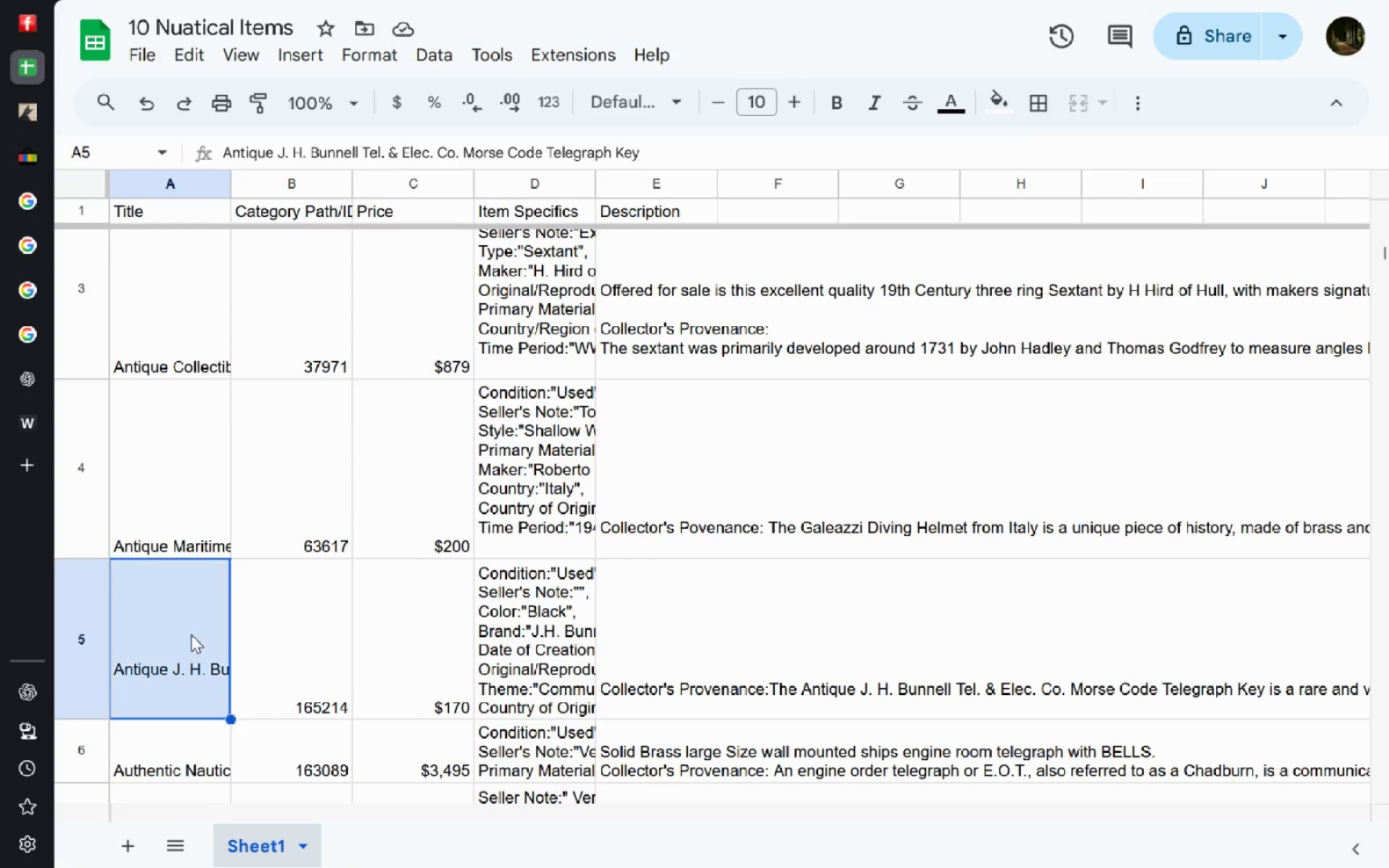 
key(Control+A)
 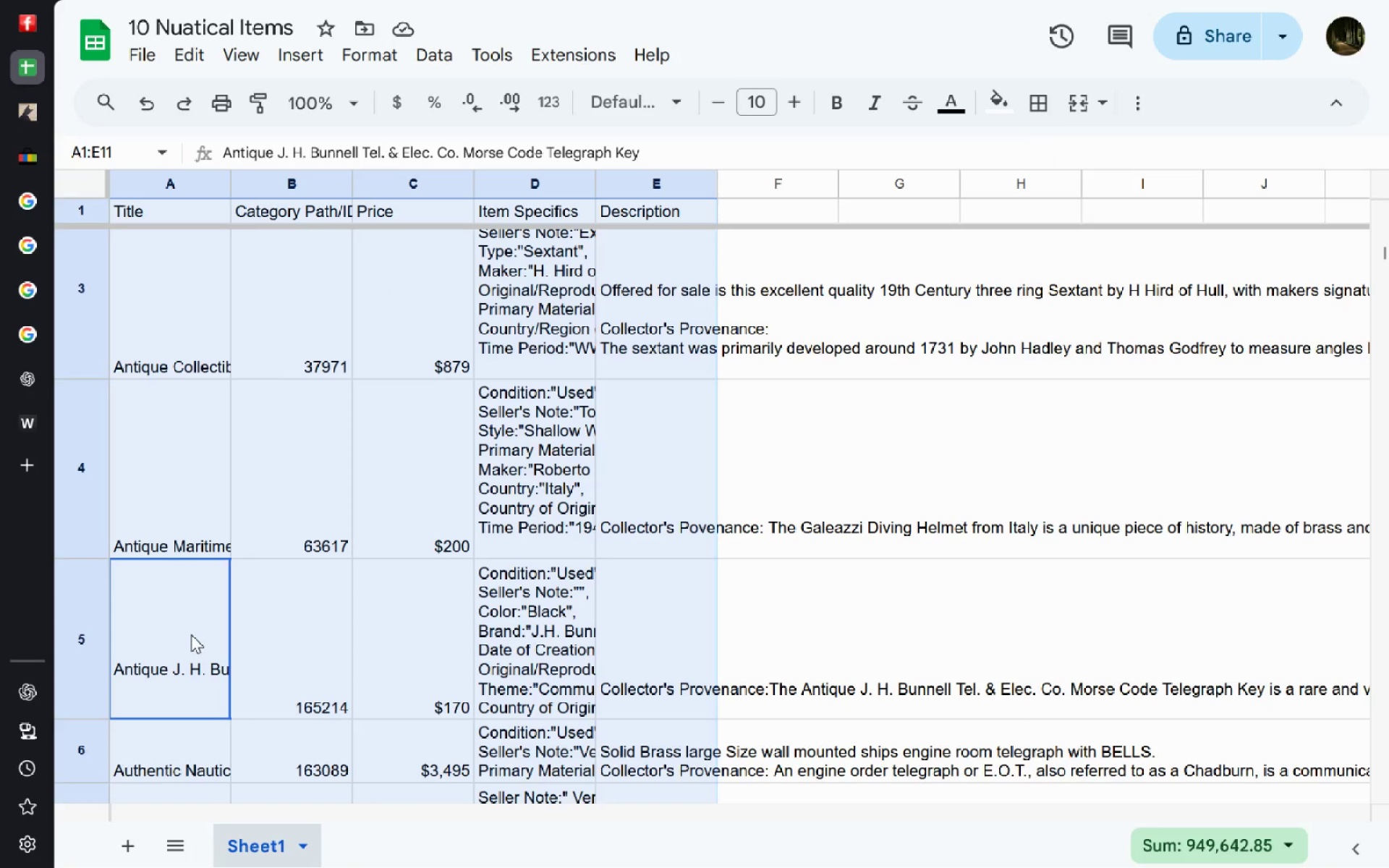 
double_click([191, 634])
 